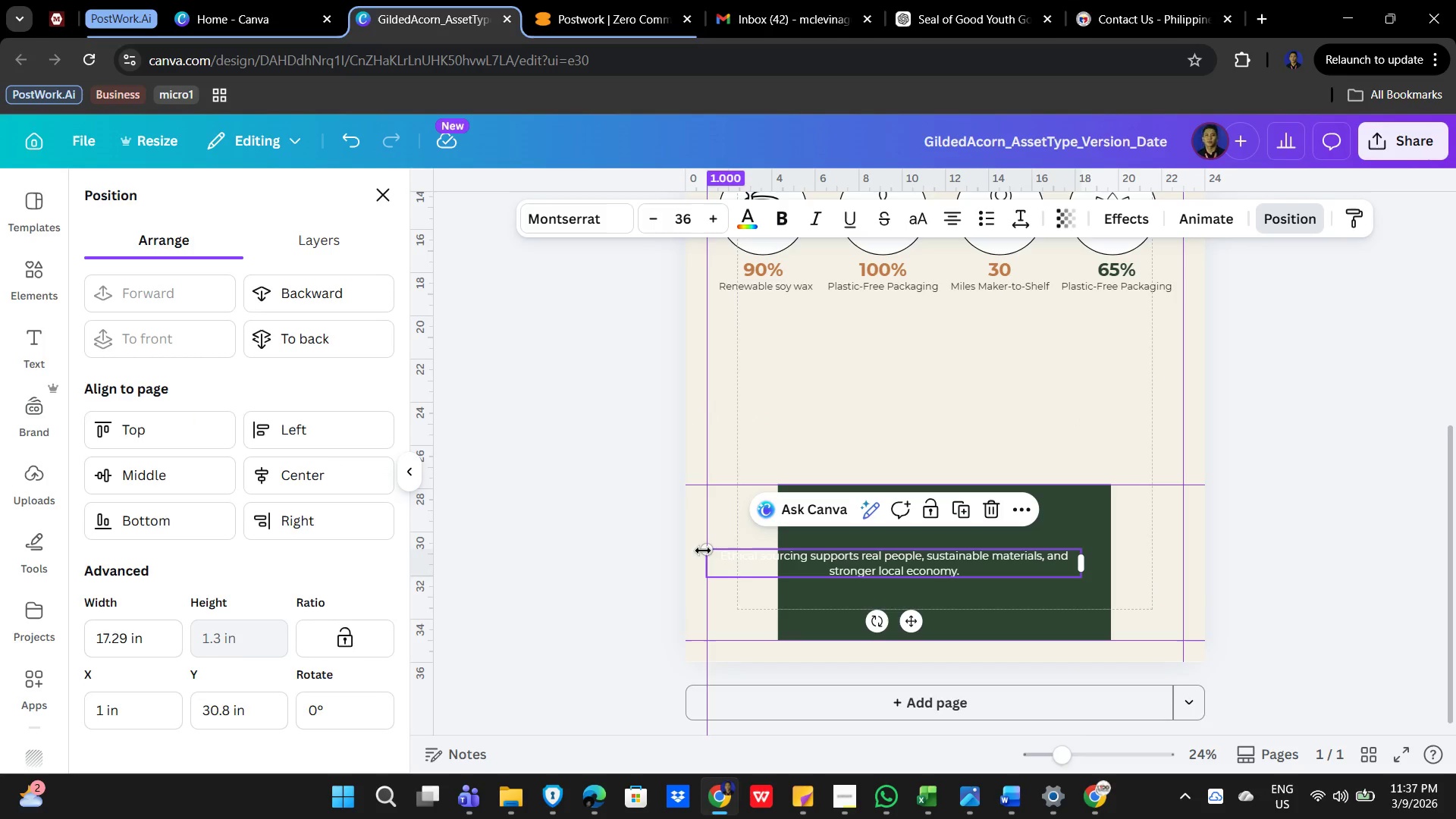 
left_click_drag(start_coordinate=[703, 550], to_coordinate=[802, 555])
 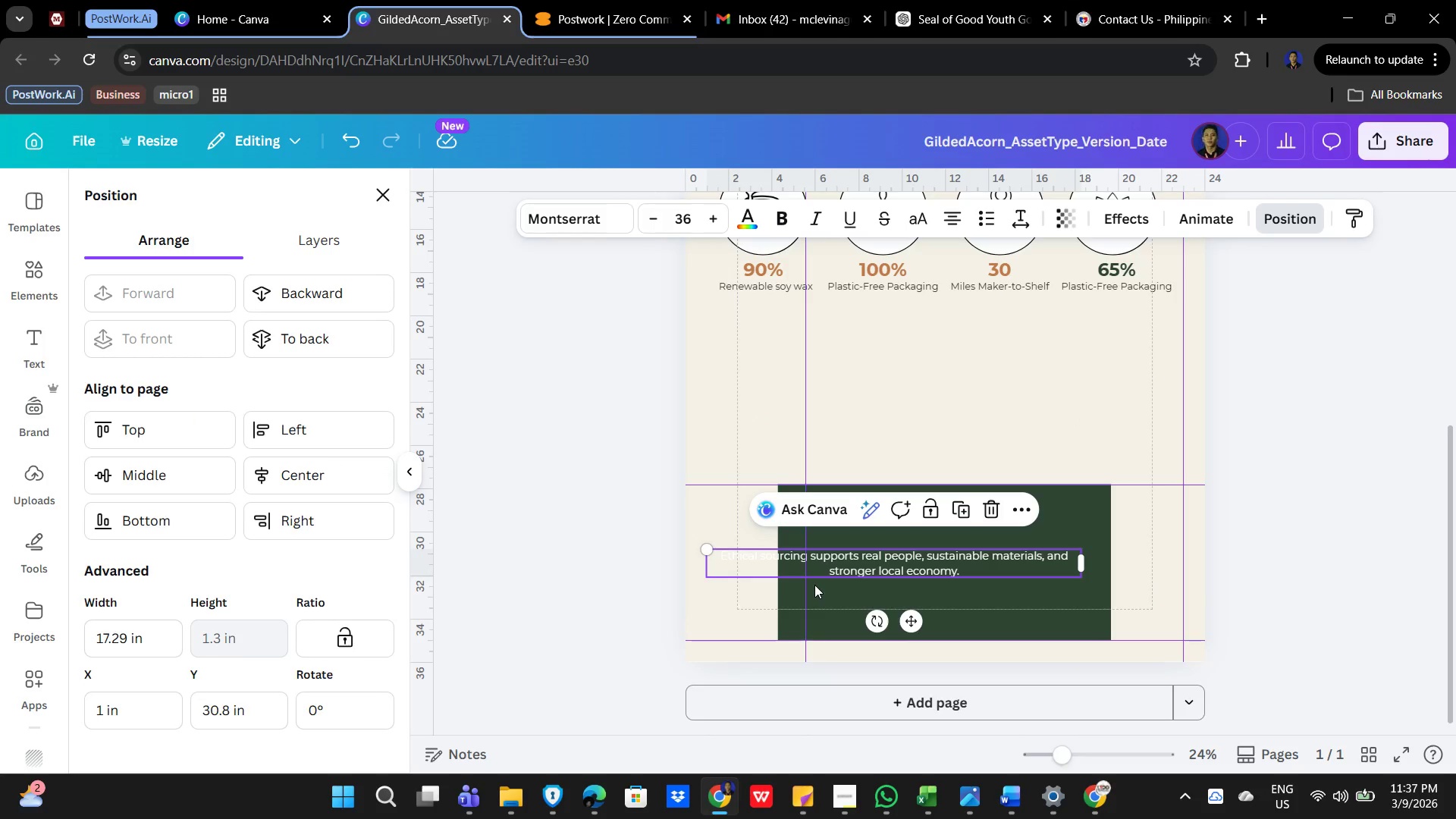 
key(Control+Z)
 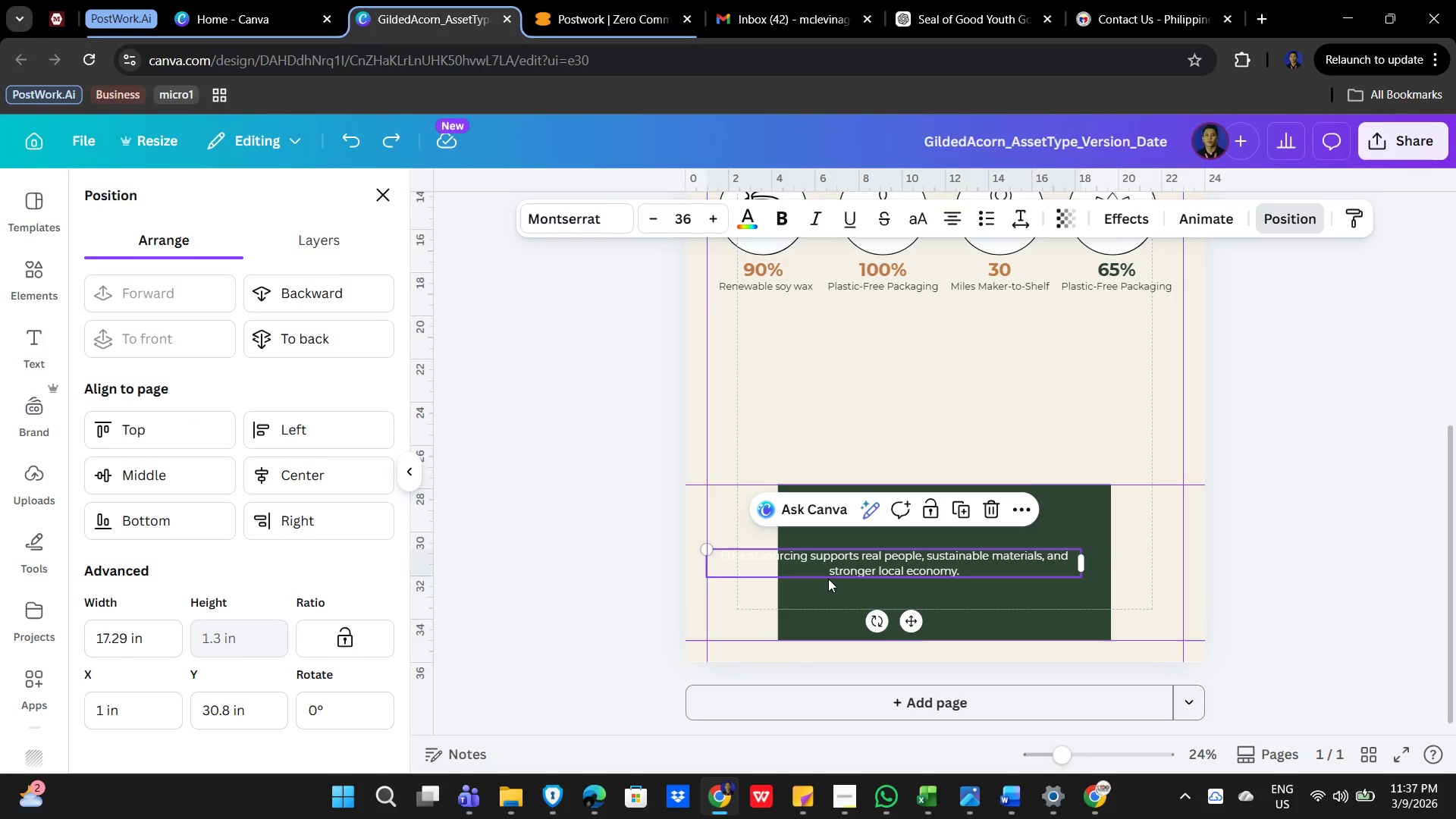 
left_click([827, 579])
 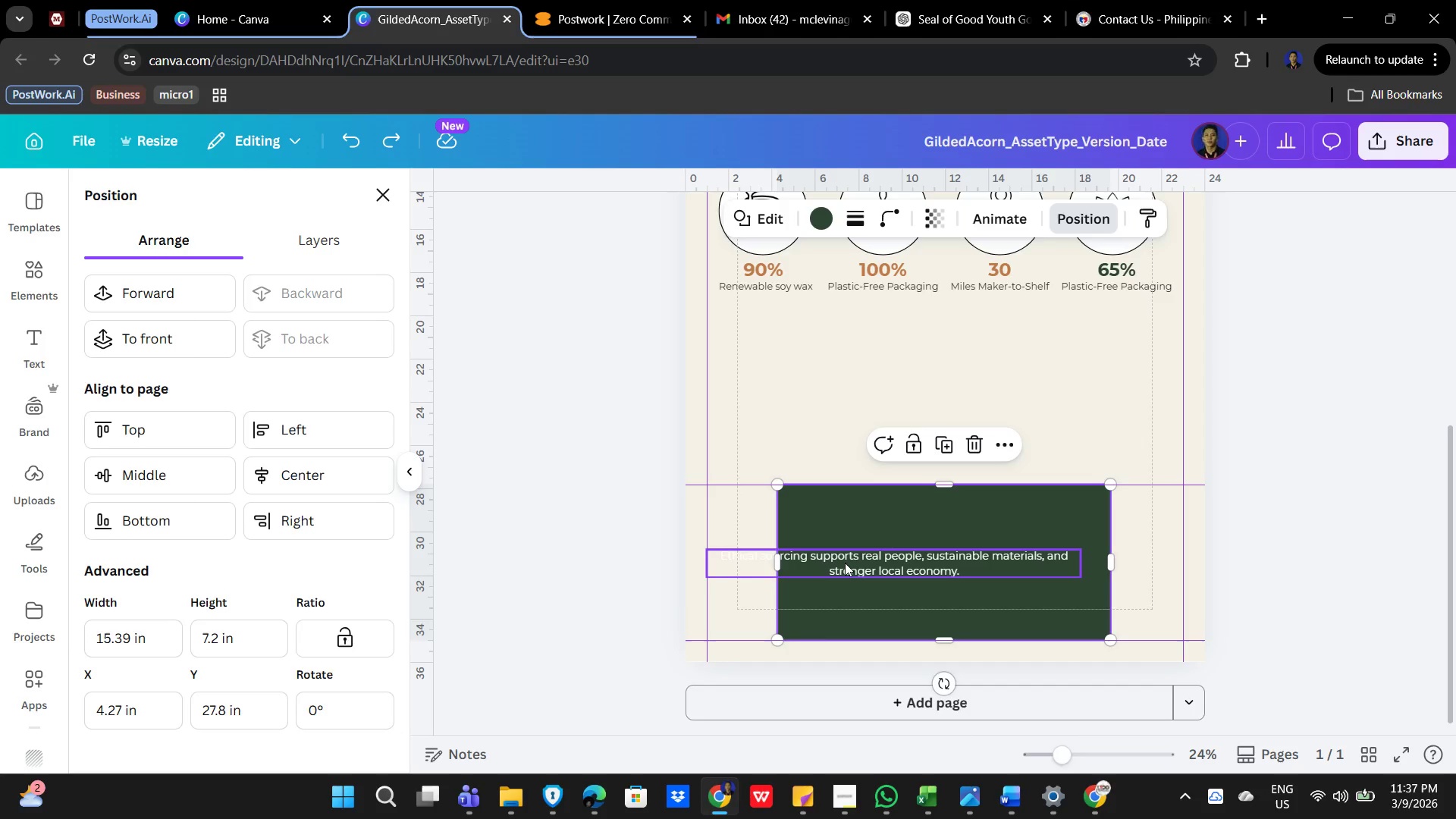 
left_click_drag(start_coordinate=[845, 563], to_coordinate=[900, 563])
 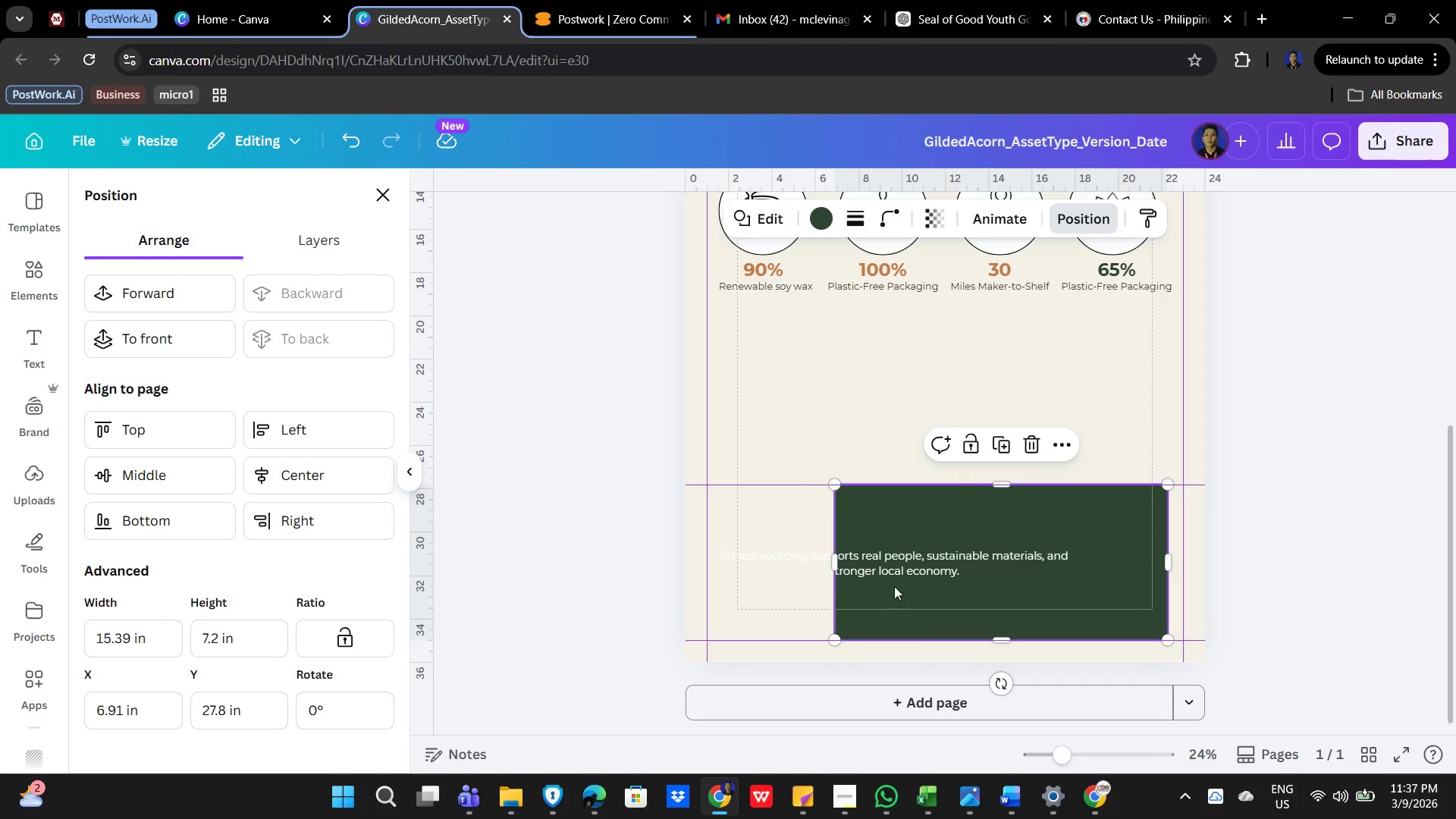 
key(Control+Z)
 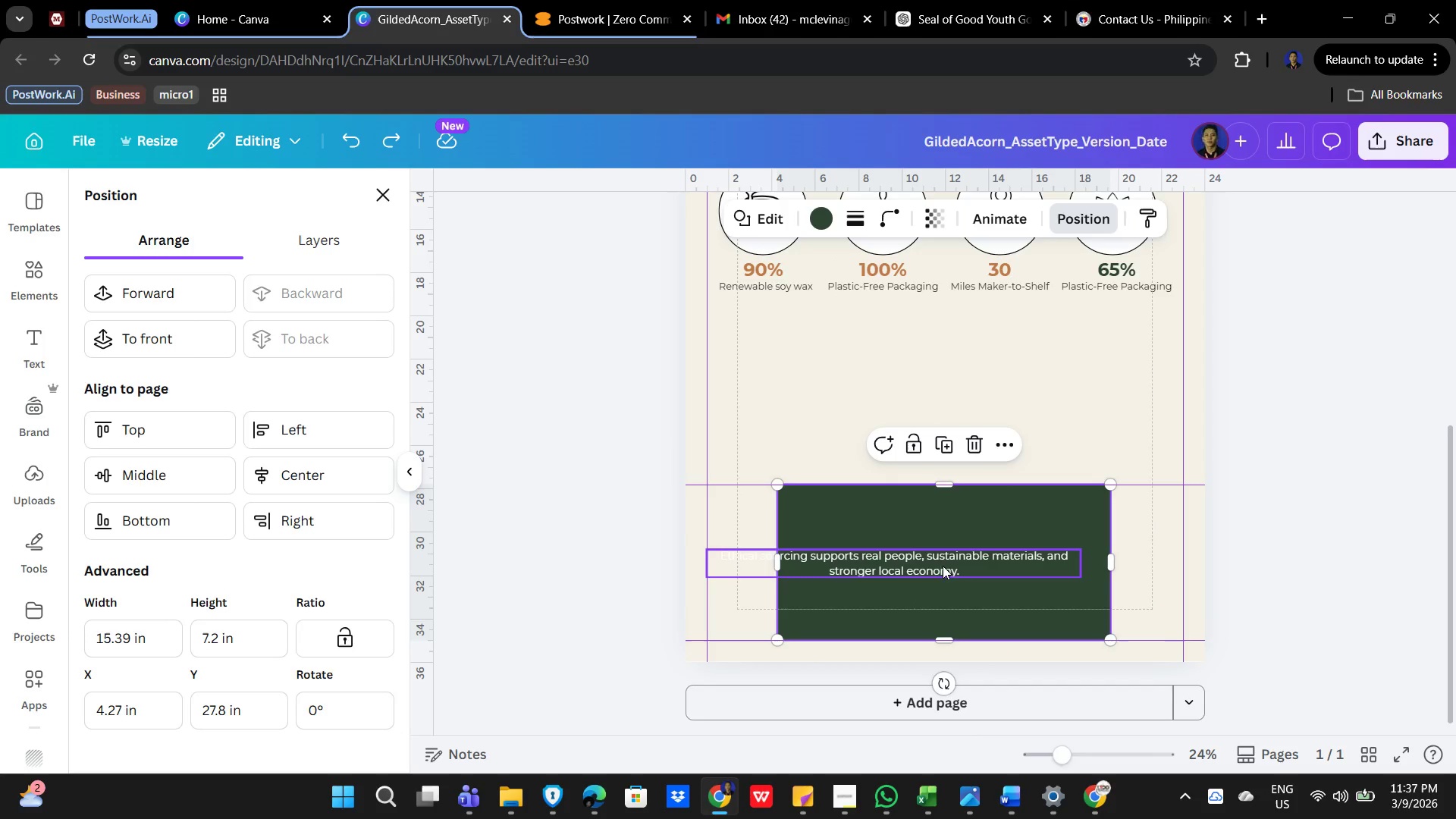 
left_click([940, 566])
 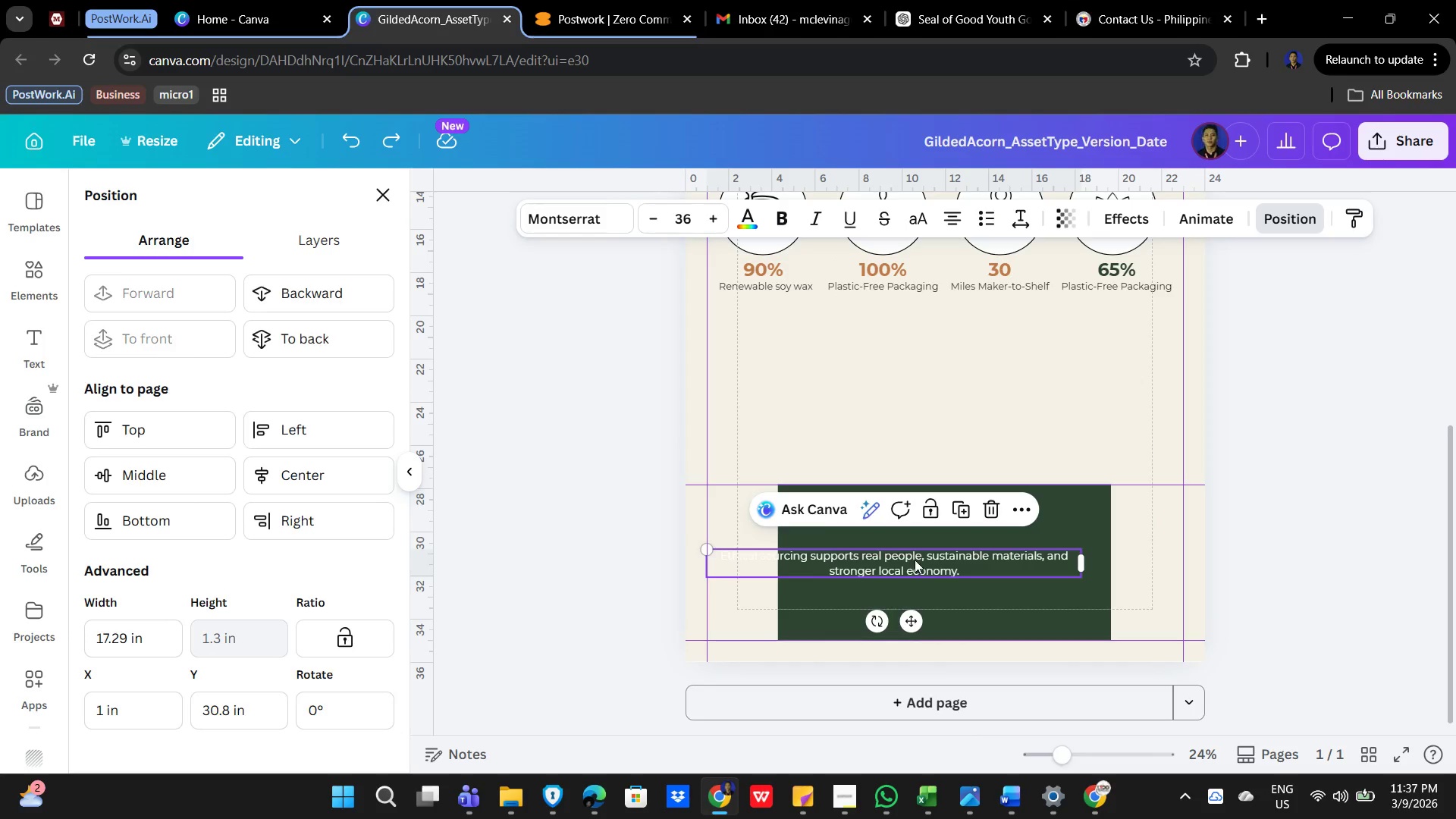 
left_click_drag(start_coordinate=[915, 560], to_coordinate=[952, 560])
 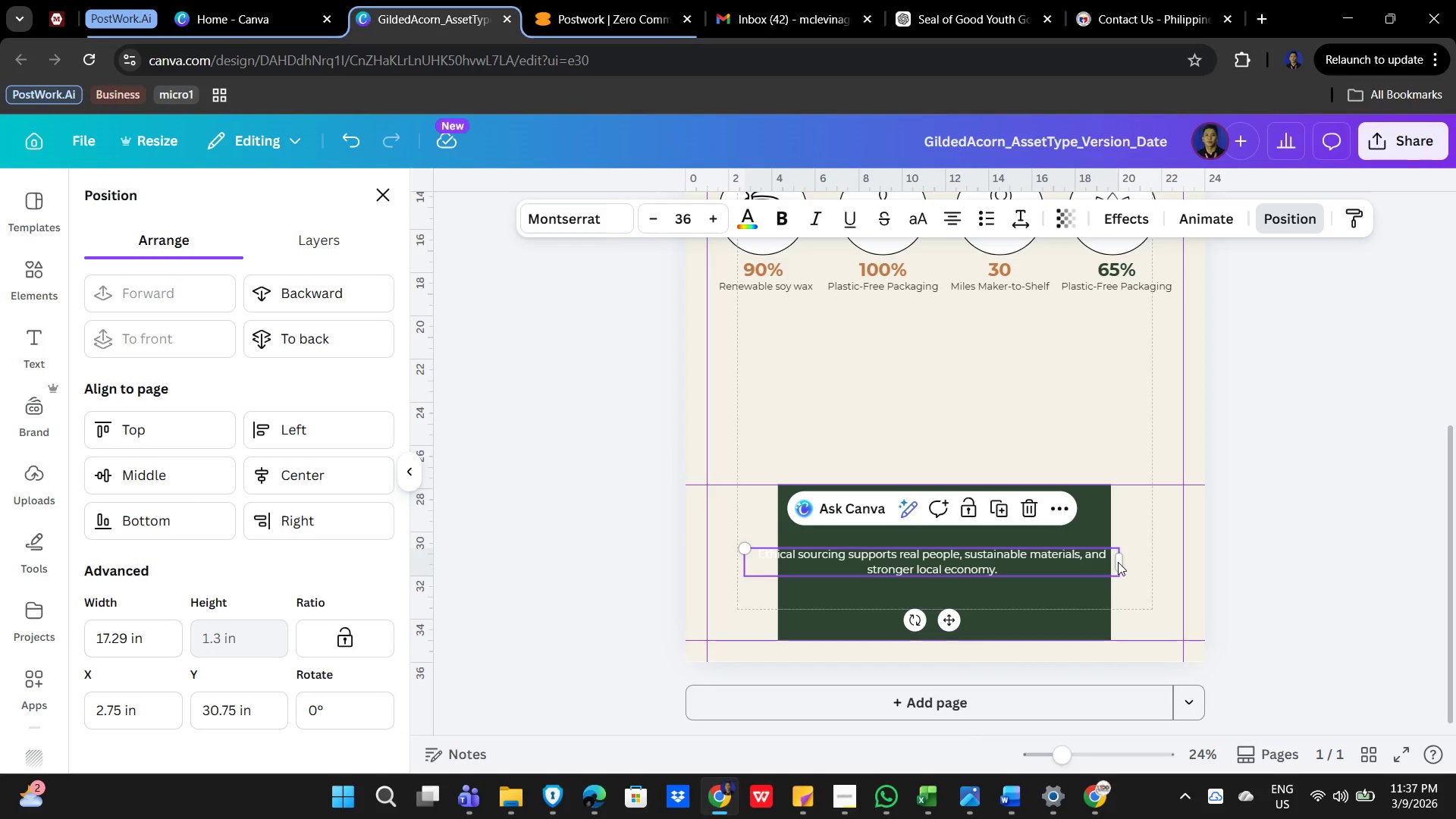 
left_click_drag(start_coordinate=[1120, 559], to_coordinate=[999, 557])
 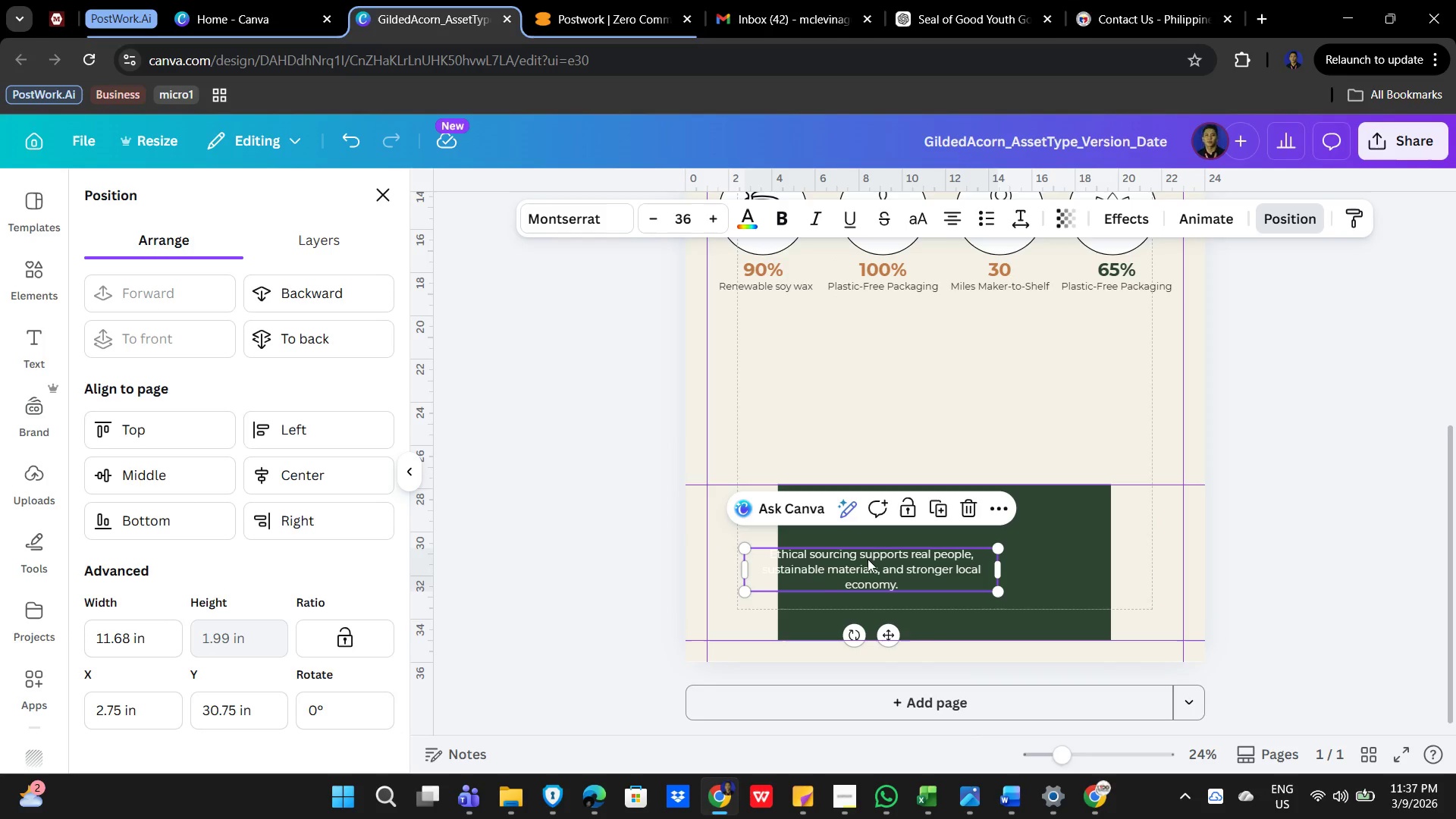 
left_click_drag(start_coordinate=[866, 560], to_coordinate=[940, 554])
 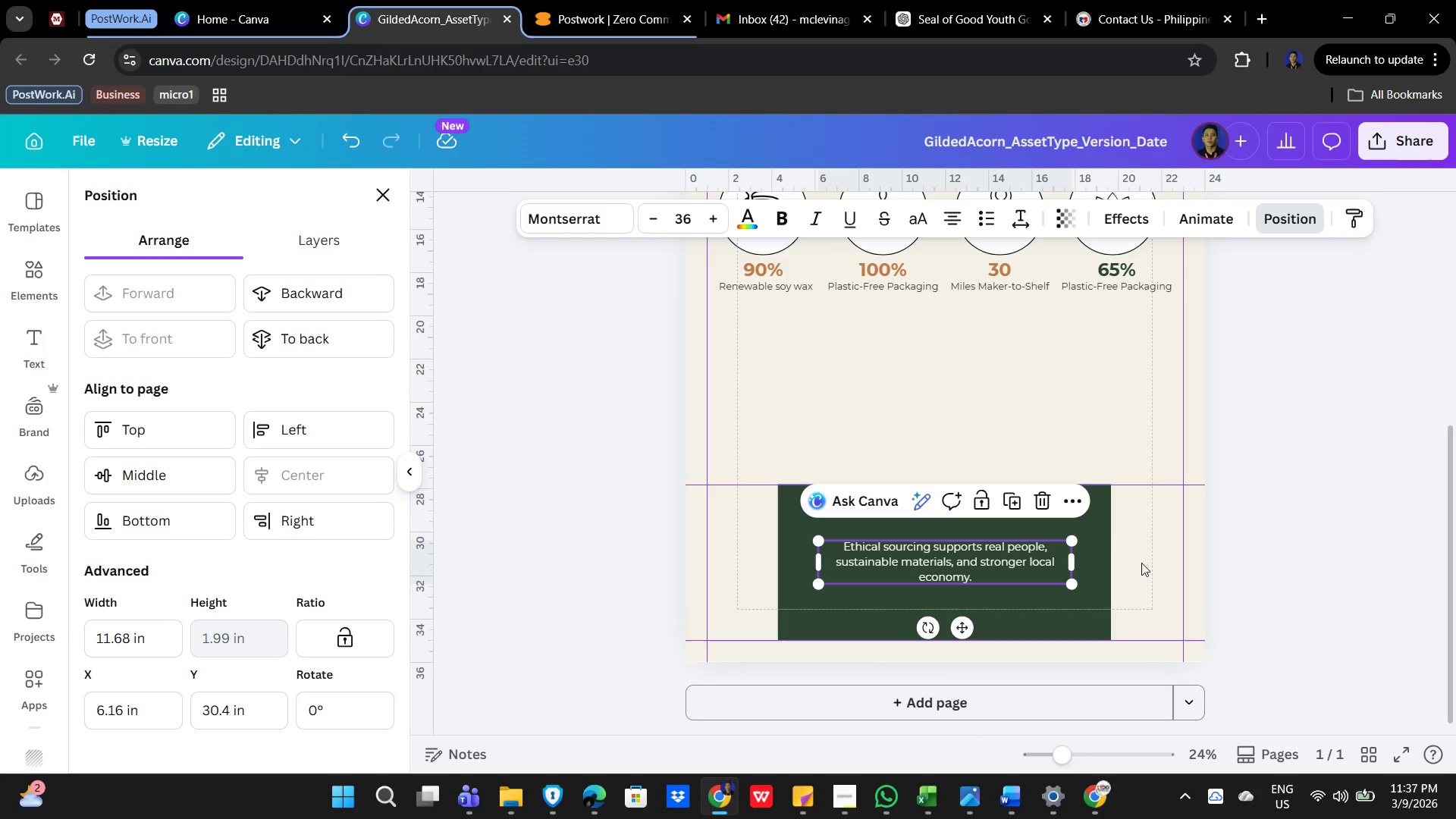 
left_click([1141, 563])
 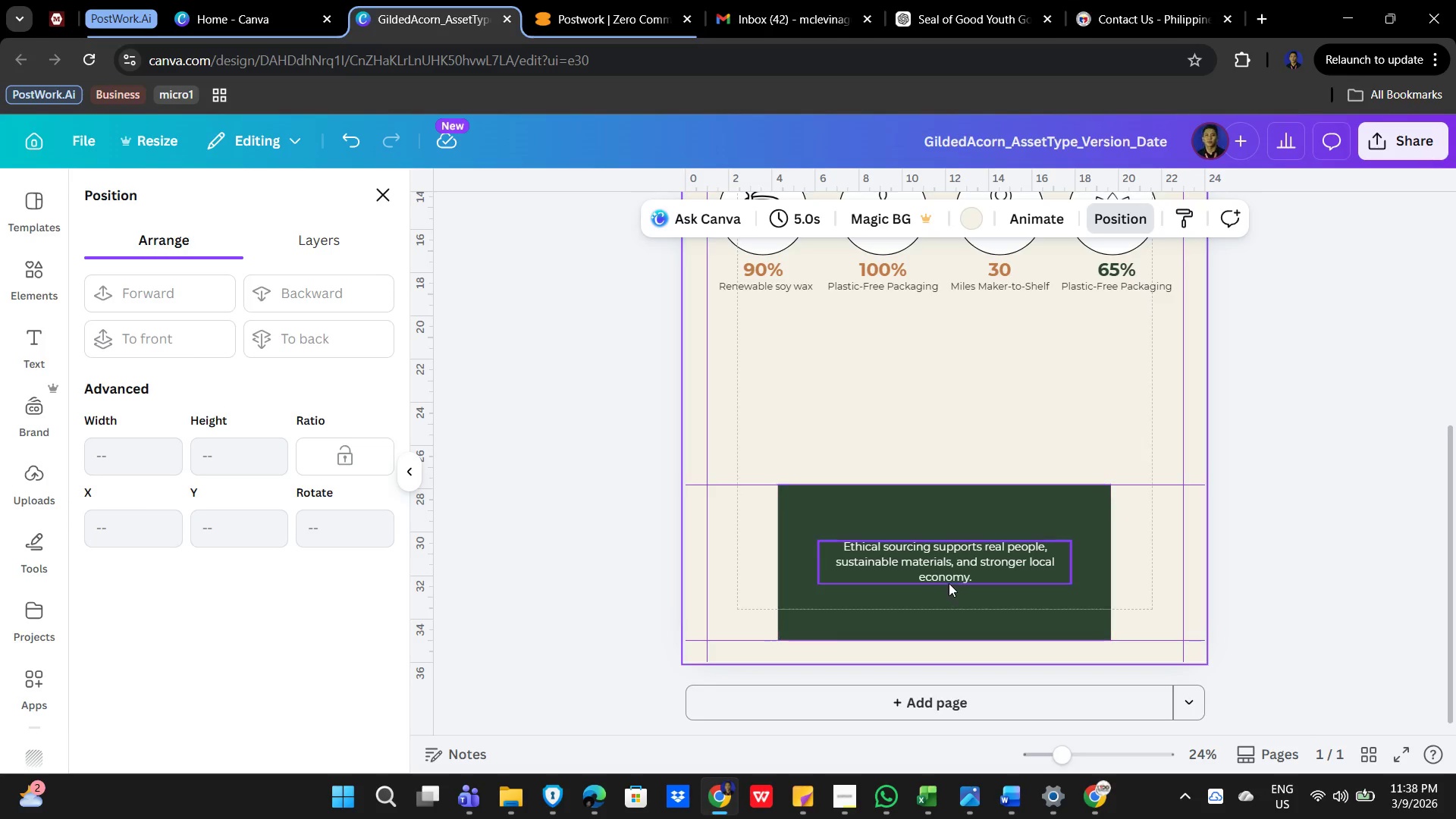 
left_click([1454, 592])
 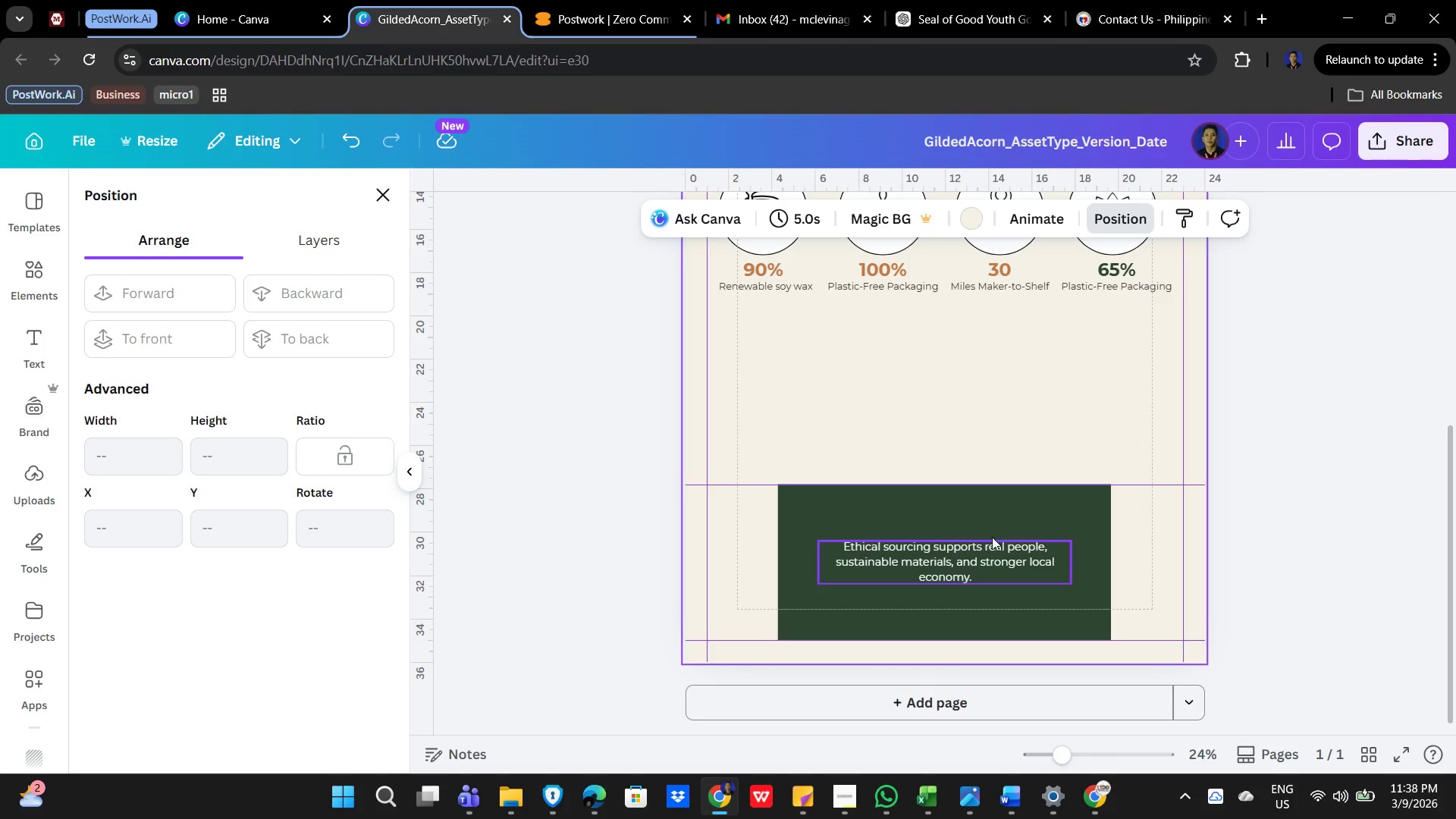 
left_click([928, 516])
 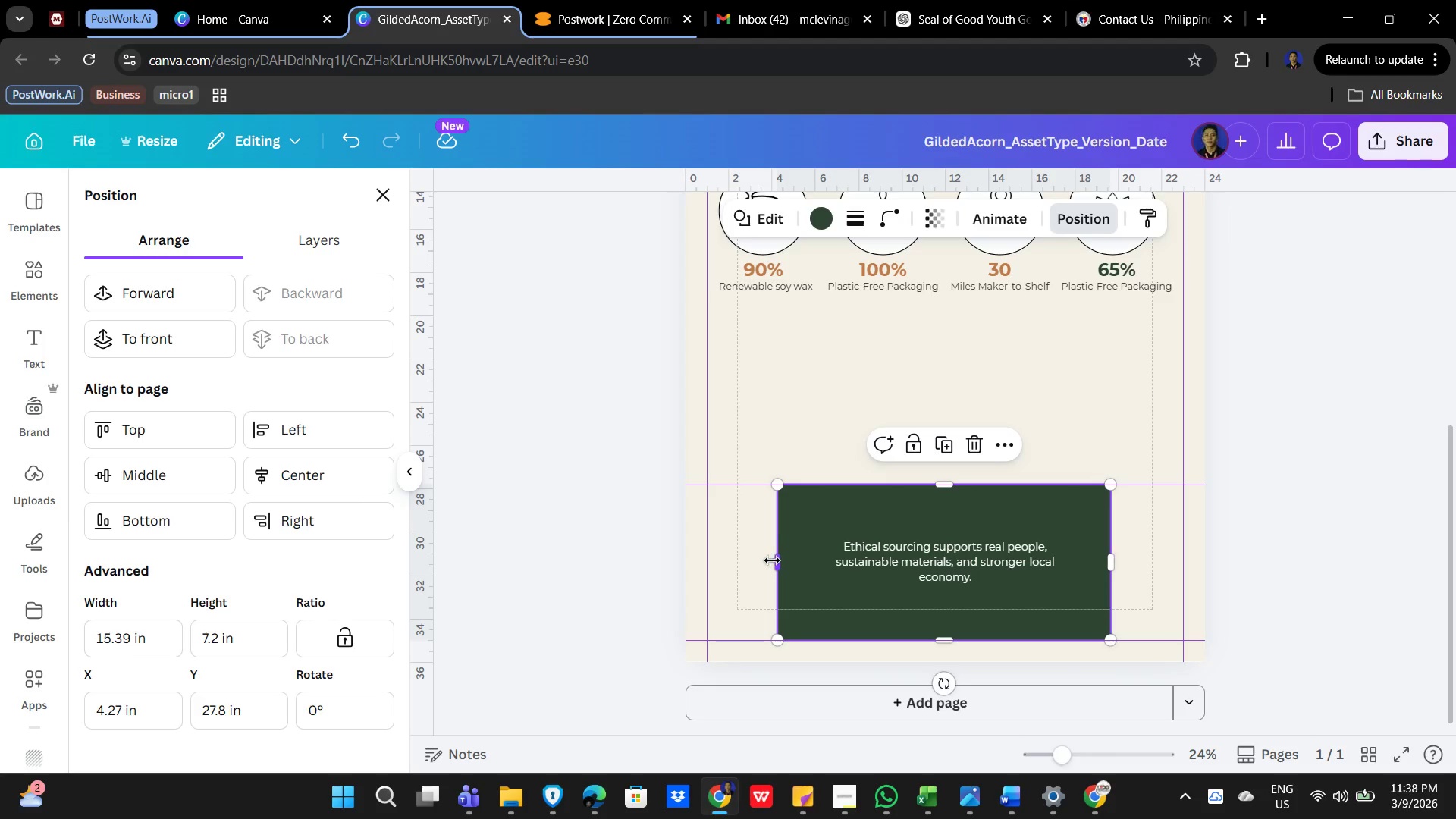 
left_click_drag(start_coordinate=[772, 560], to_coordinate=[701, 554])
 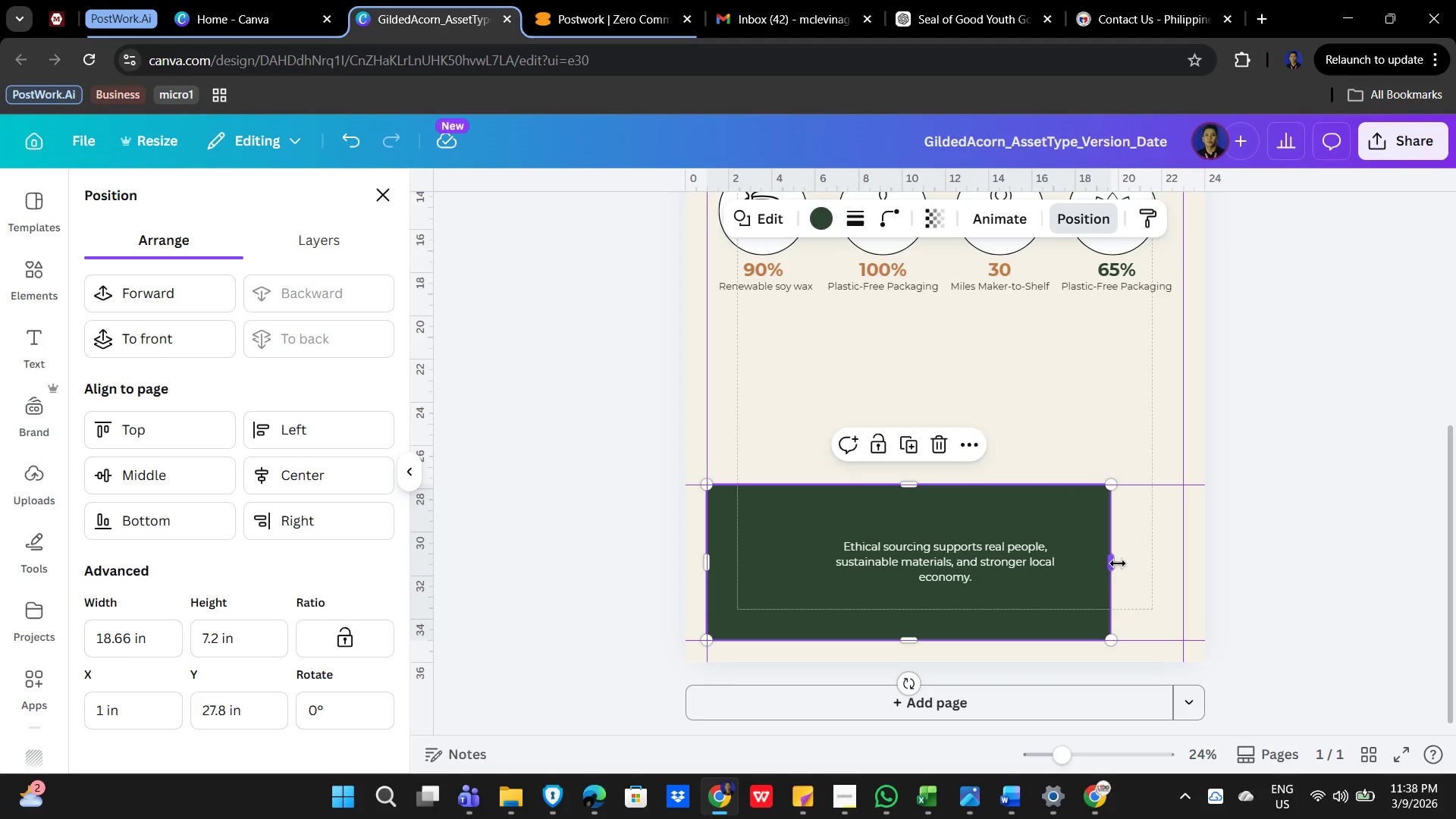 
left_click_drag(start_coordinate=[1118, 563], to_coordinate=[1190, 573])
 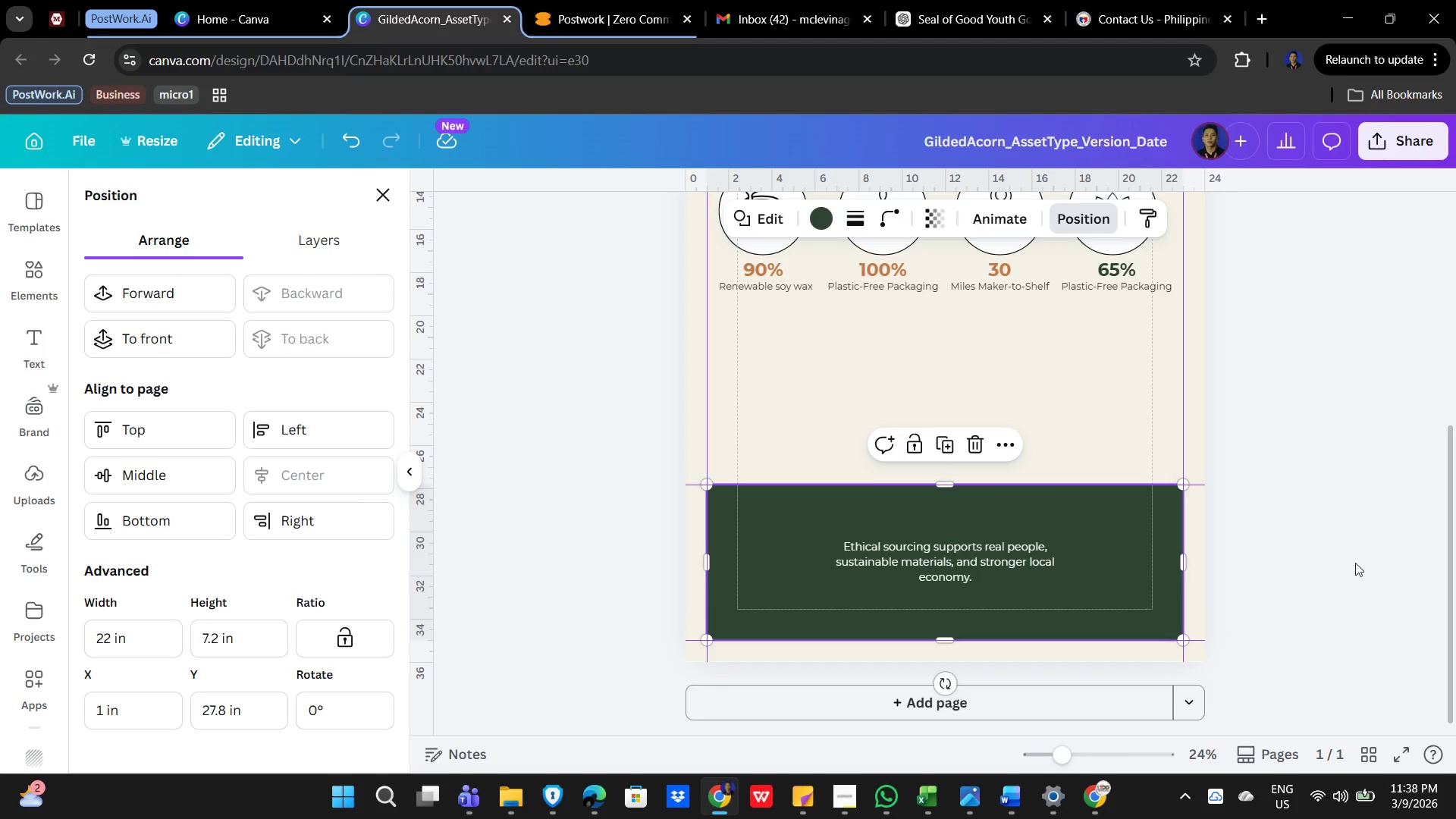 
left_click([1361, 561])
 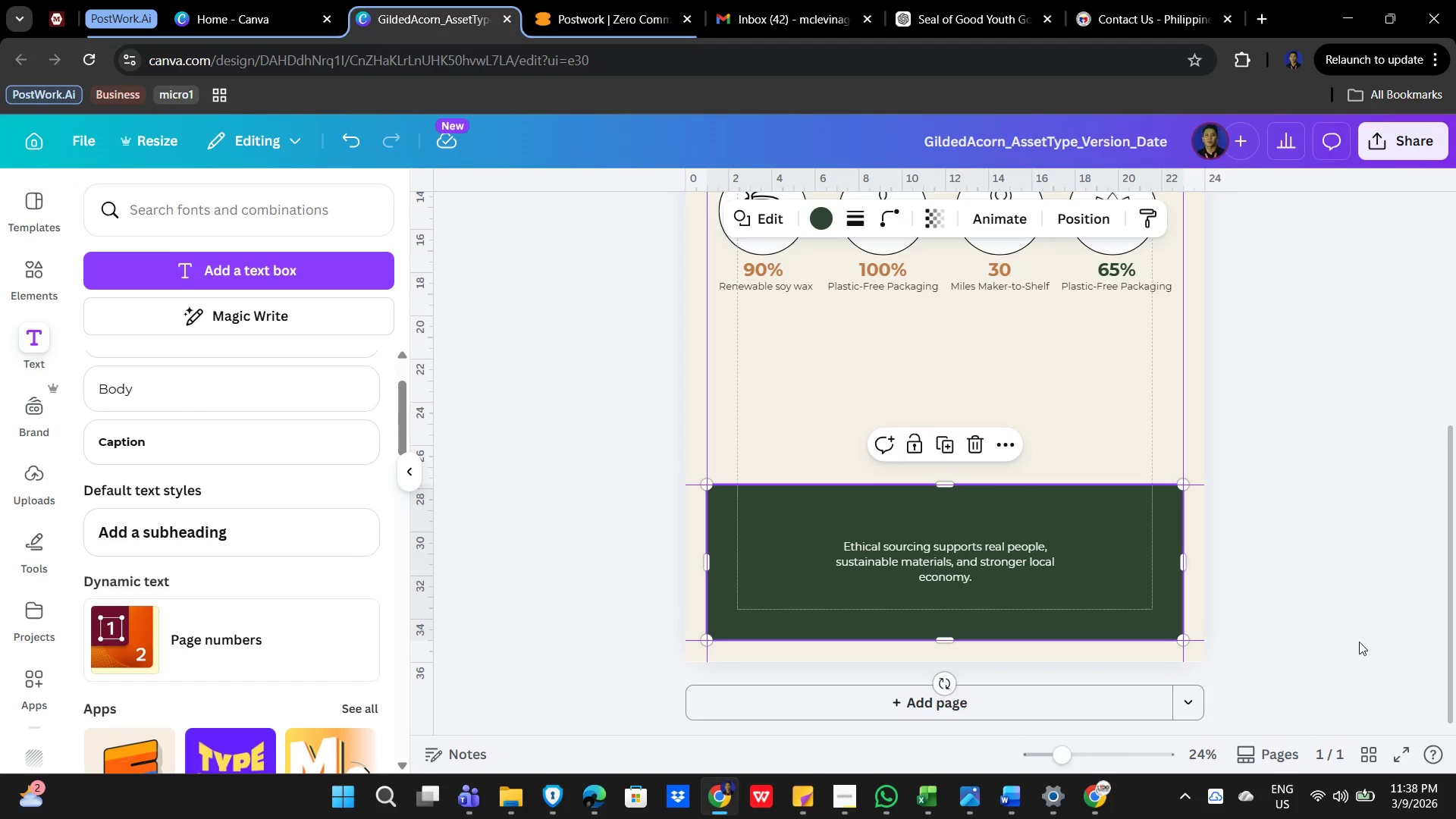 
left_click([1407, 574])
 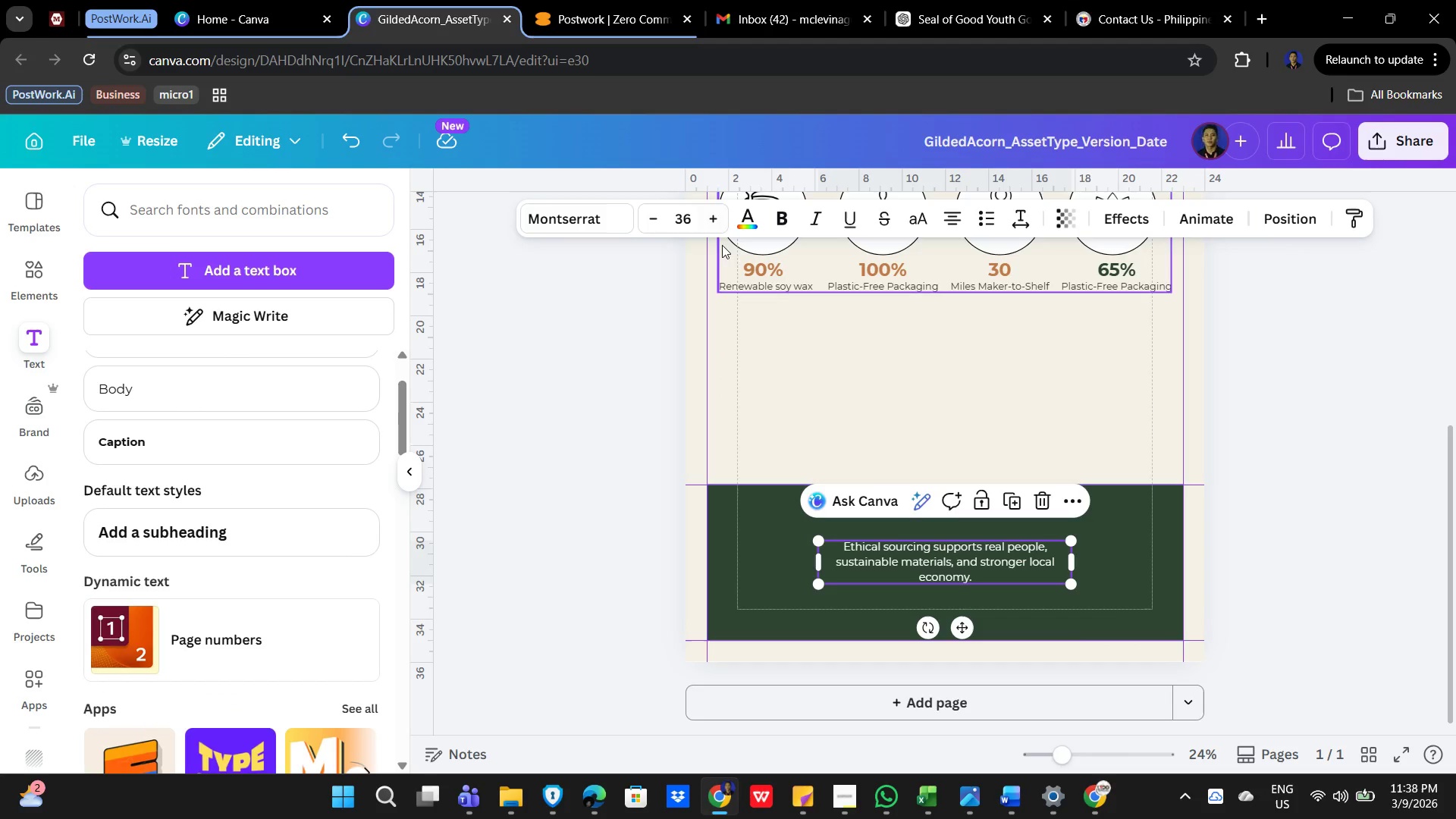 
left_click([713, 220])
 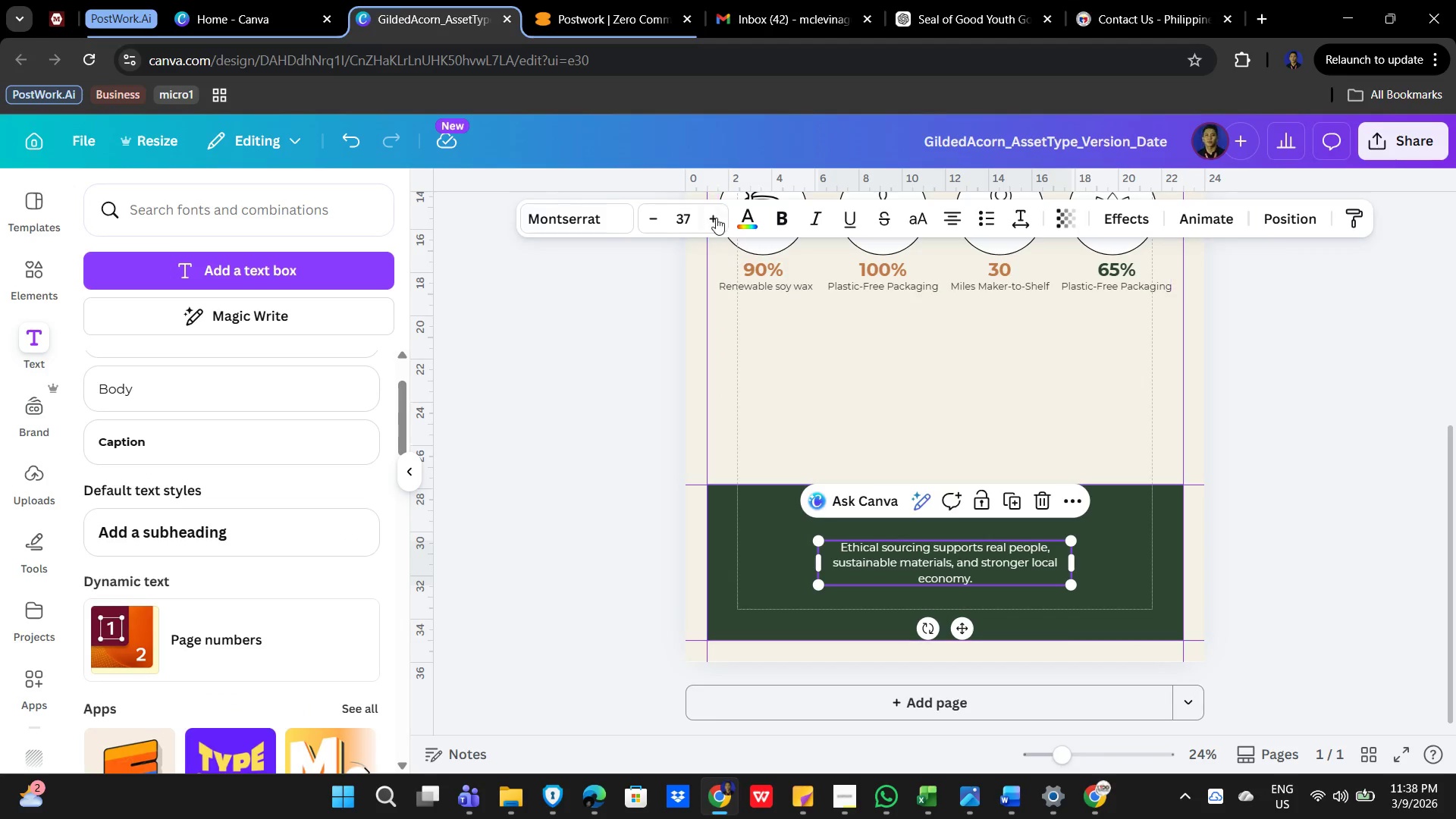 
left_click([692, 214])
 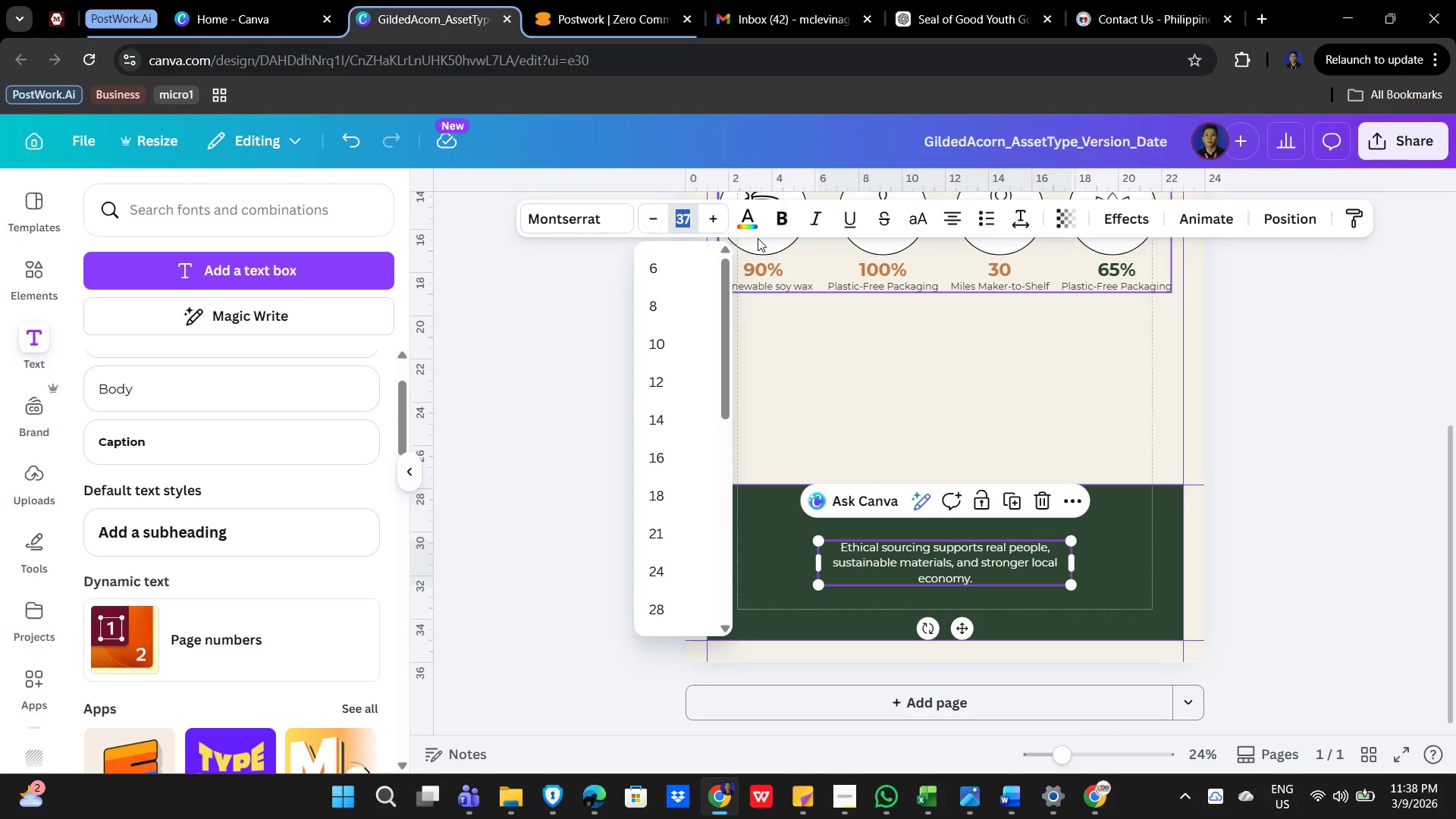 
key(Numpad4)
 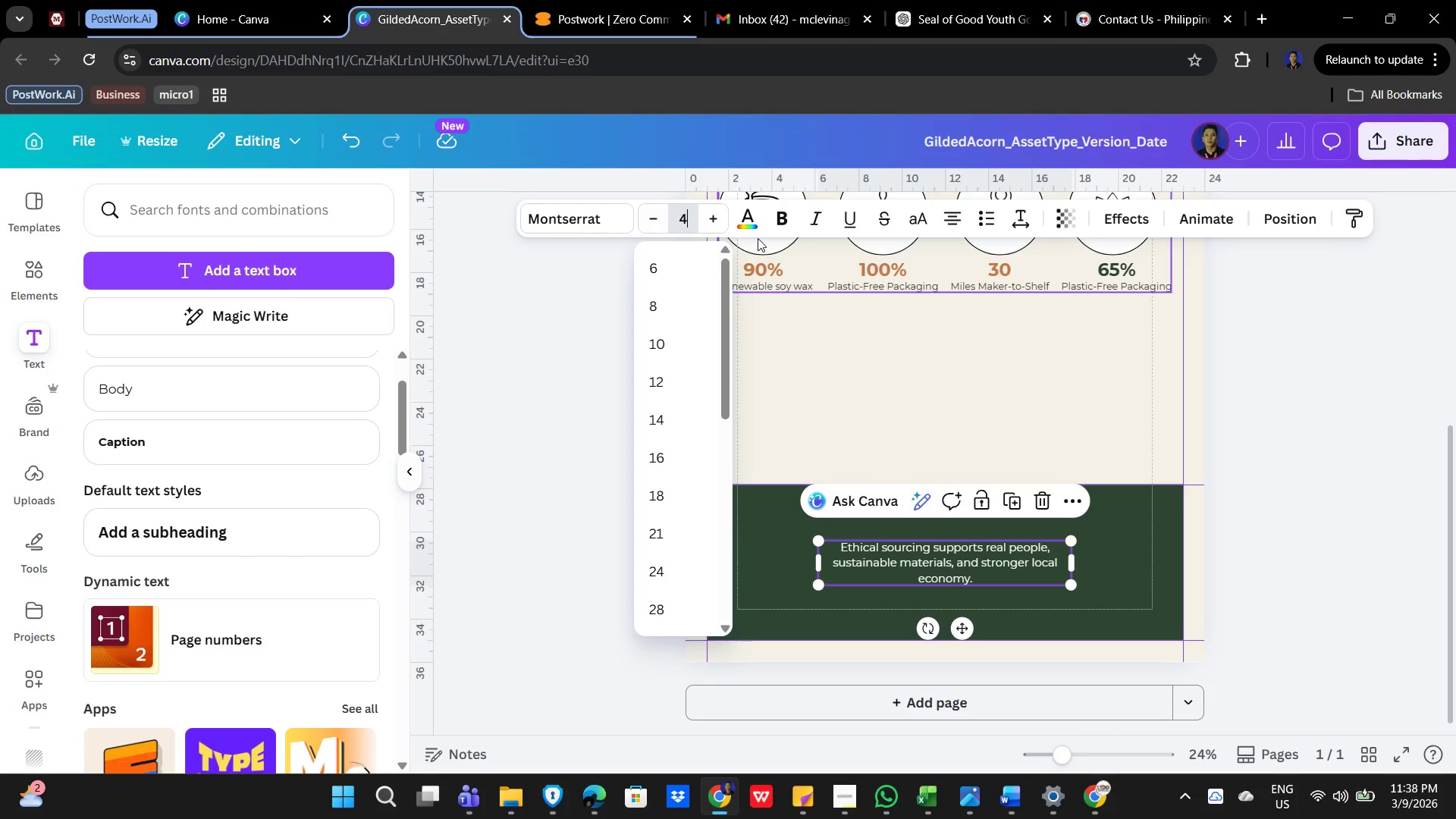 
key(Numpad5)
 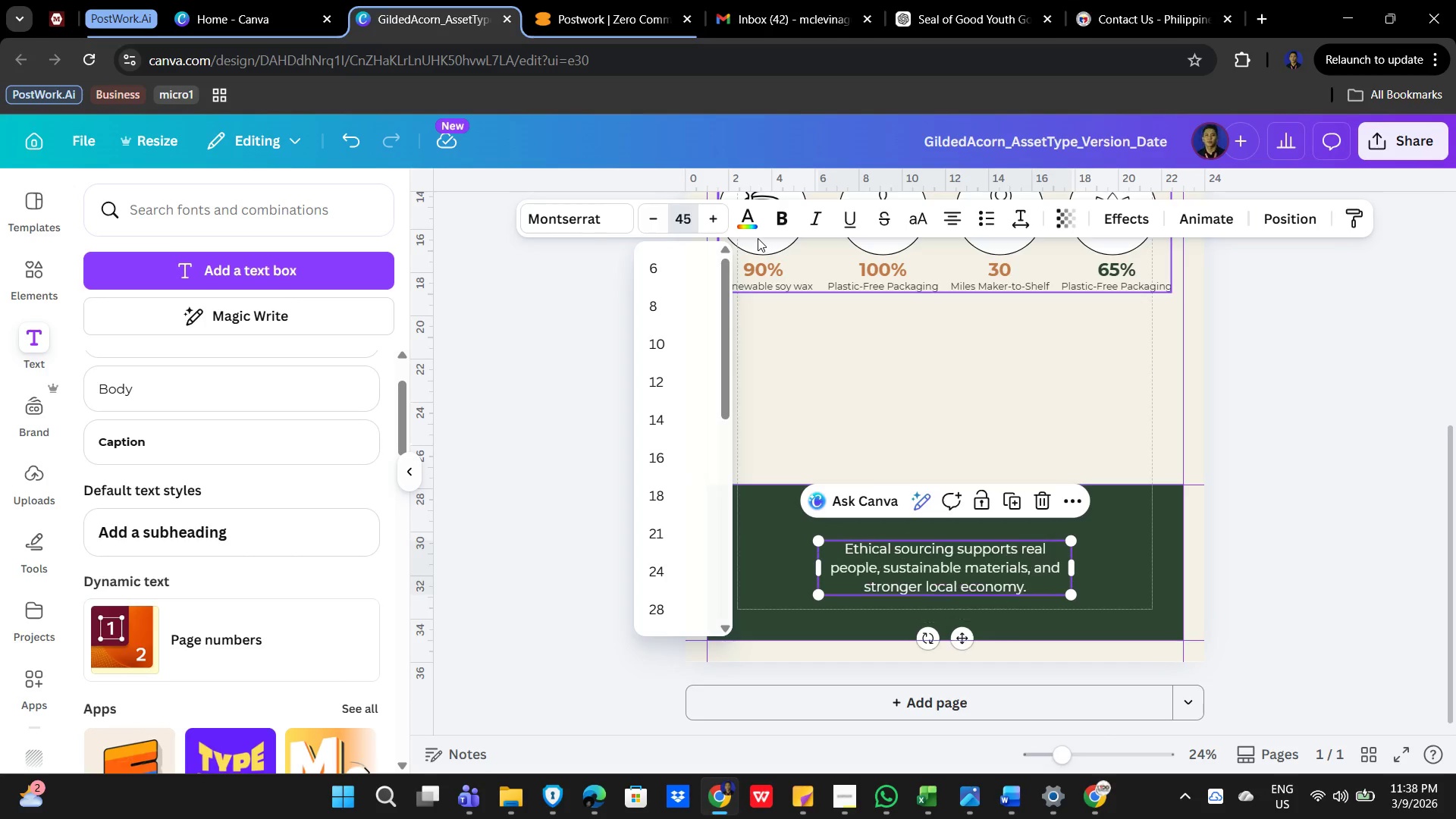 
key(NumpadEnter)
 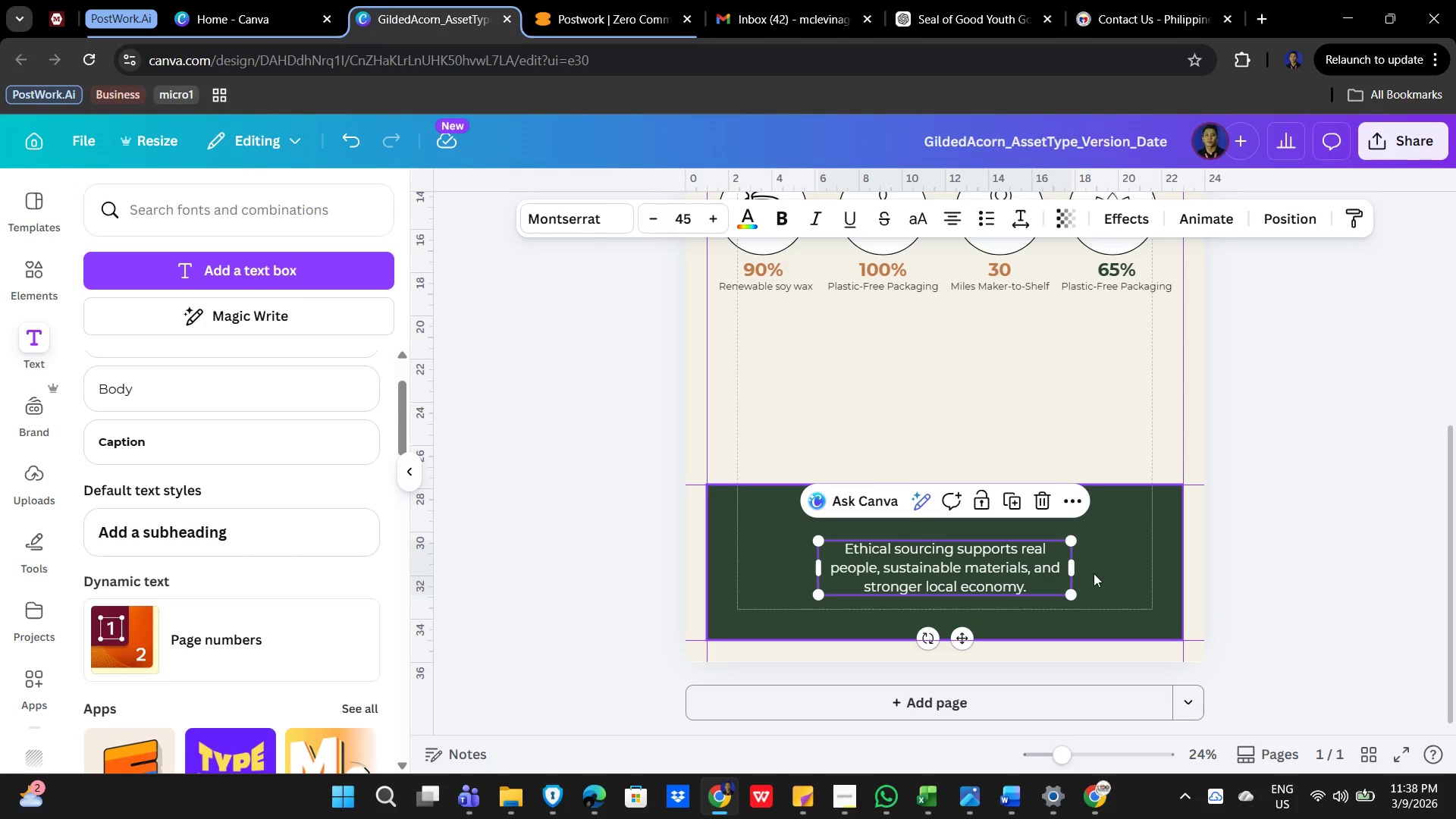 
left_click_drag(start_coordinate=[1072, 566], to_coordinate=[1139, 565])
 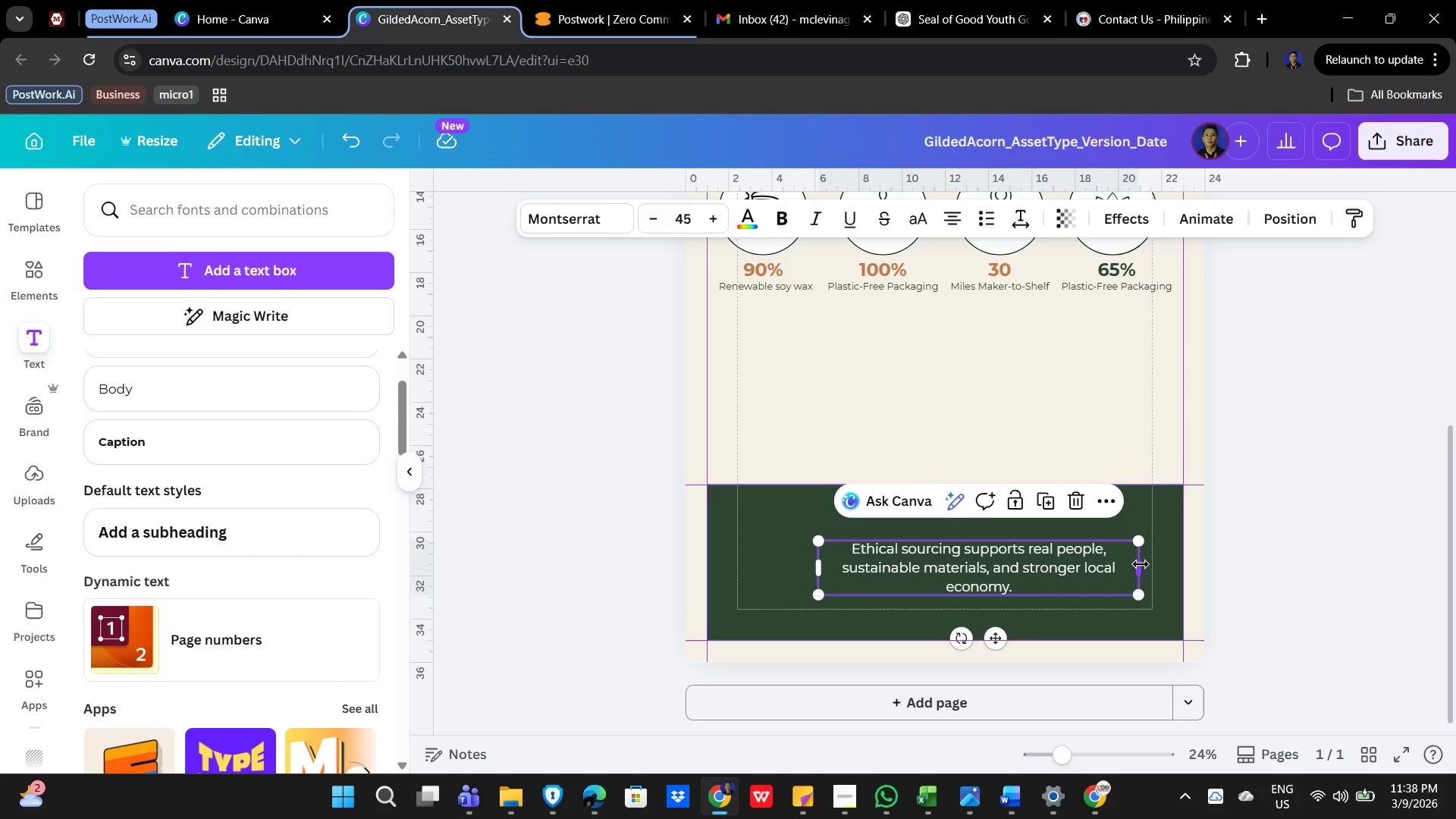 
left_click([1141, 564])
 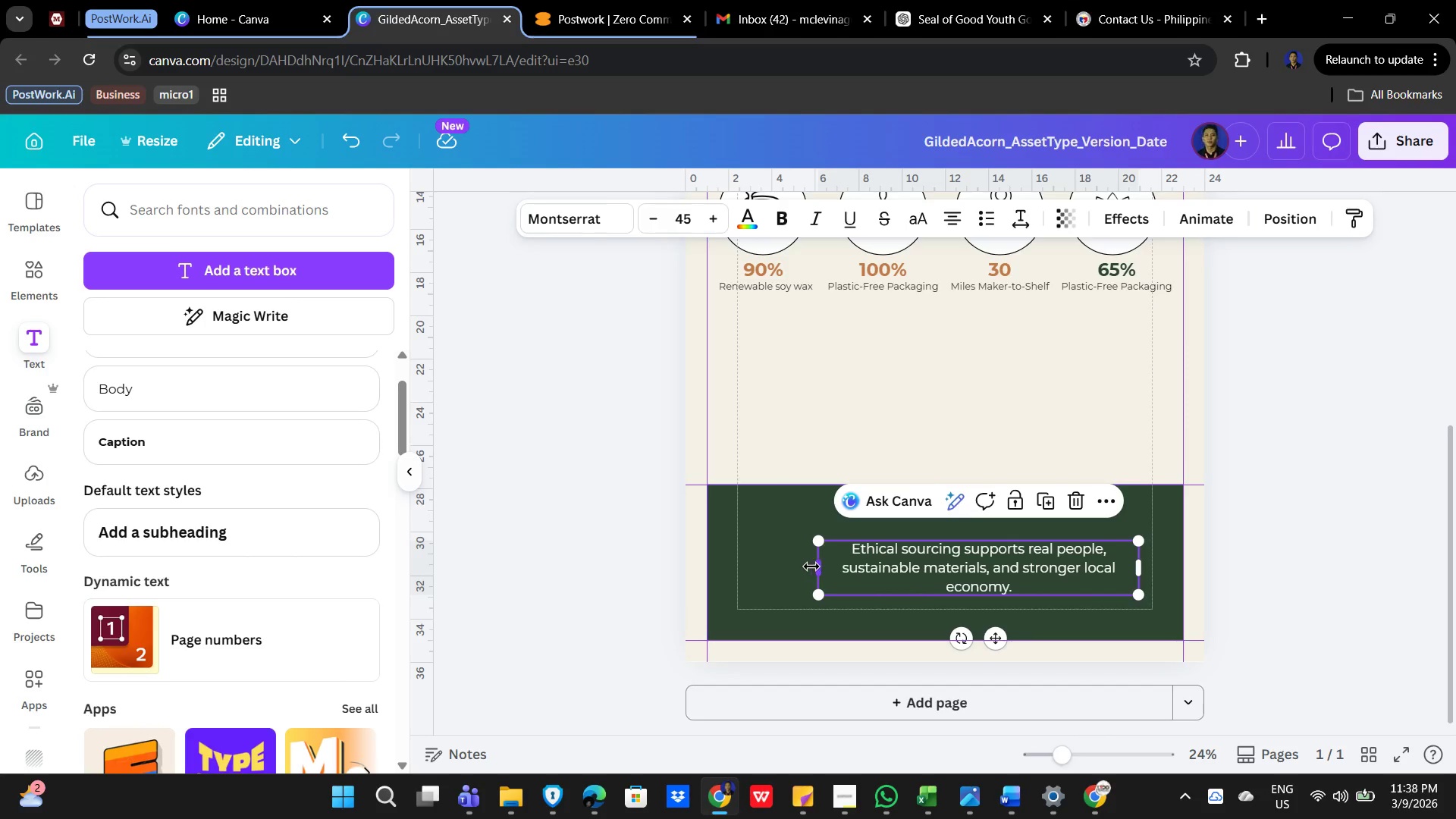 
left_click_drag(start_coordinate=[817, 566], to_coordinate=[754, 560])
 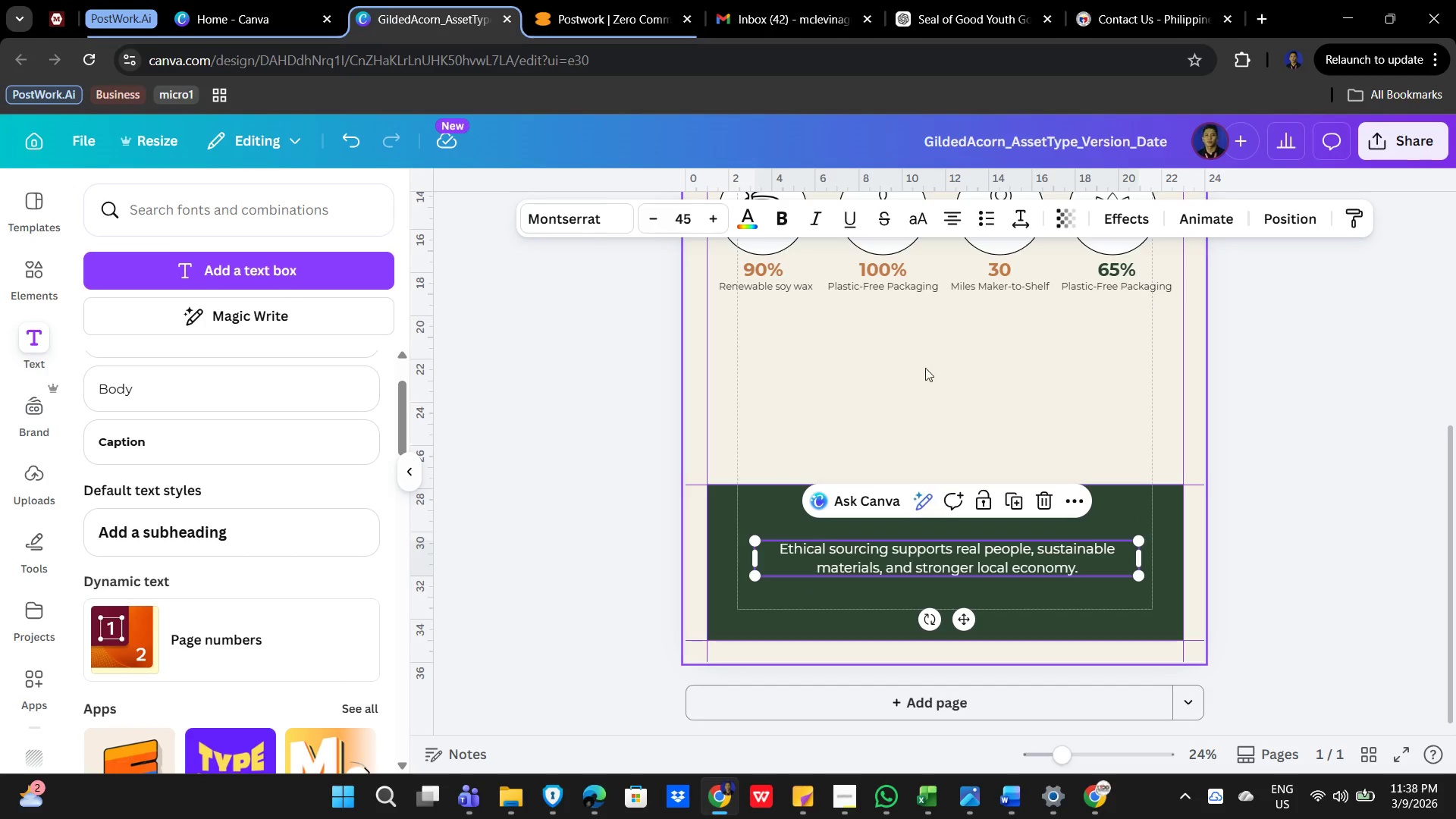 
left_click([925, 359])
 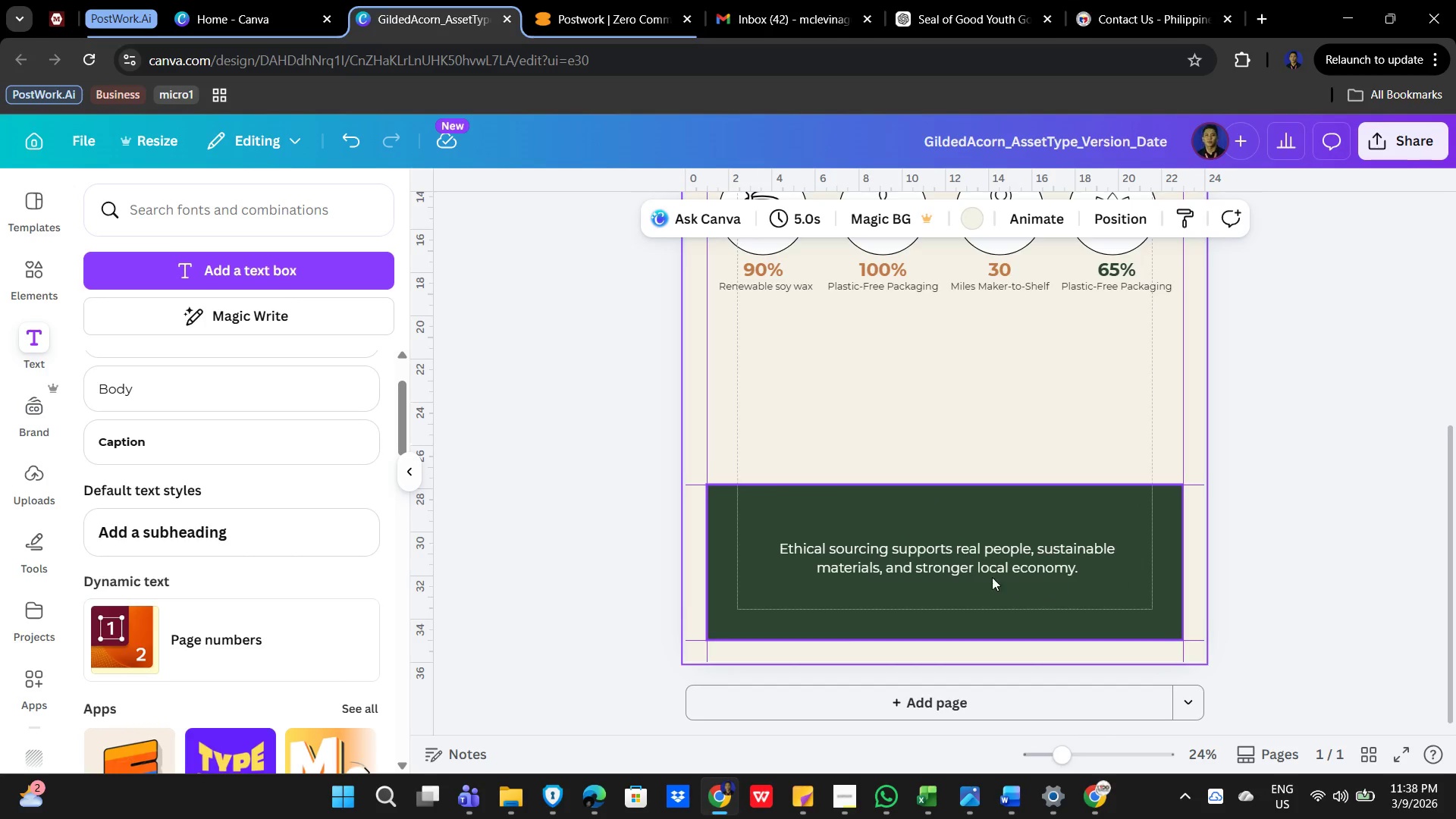 
left_click([962, 561])
 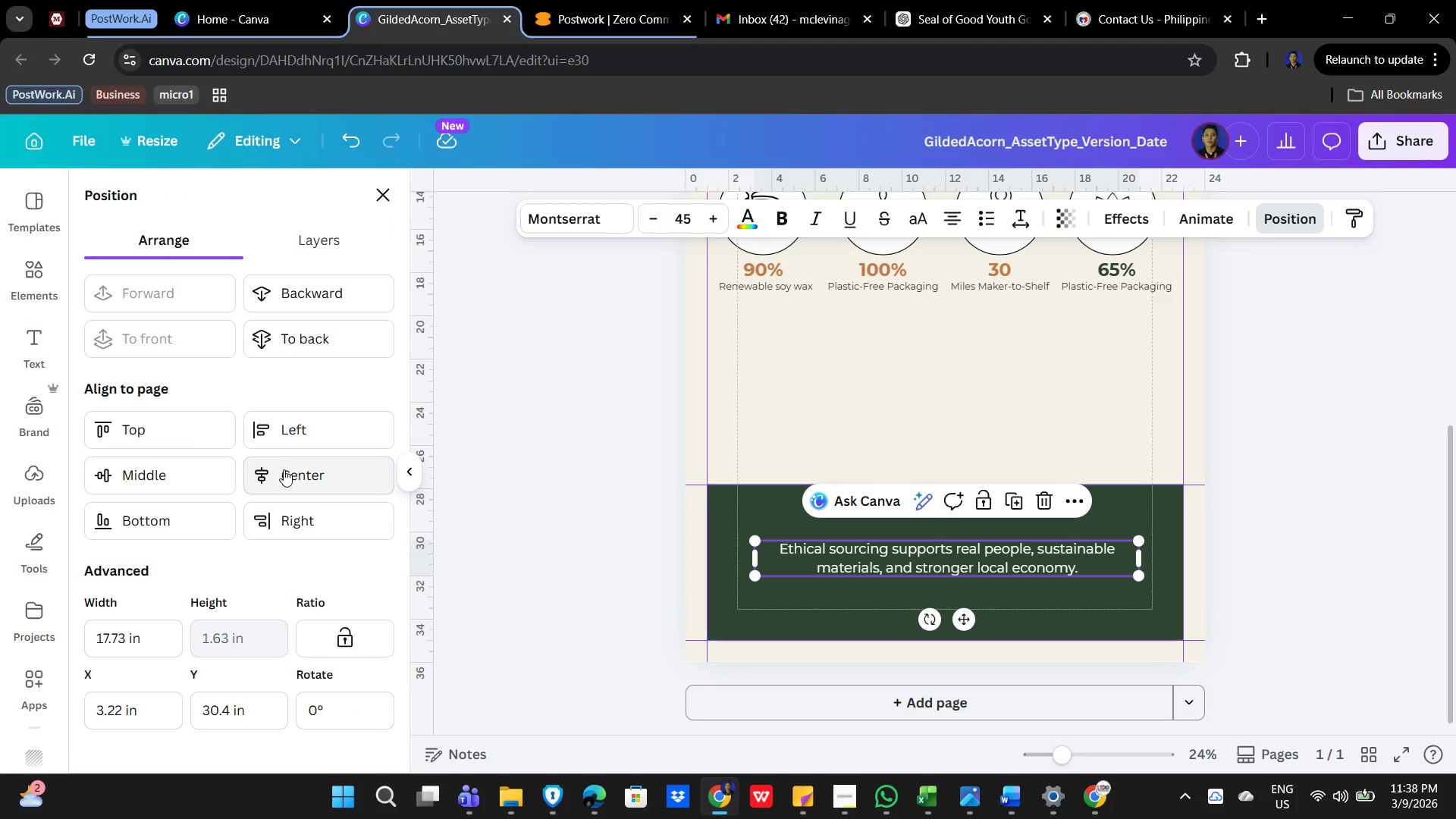 
left_click([942, 392])
 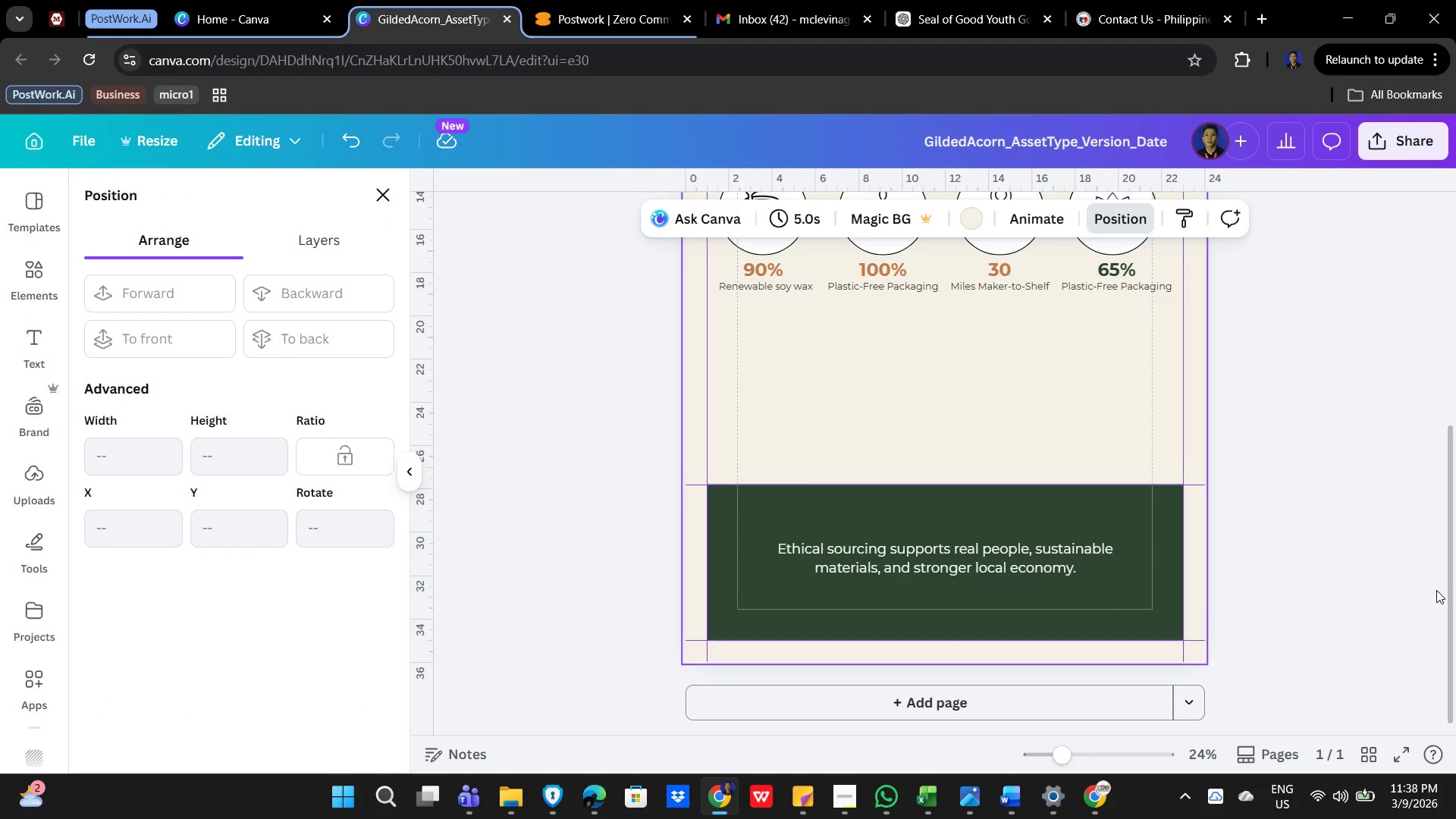 
double_click([1299, 573])
 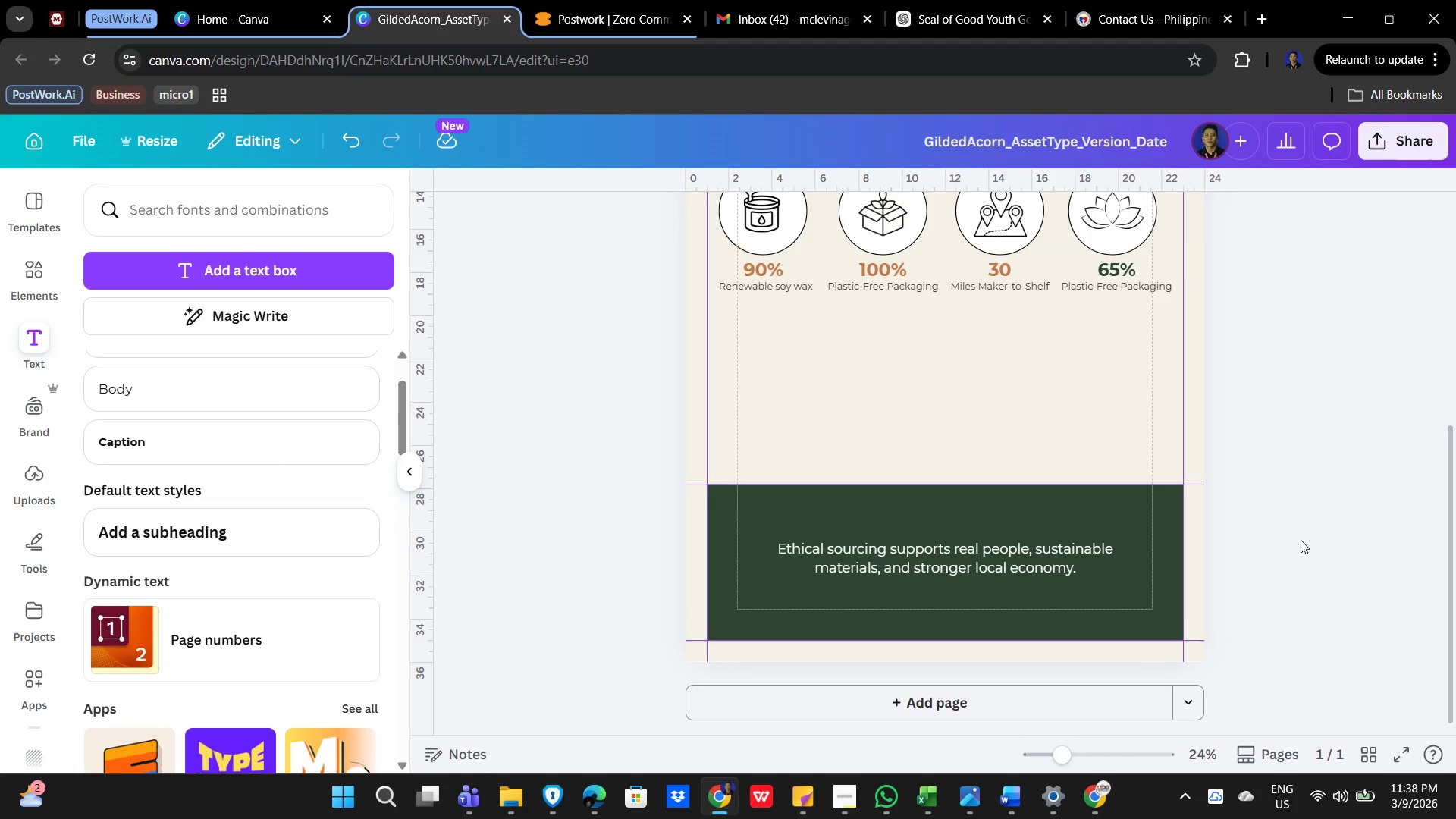 
scroll: coordinate [1301, 540], scroll_direction: up, amount: 1.0
 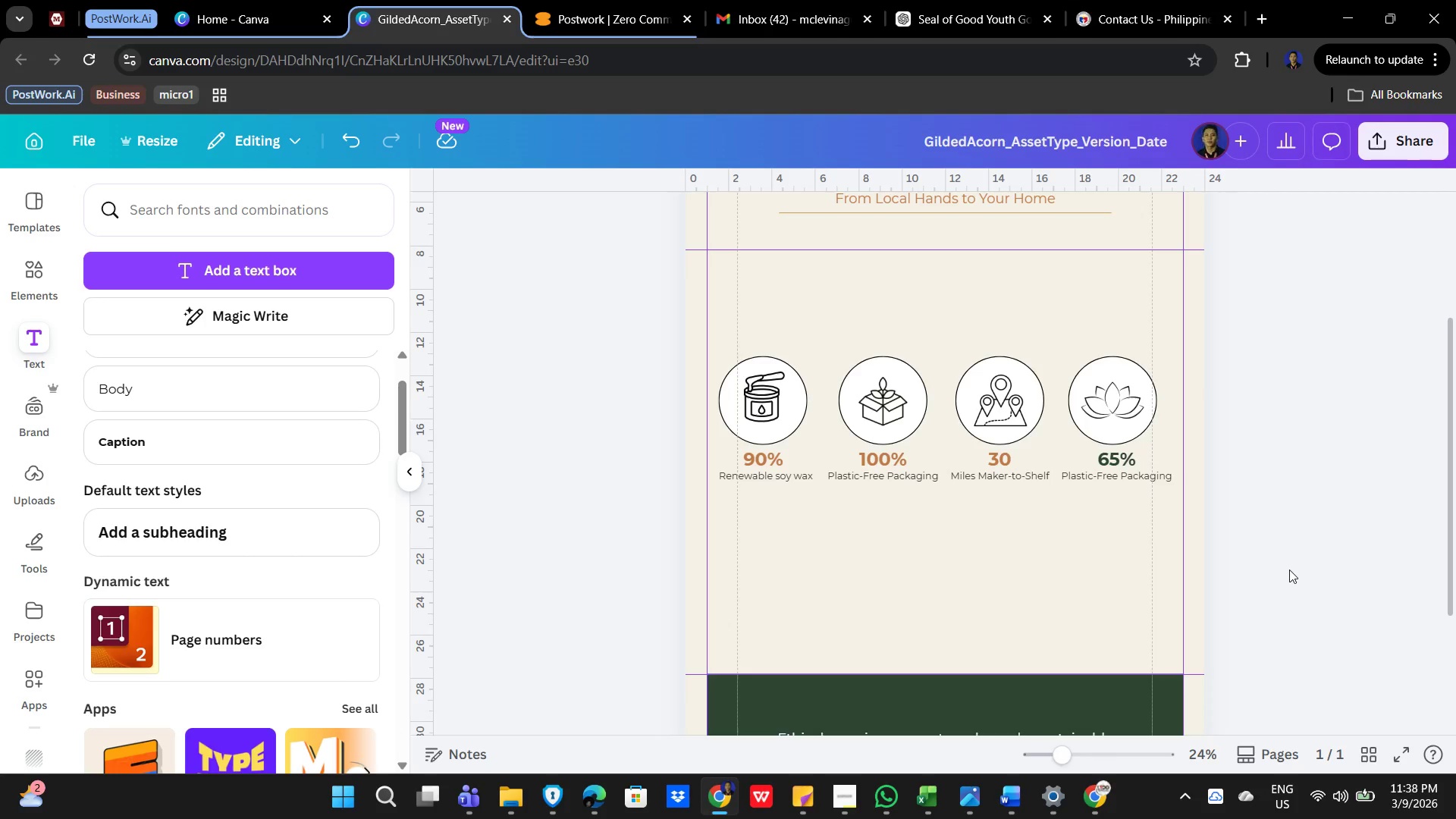 
wait(18.03)
 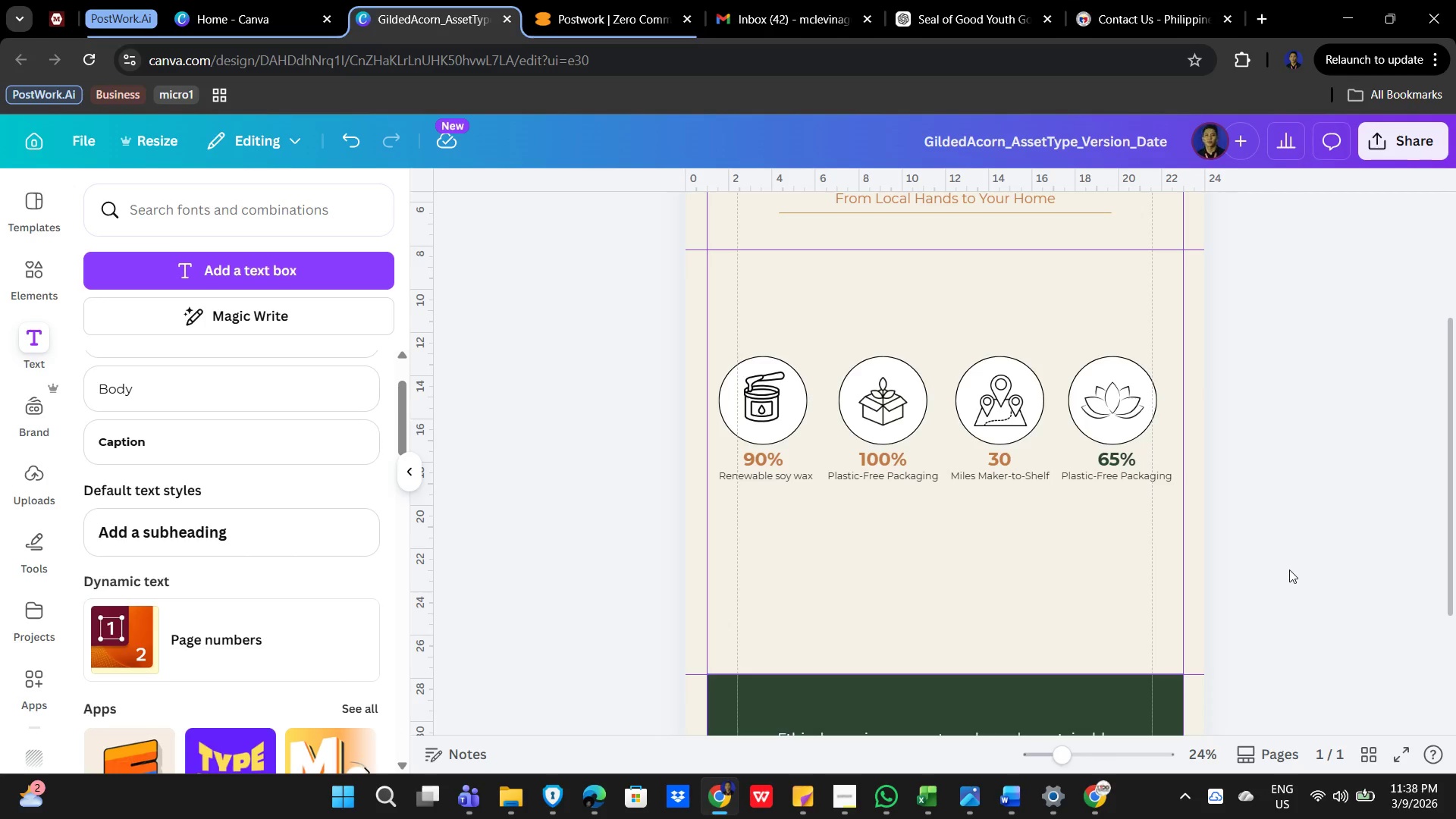 
left_click([848, 573])
 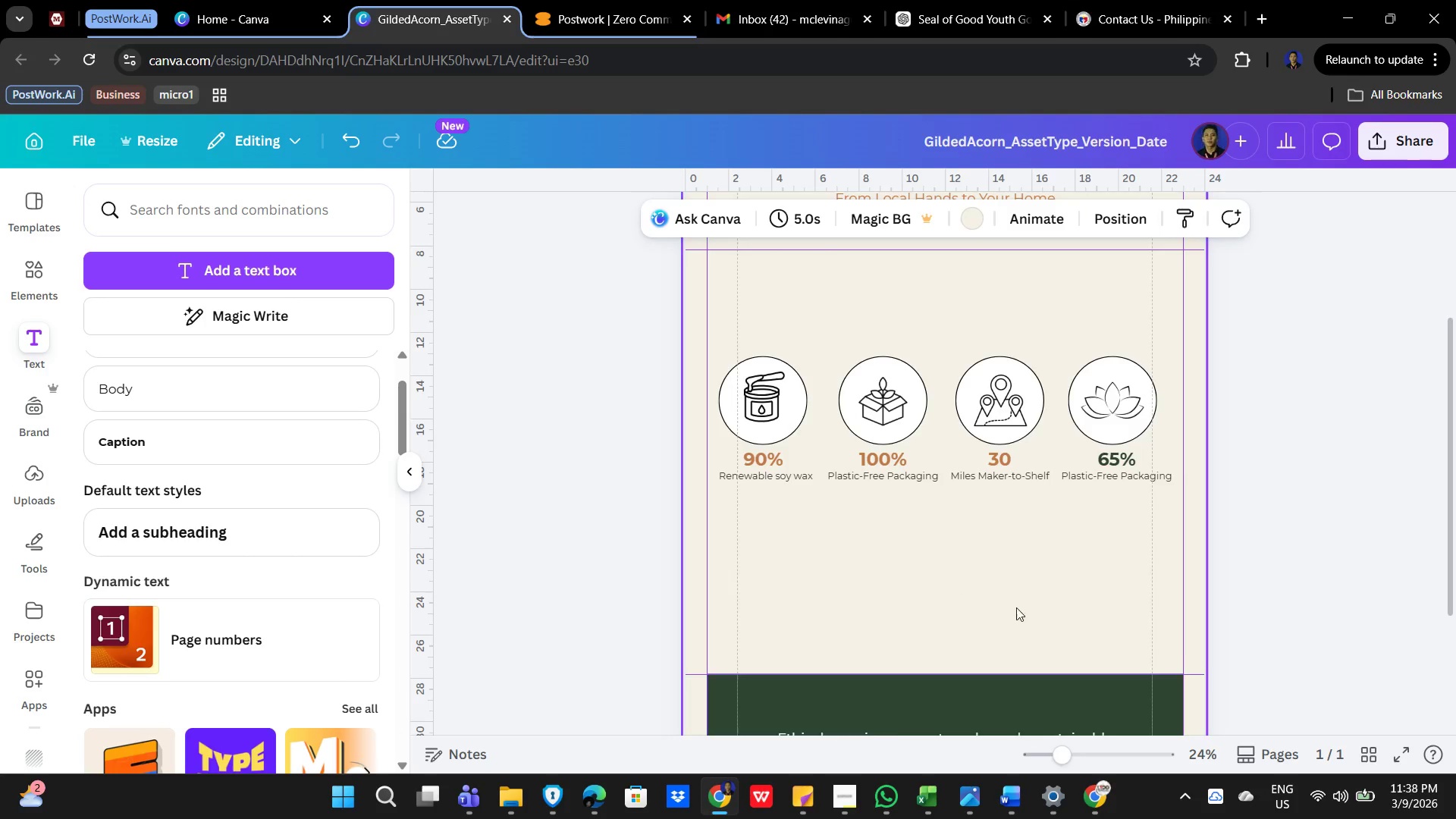 
hold_key(key=ControlLeft, duration=0.59)
scroll: coordinate [1096, 619], scroll_direction: down, amount: 2.0
 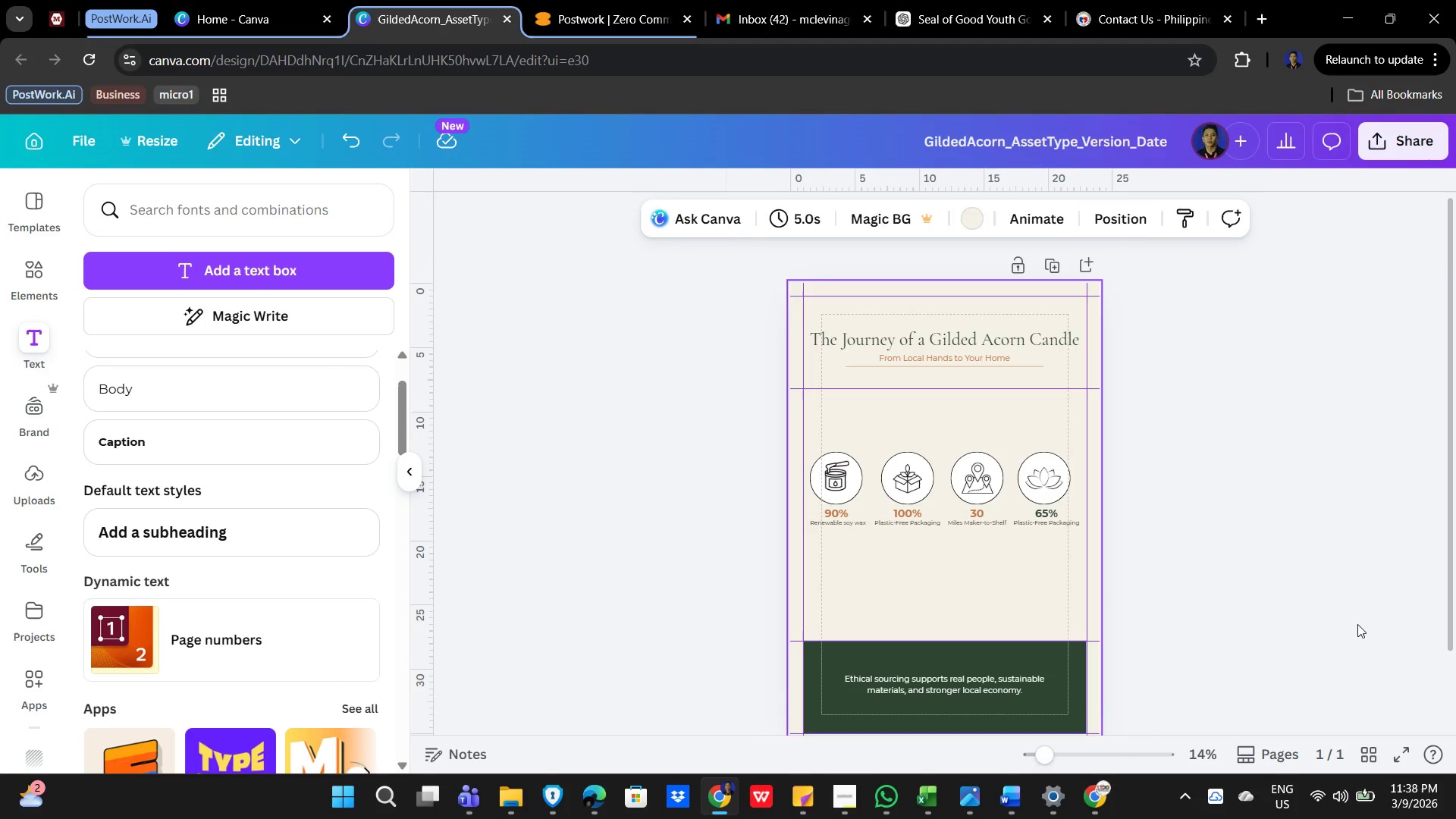 
left_click([1354, 622])
 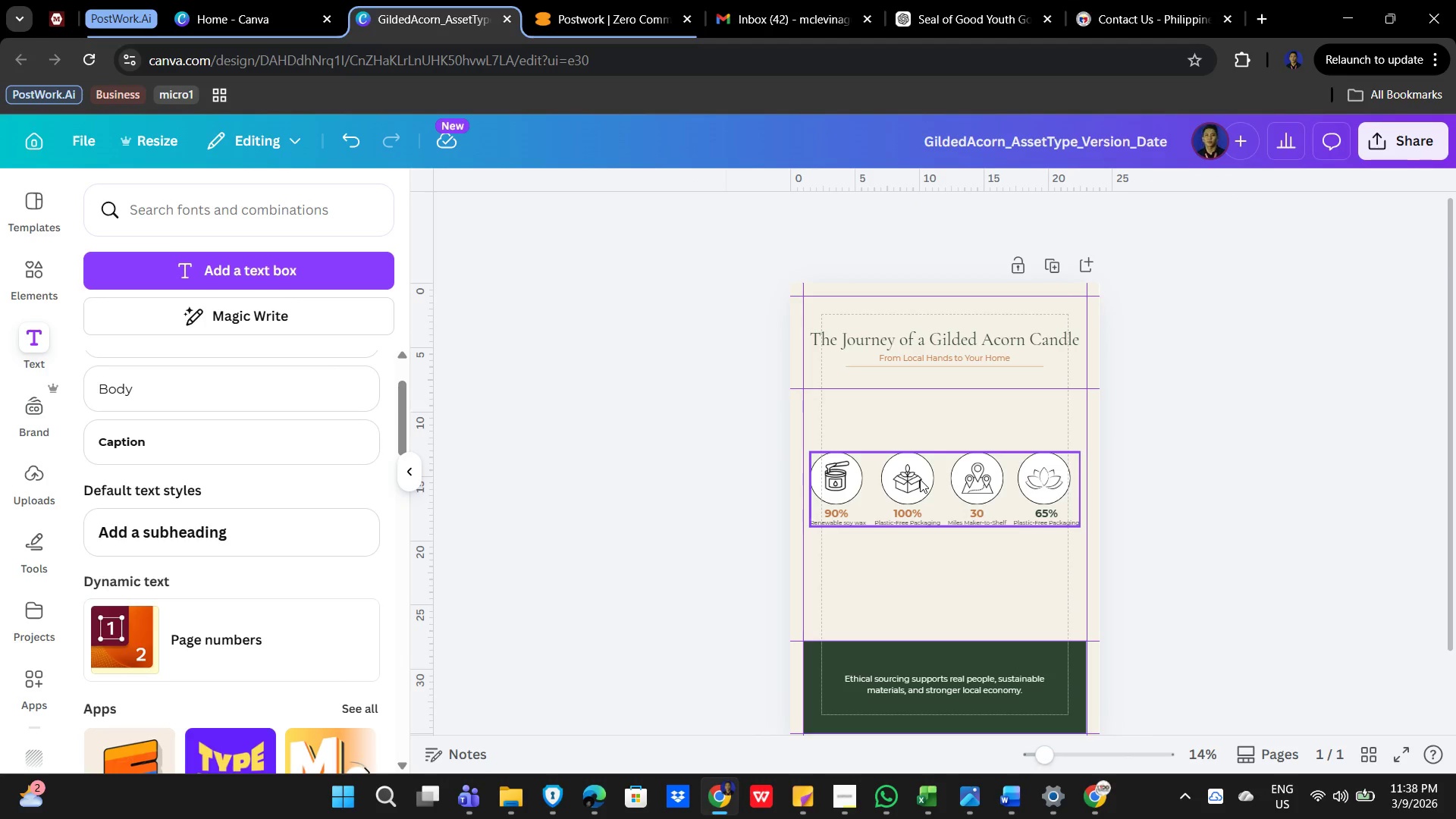 
left_click([1158, 500])
 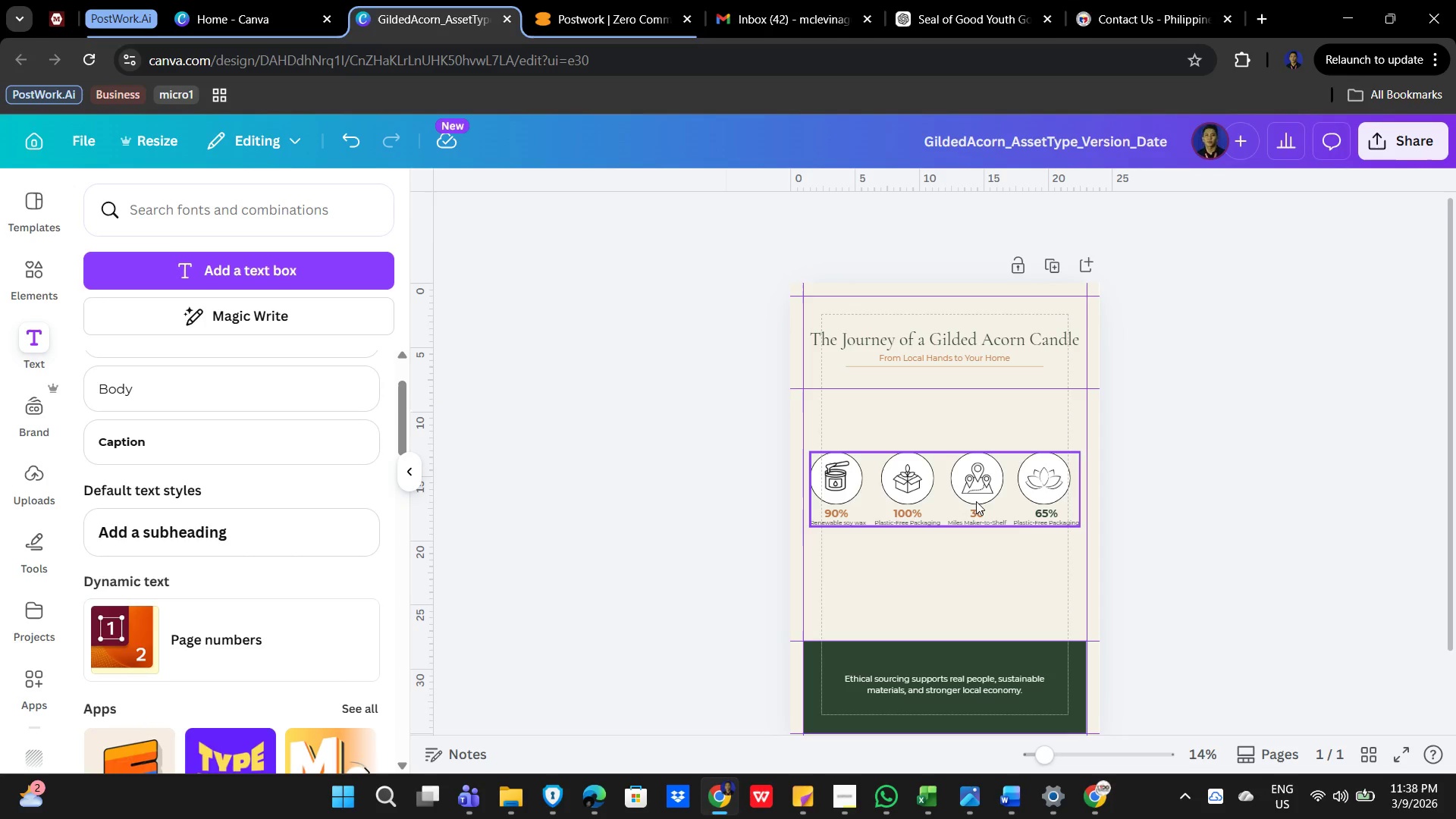 
wait(7.56)
 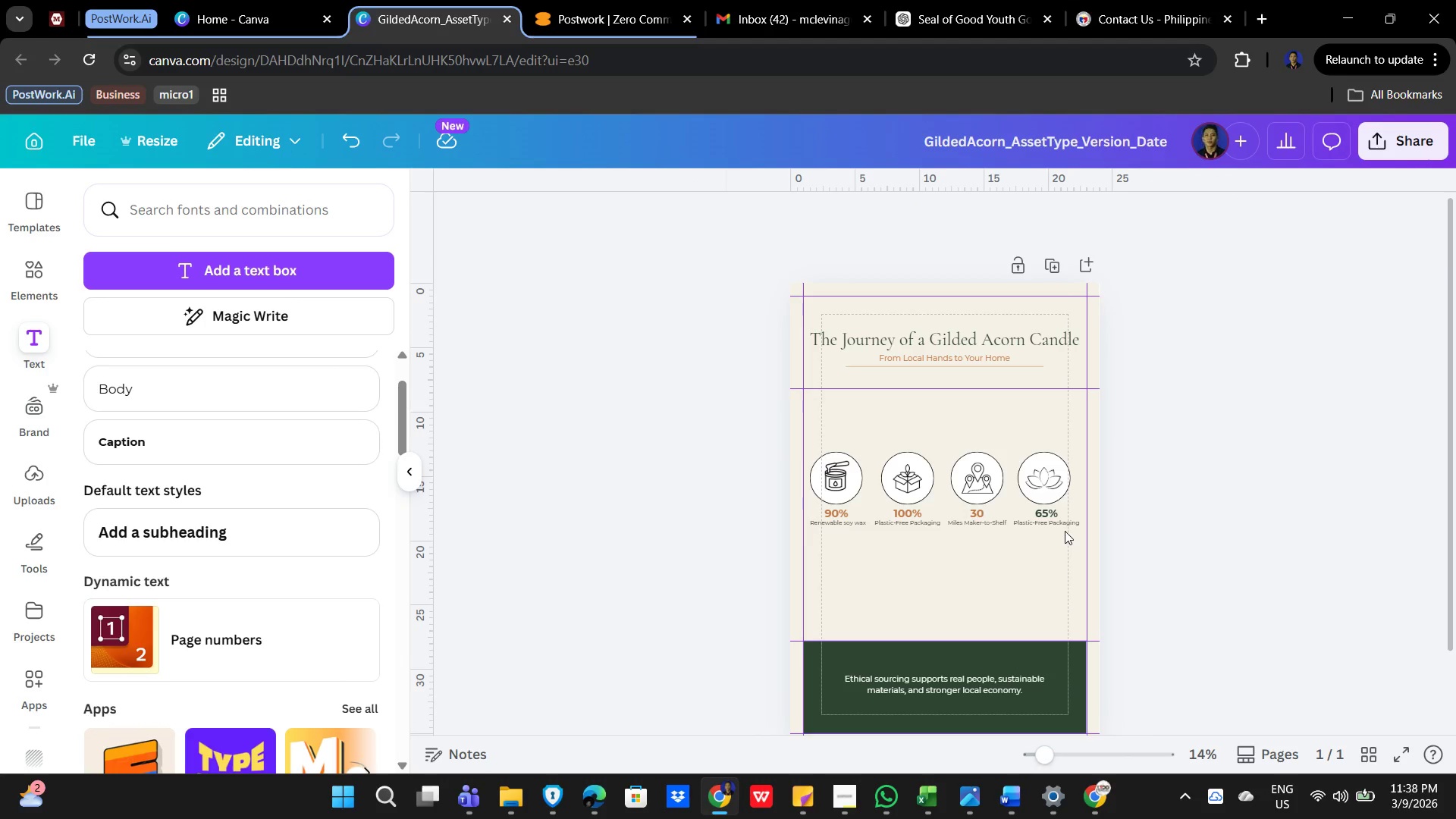 
left_click([1128, 576])
 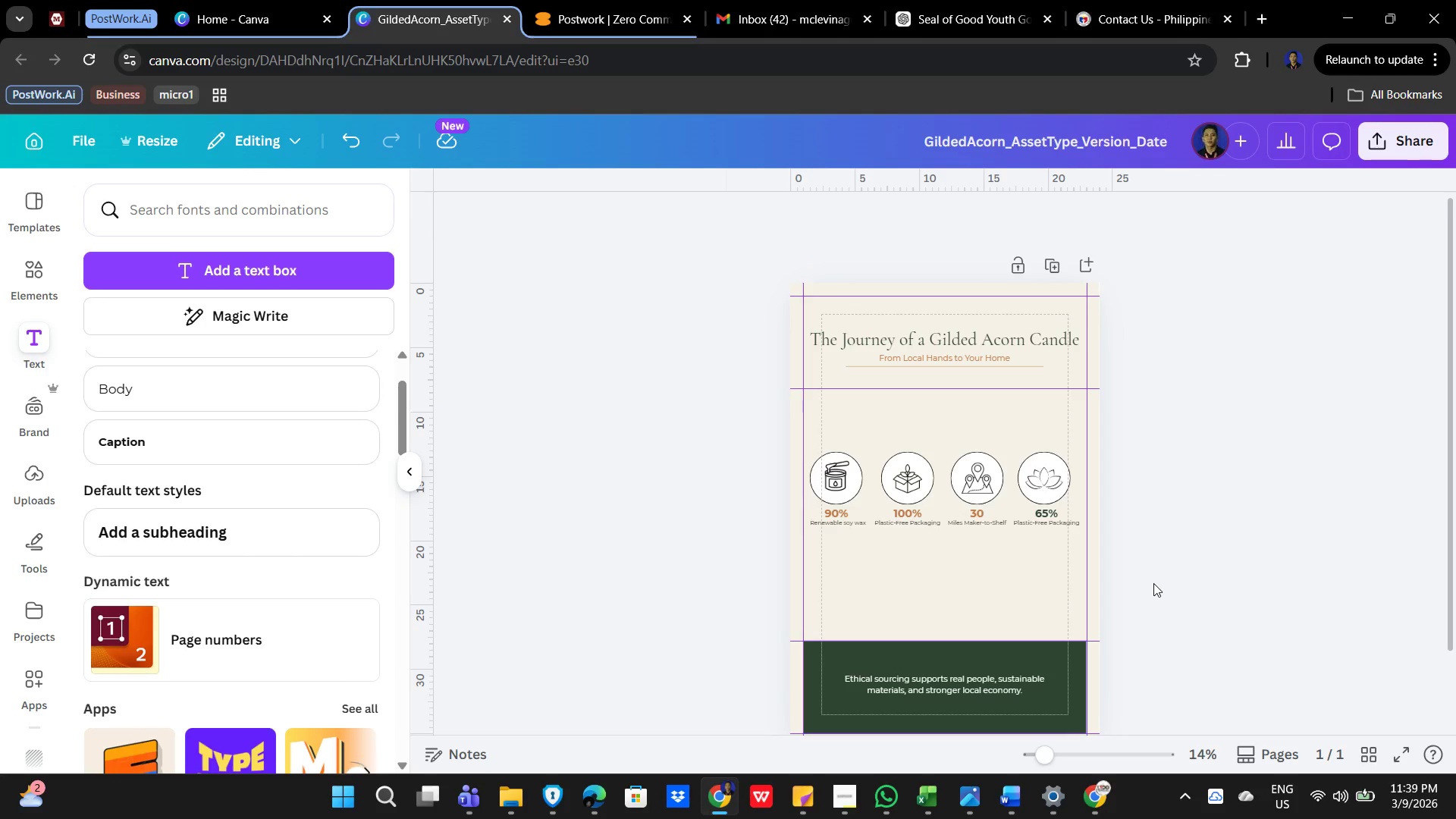 
wait(9.39)
 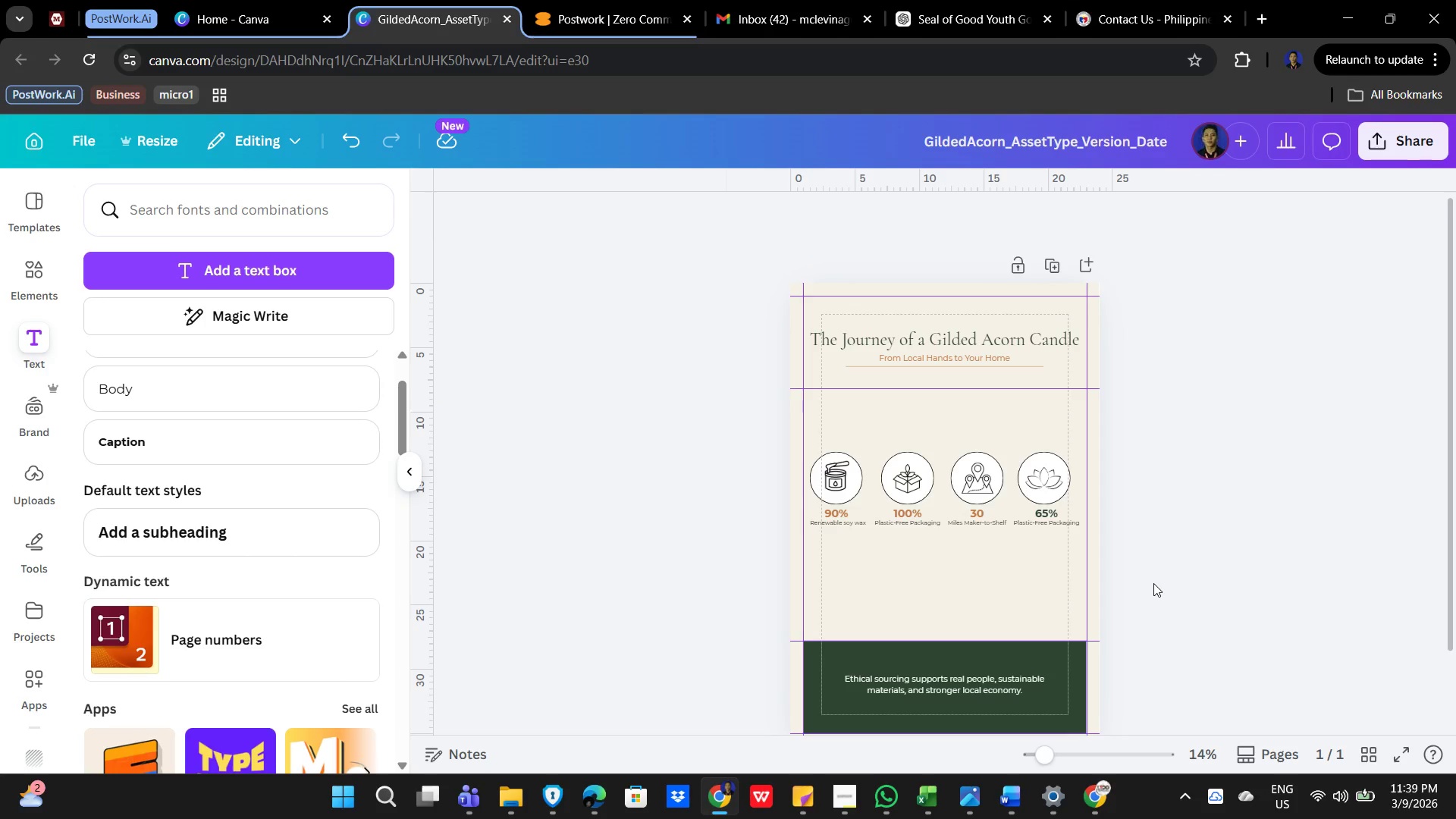 
double_click([1302, 585])
 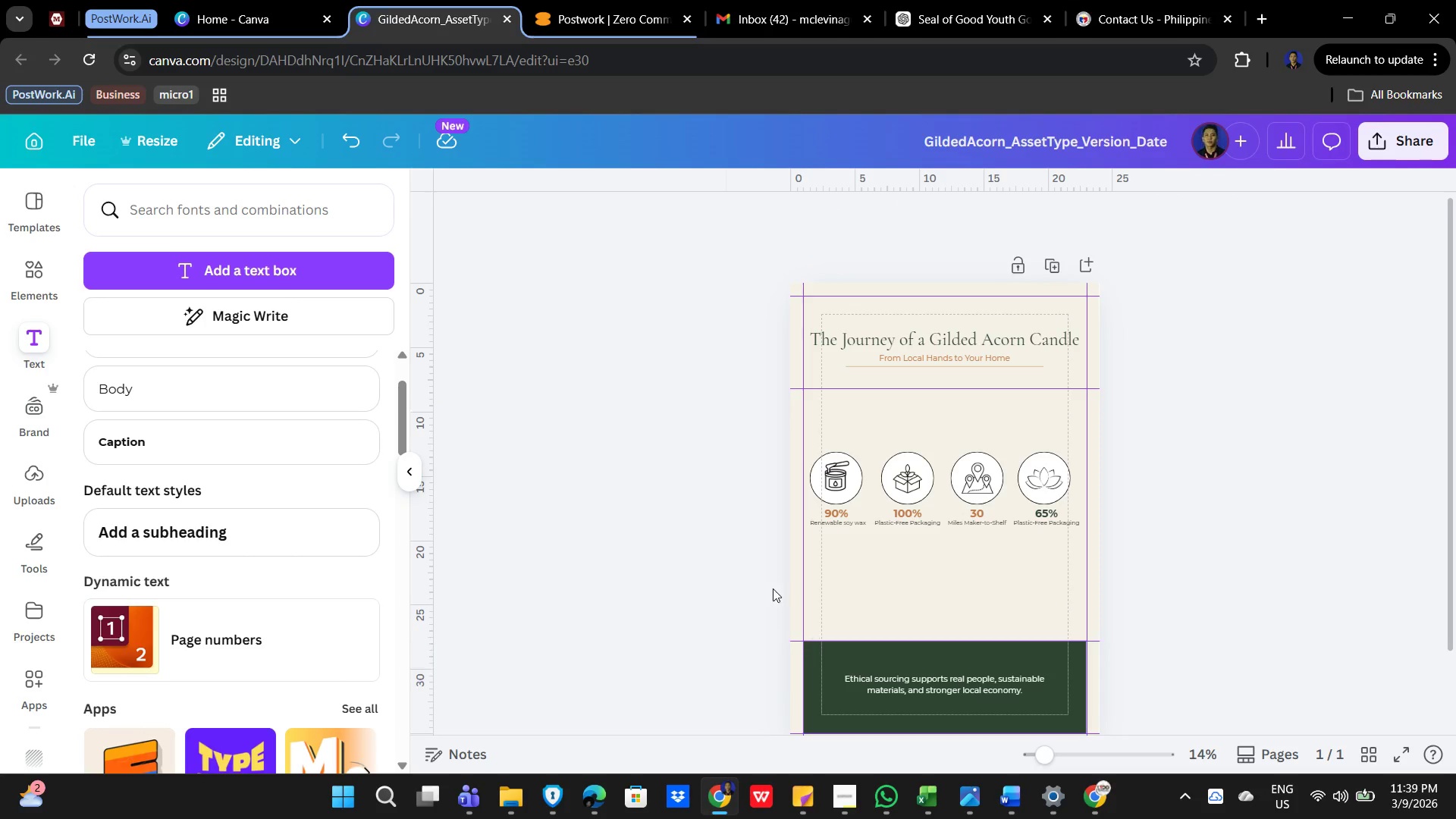 
wait(5.61)
 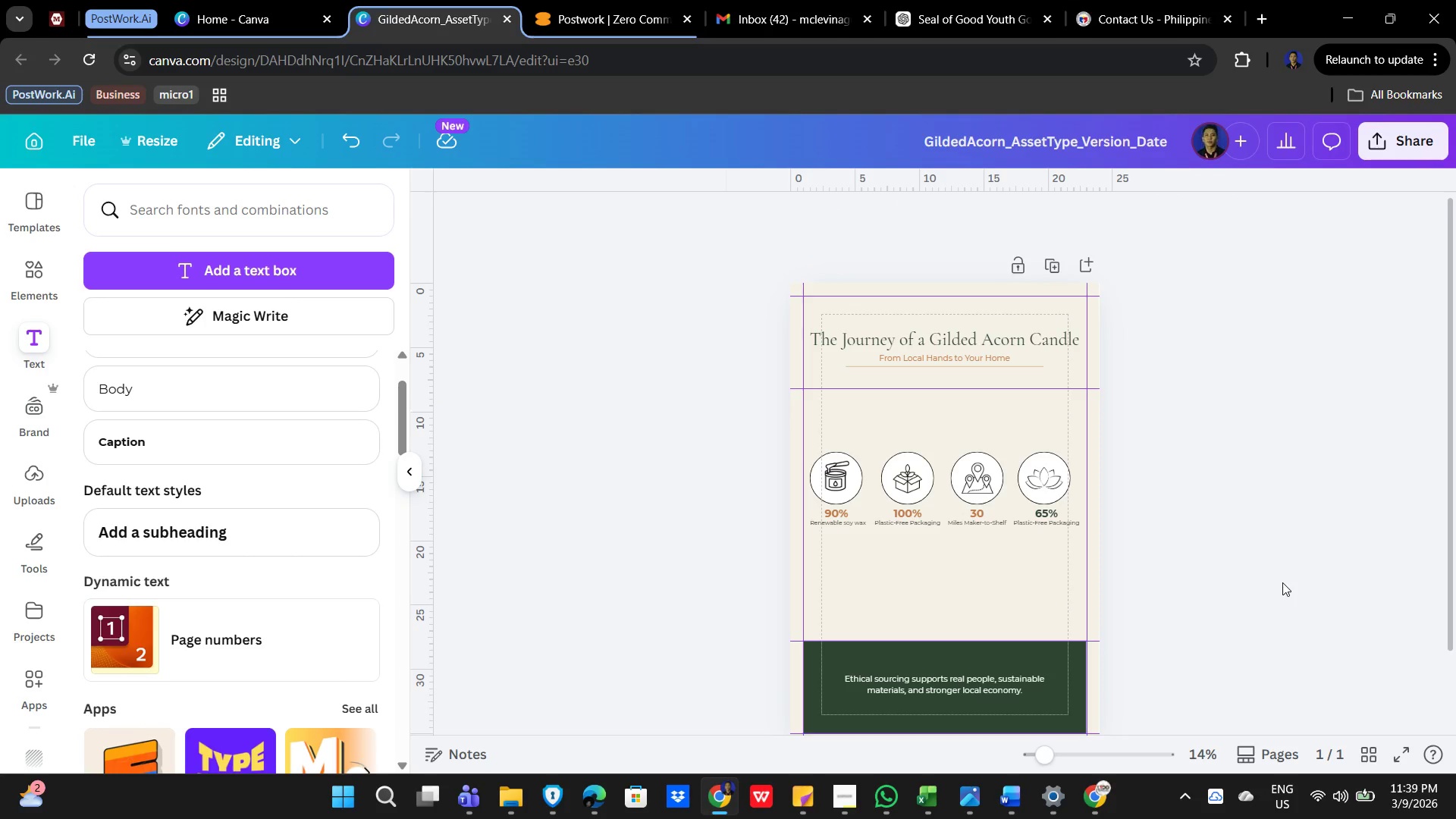 
left_click([32, 280])
 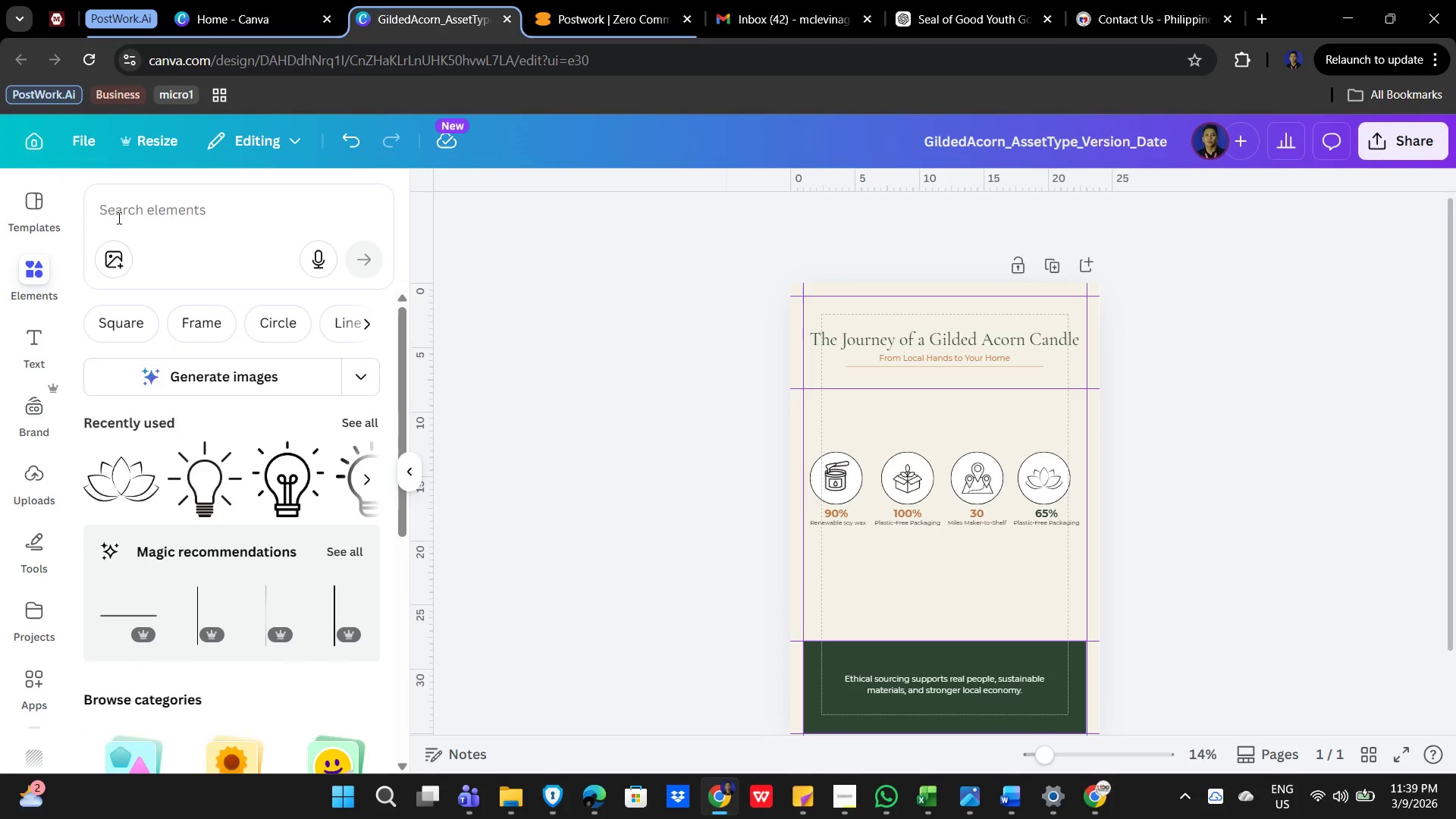 
left_click([123, 207])
 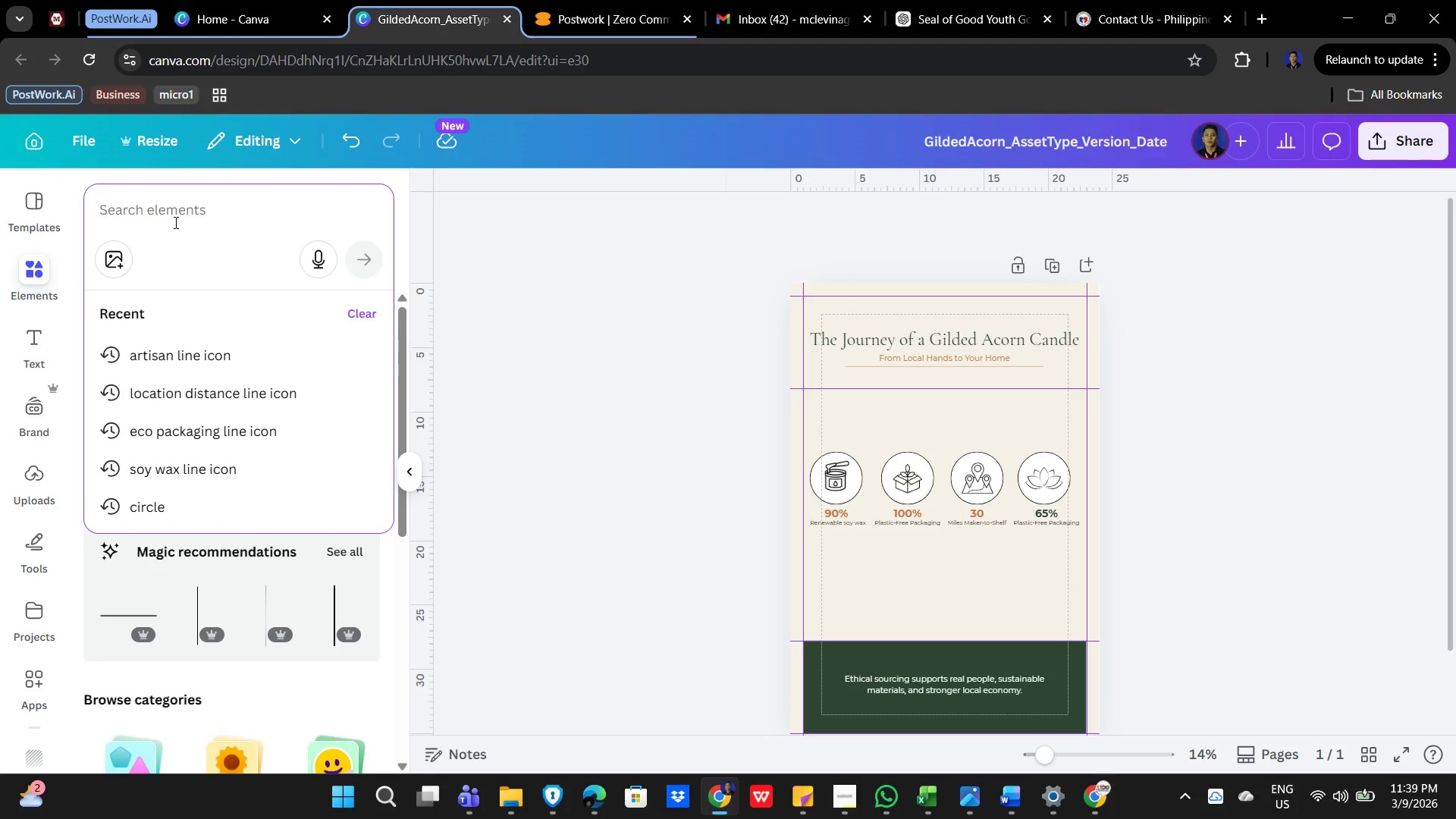 
type(circles)
 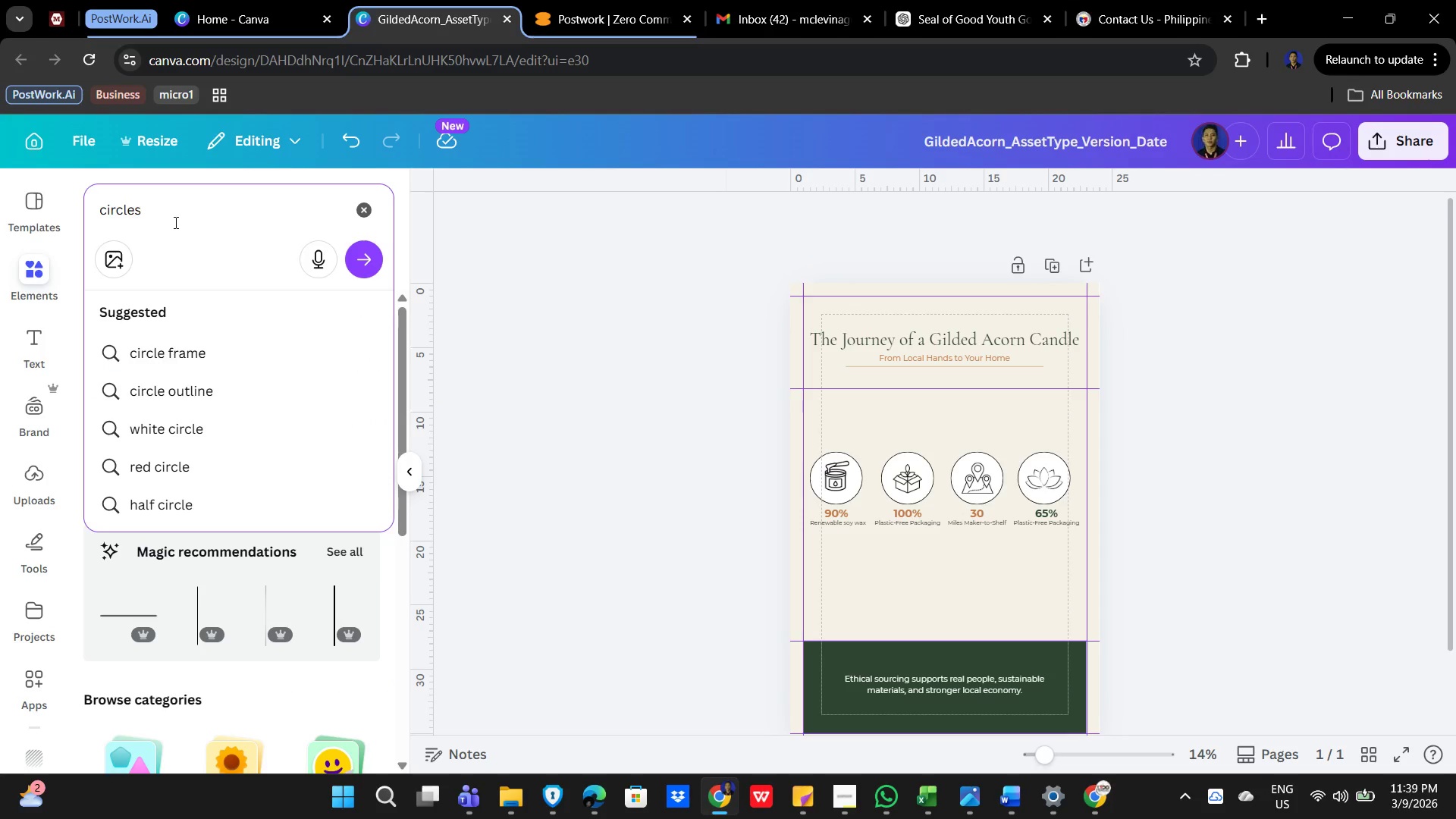 
key(Enter)
 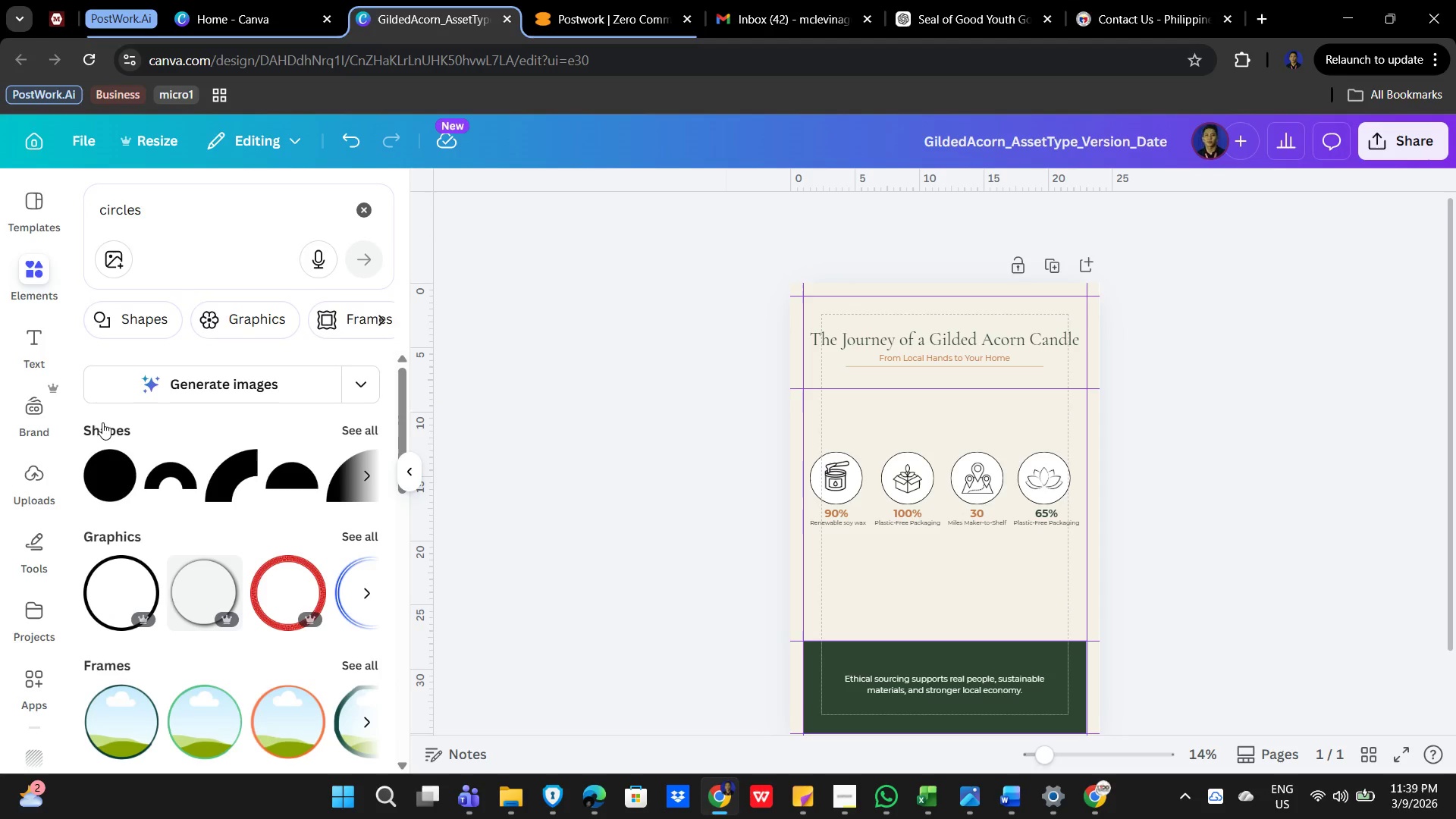 
left_click([102, 460])
 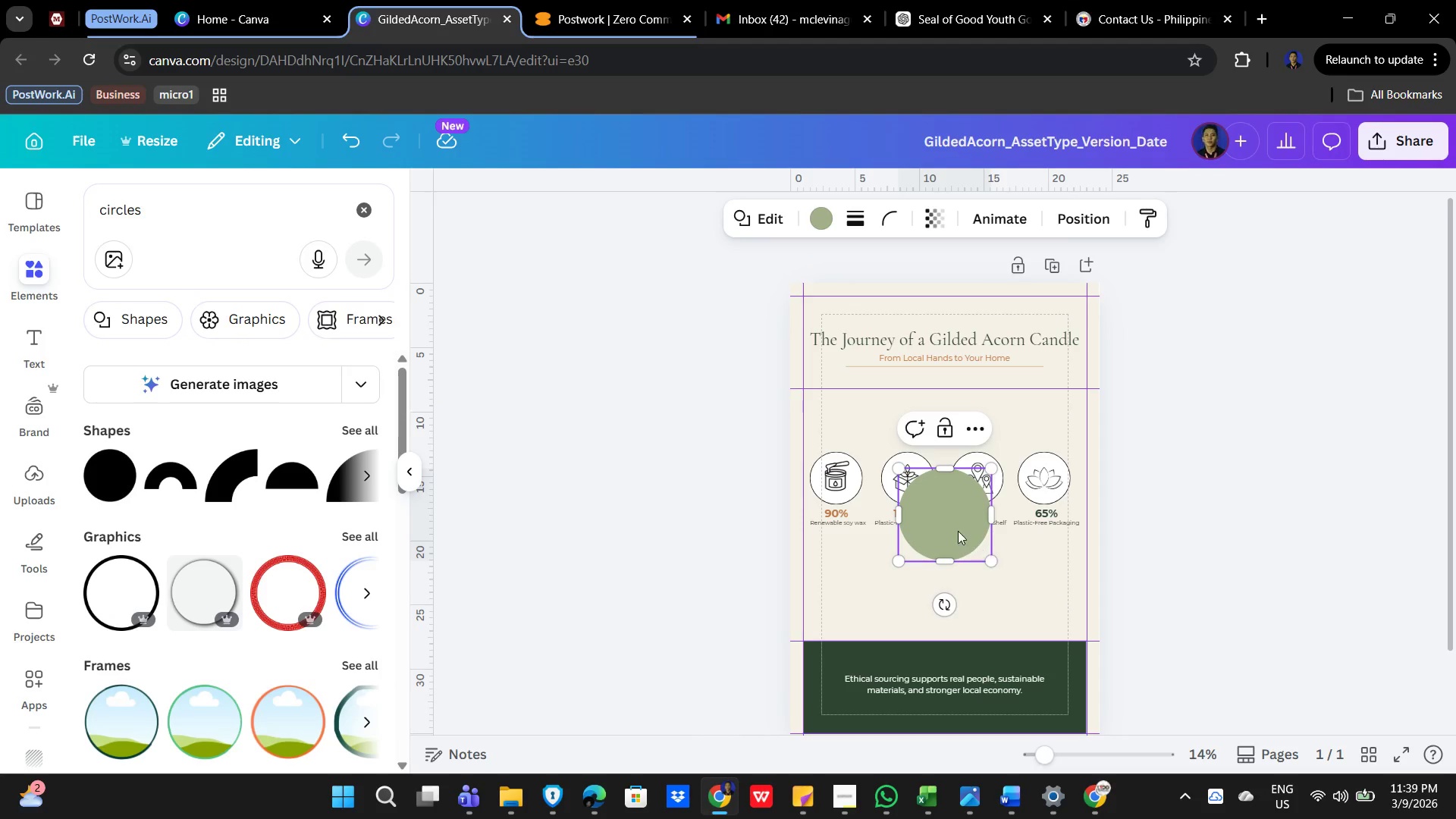 
left_click_drag(start_coordinate=[953, 520], to_coordinate=[951, 598])
 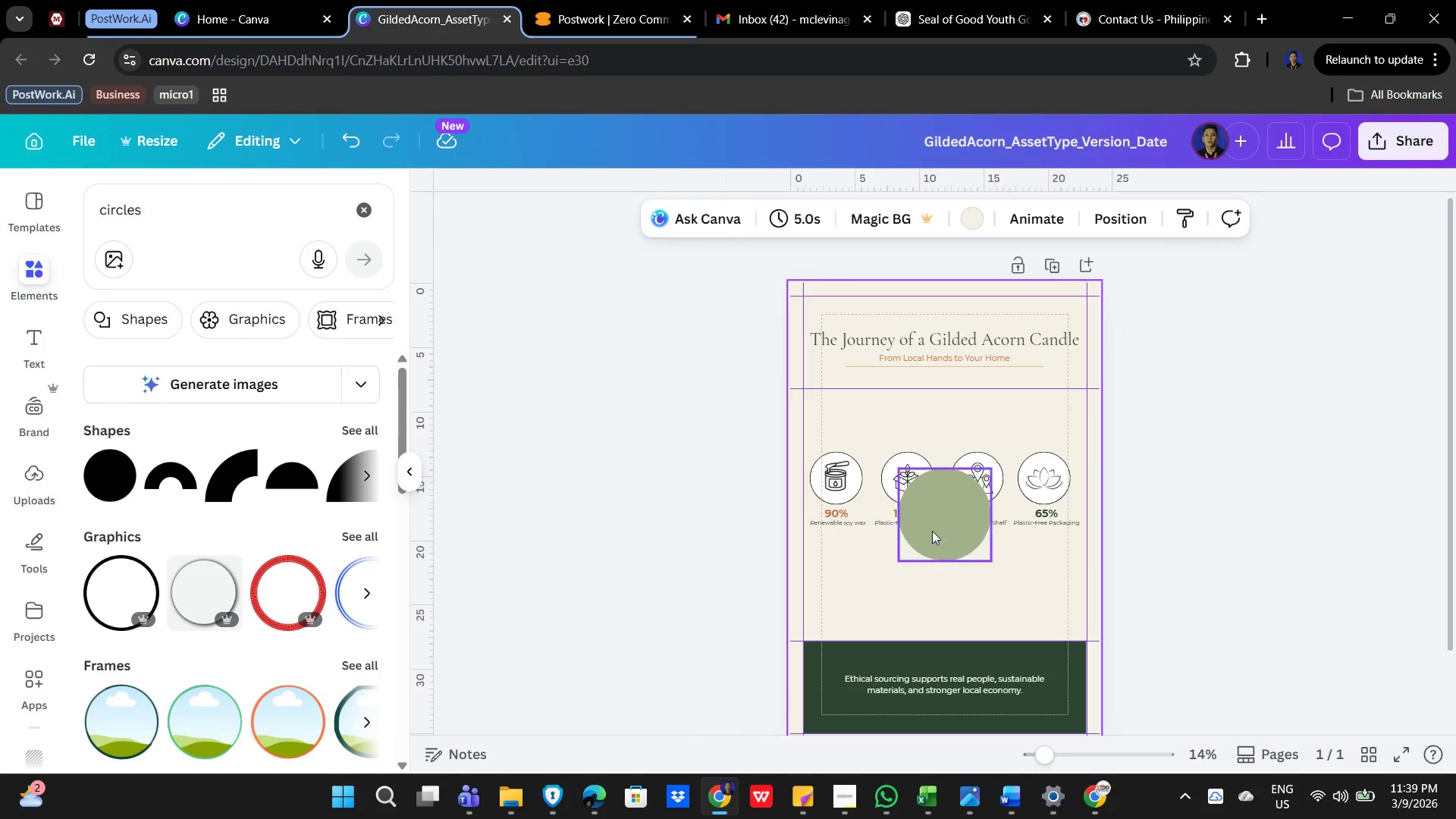 
double_click([934, 519])
 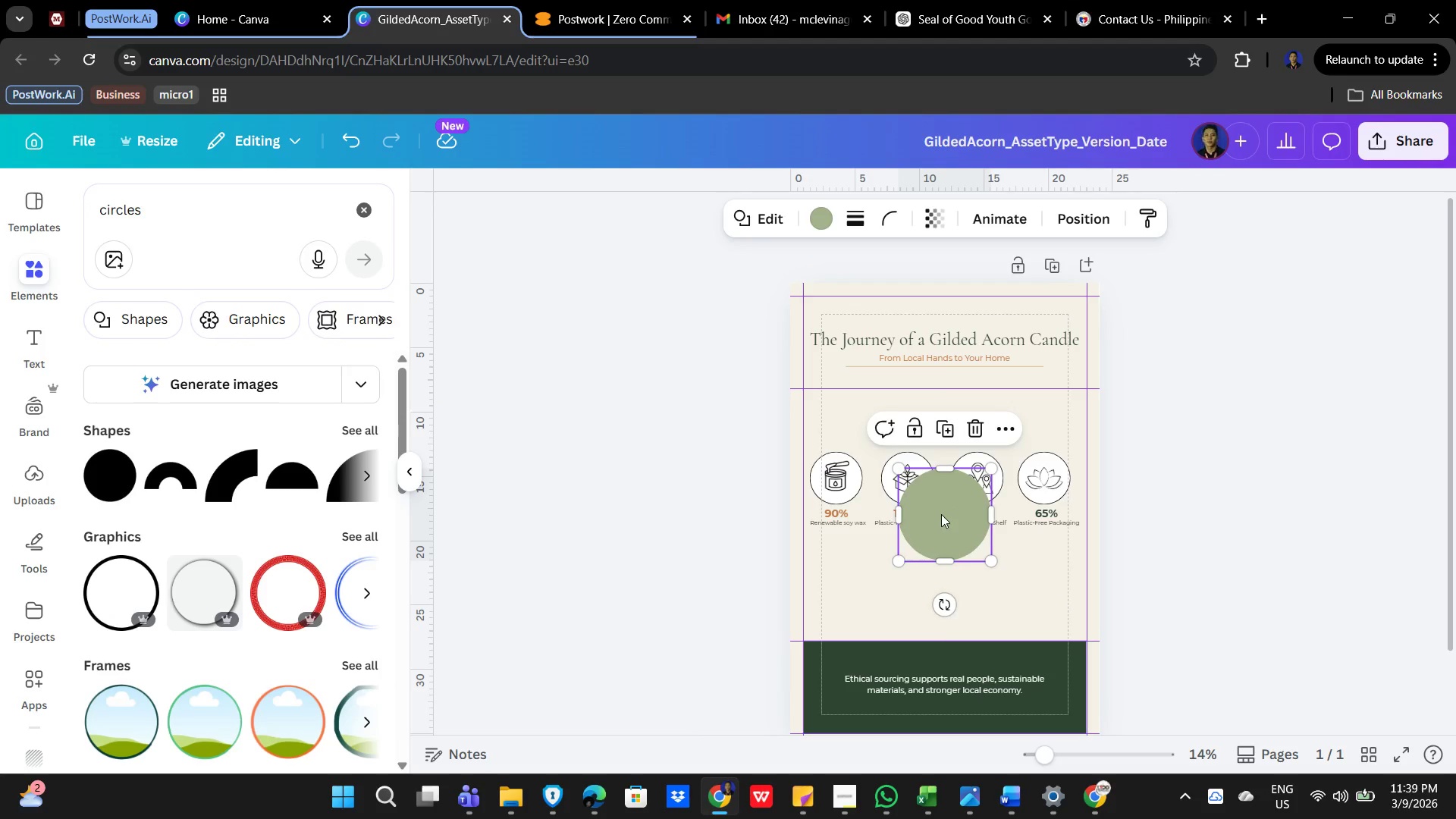 
left_click_drag(start_coordinate=[941, 514], to_coordinate=[901, 588])
 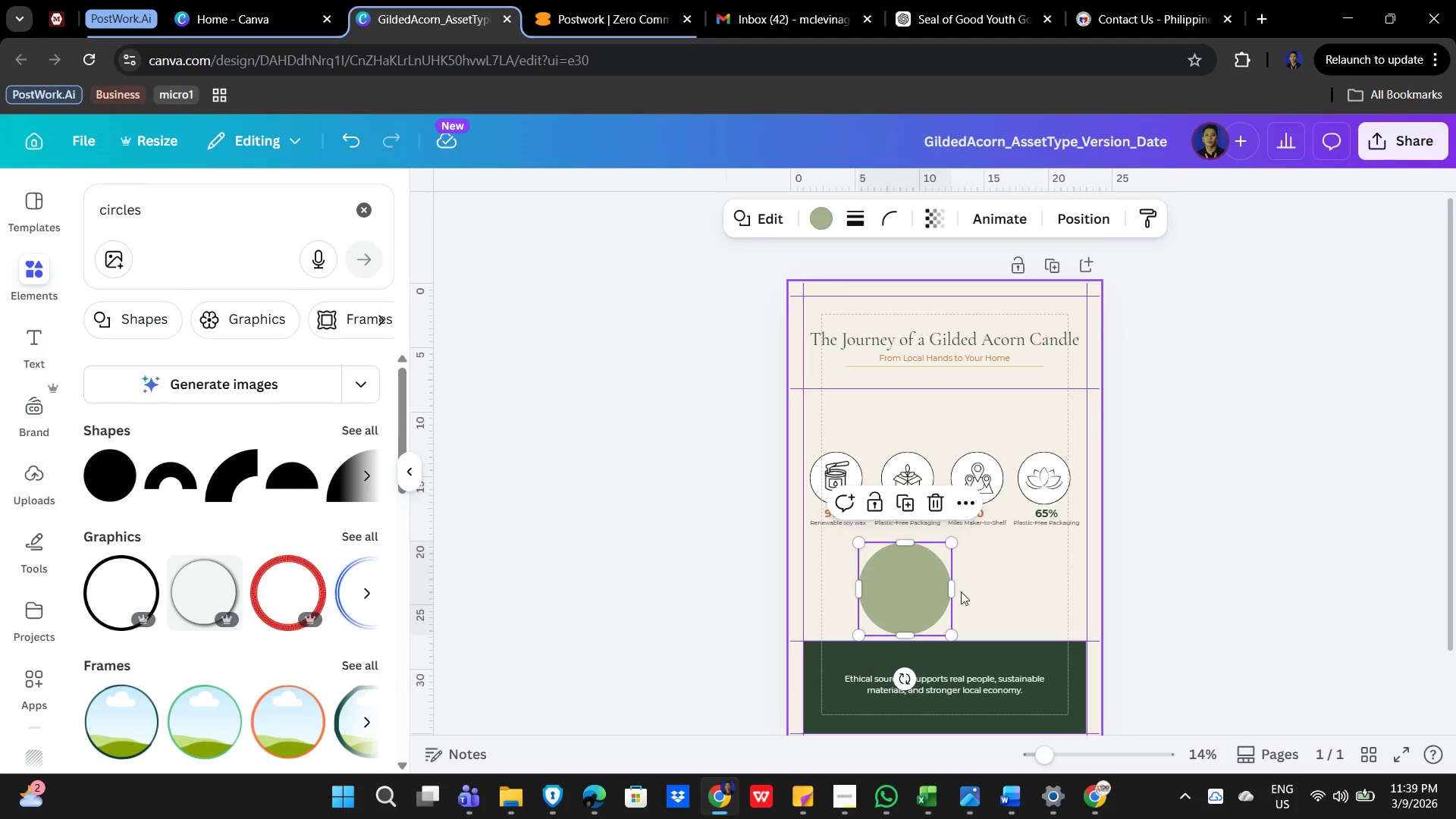 
left_click([822, 227])
 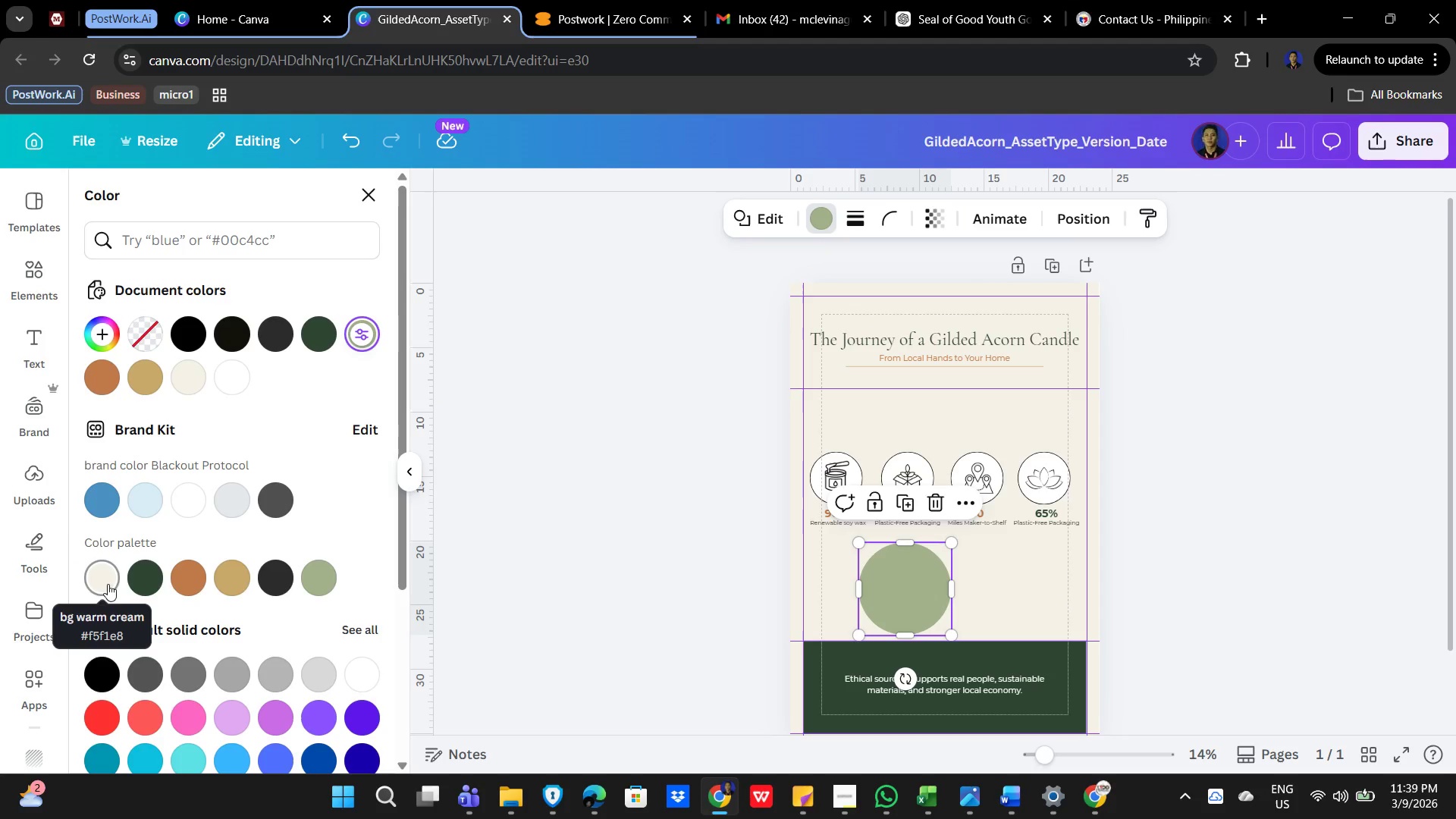 
mouse_move([185, 587])
 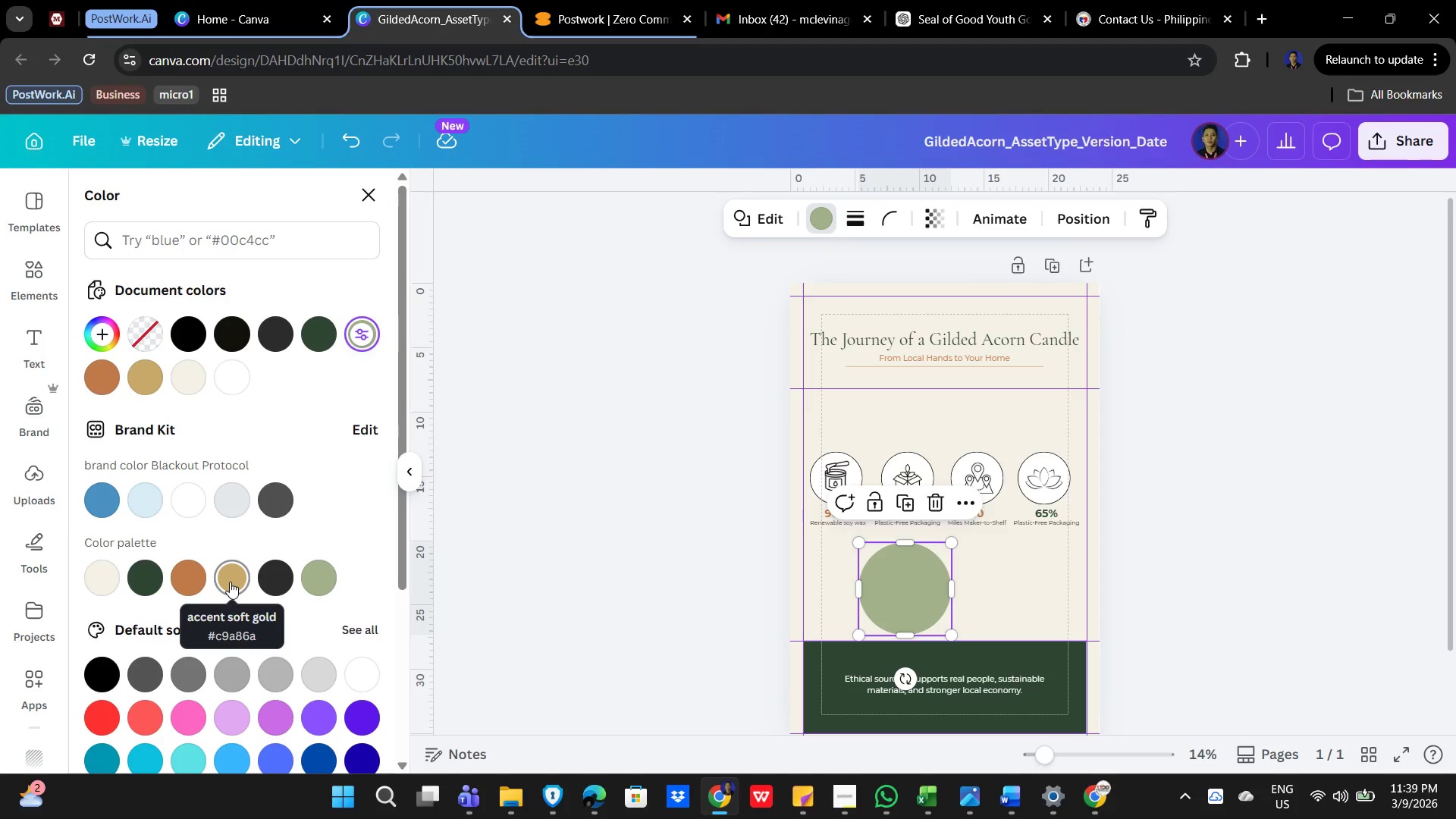 
left_click([230, 582])
 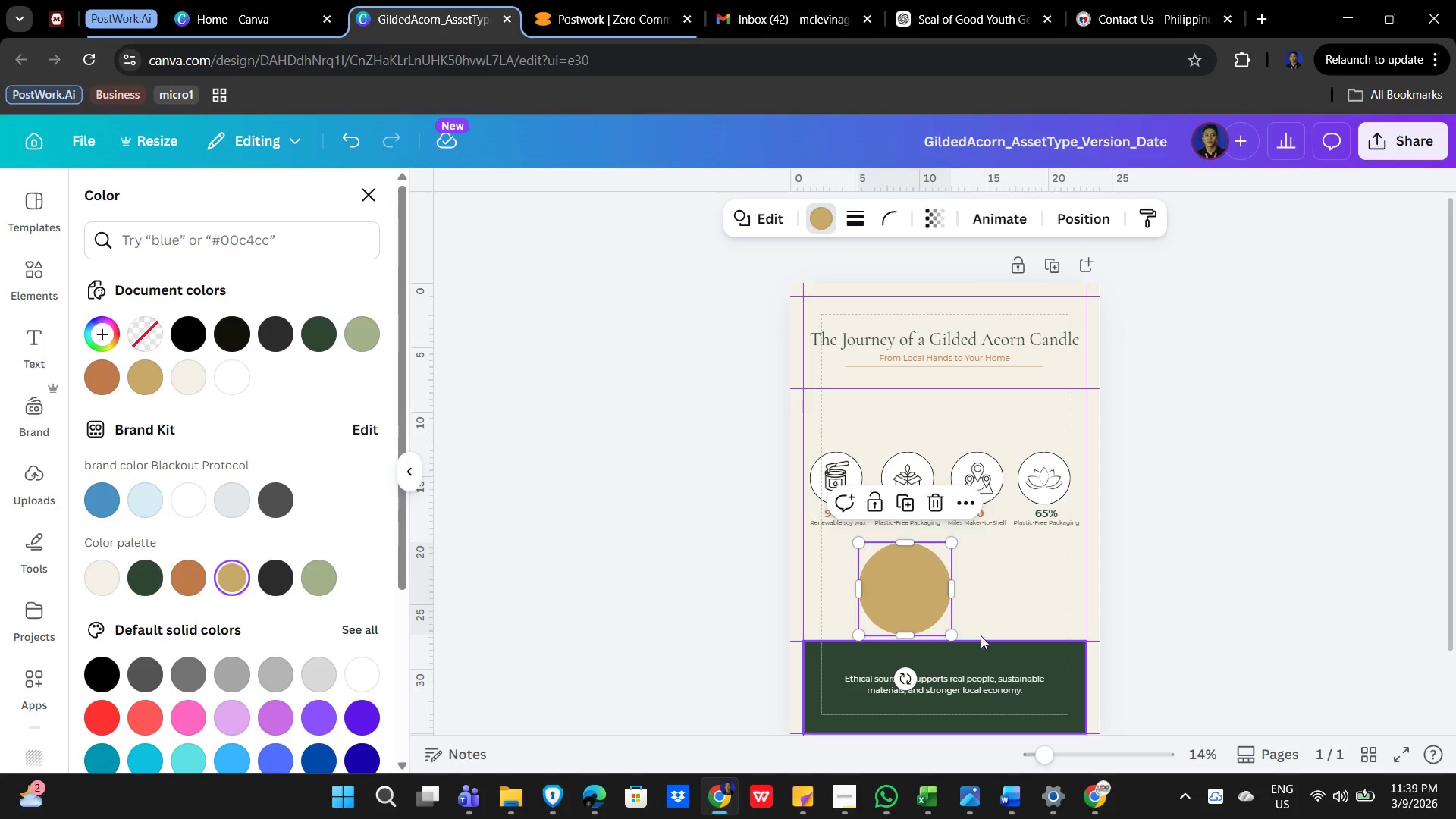 
left_click_drag(start_coordinate=[893, 592], to_coordinate=[805, 628])
 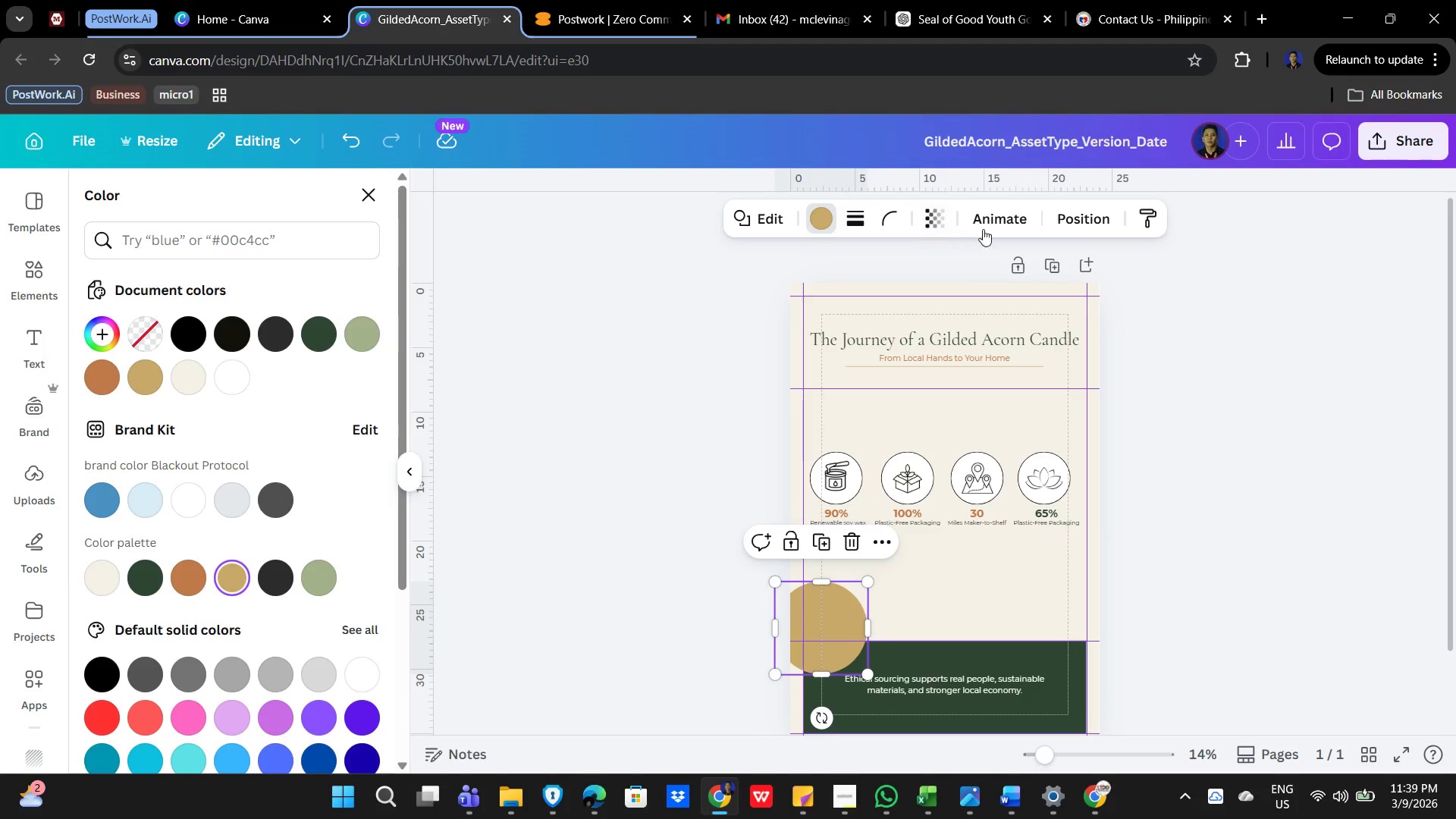 
left_click([934, 216])
 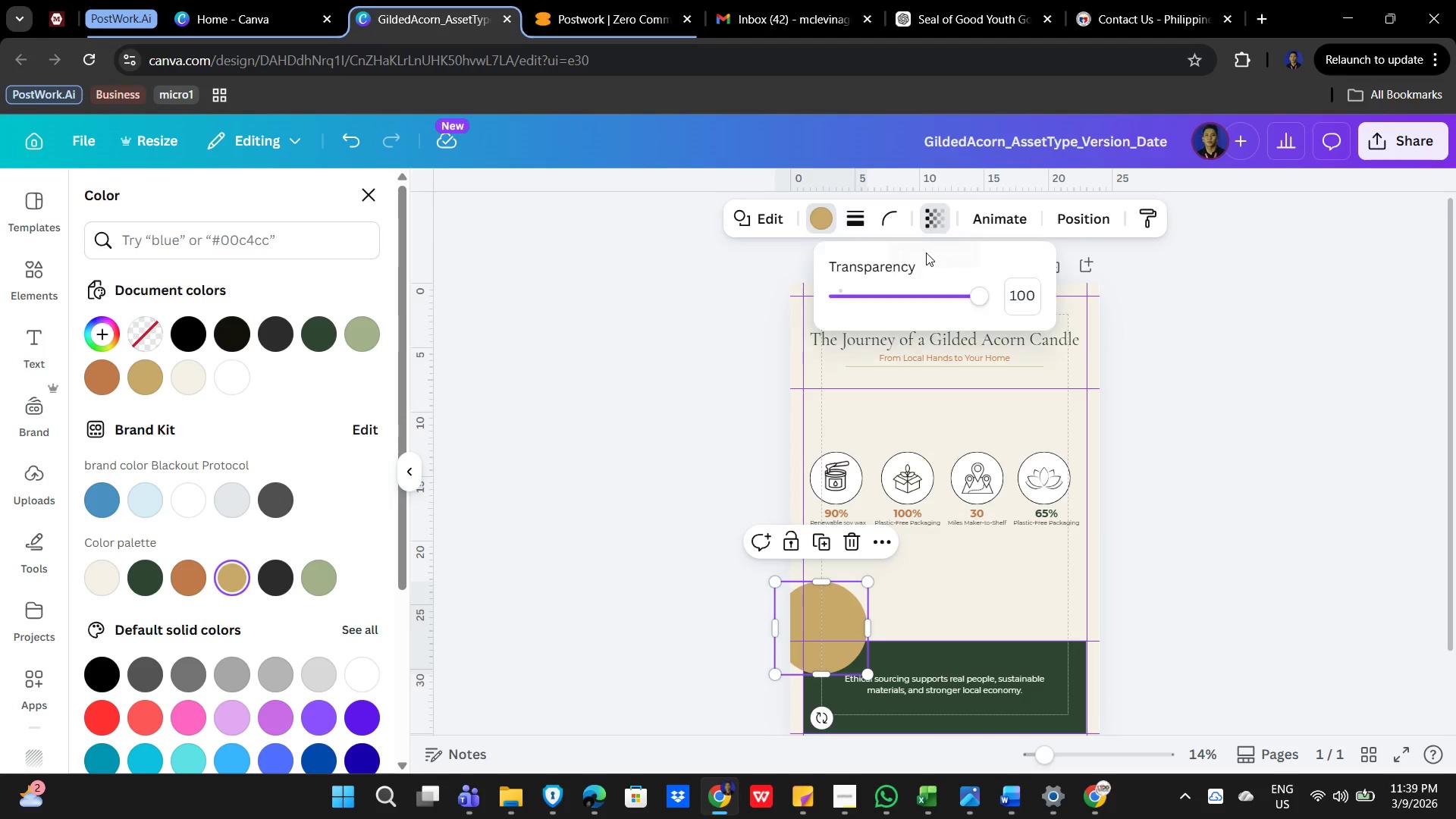 
mouse_move([921, 320])
 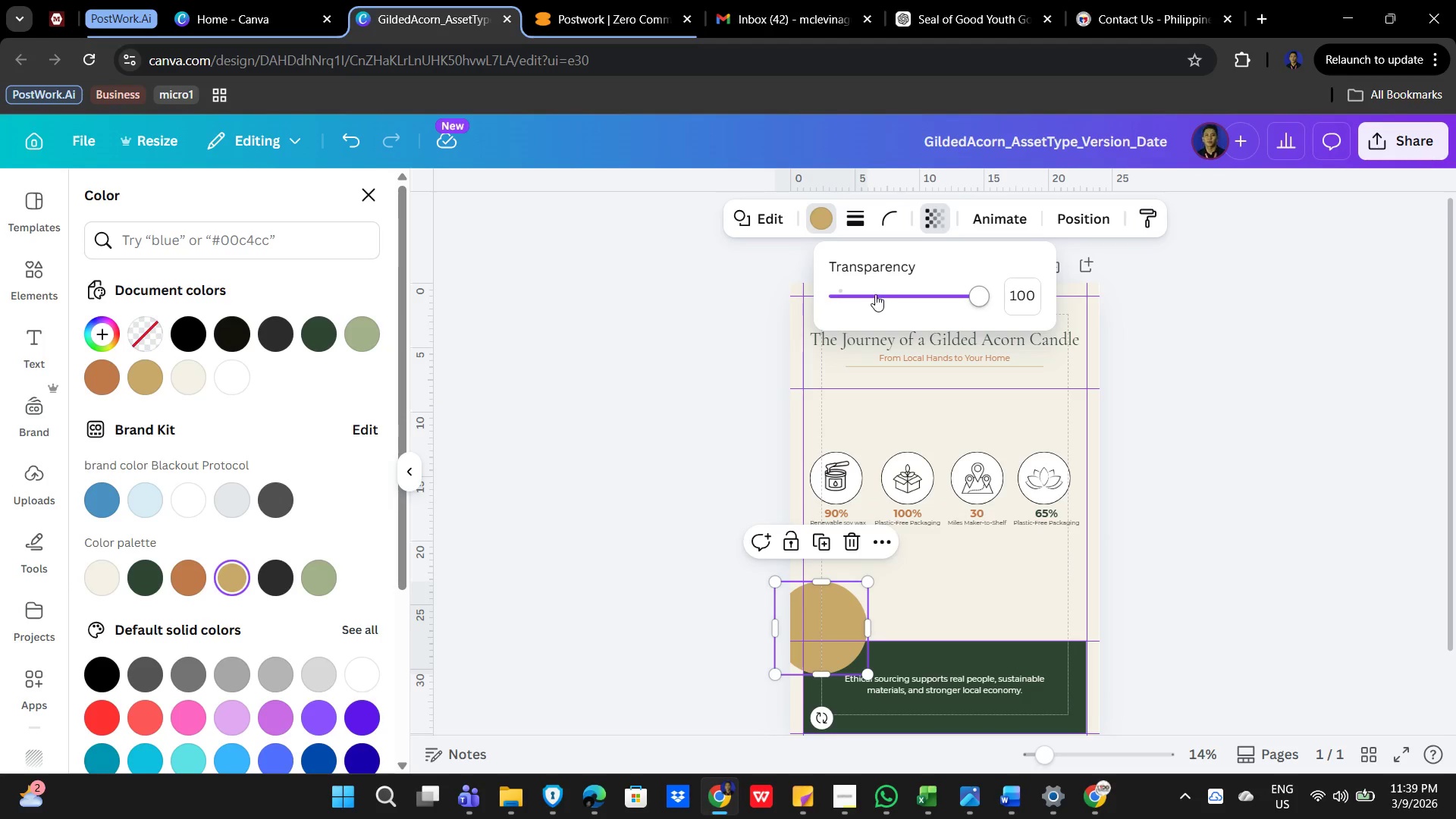 
left_click([871, 293])
 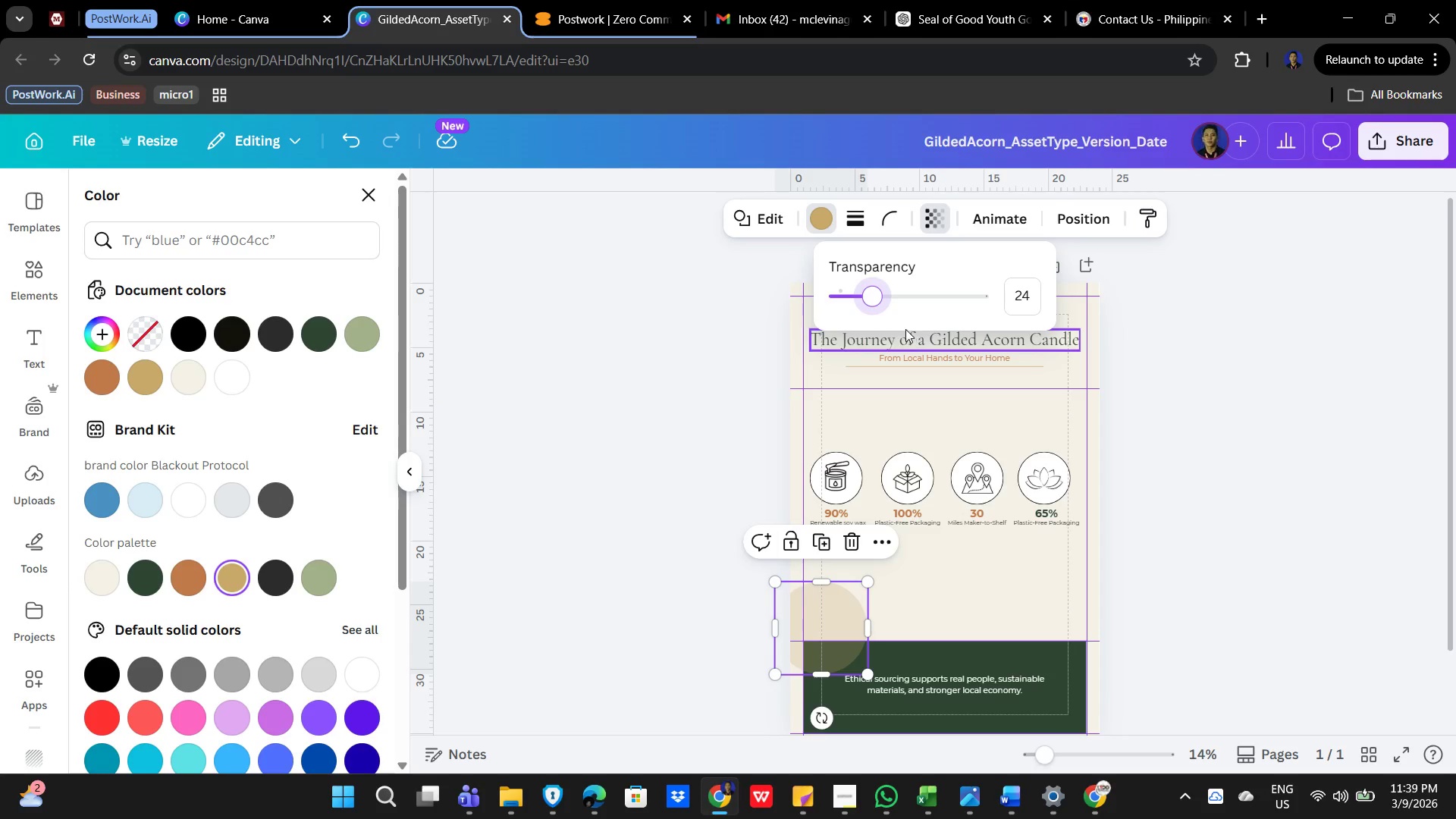 
left_click_drag(start_coordinate=[874, 294], to_coordinate=[994, 309])
 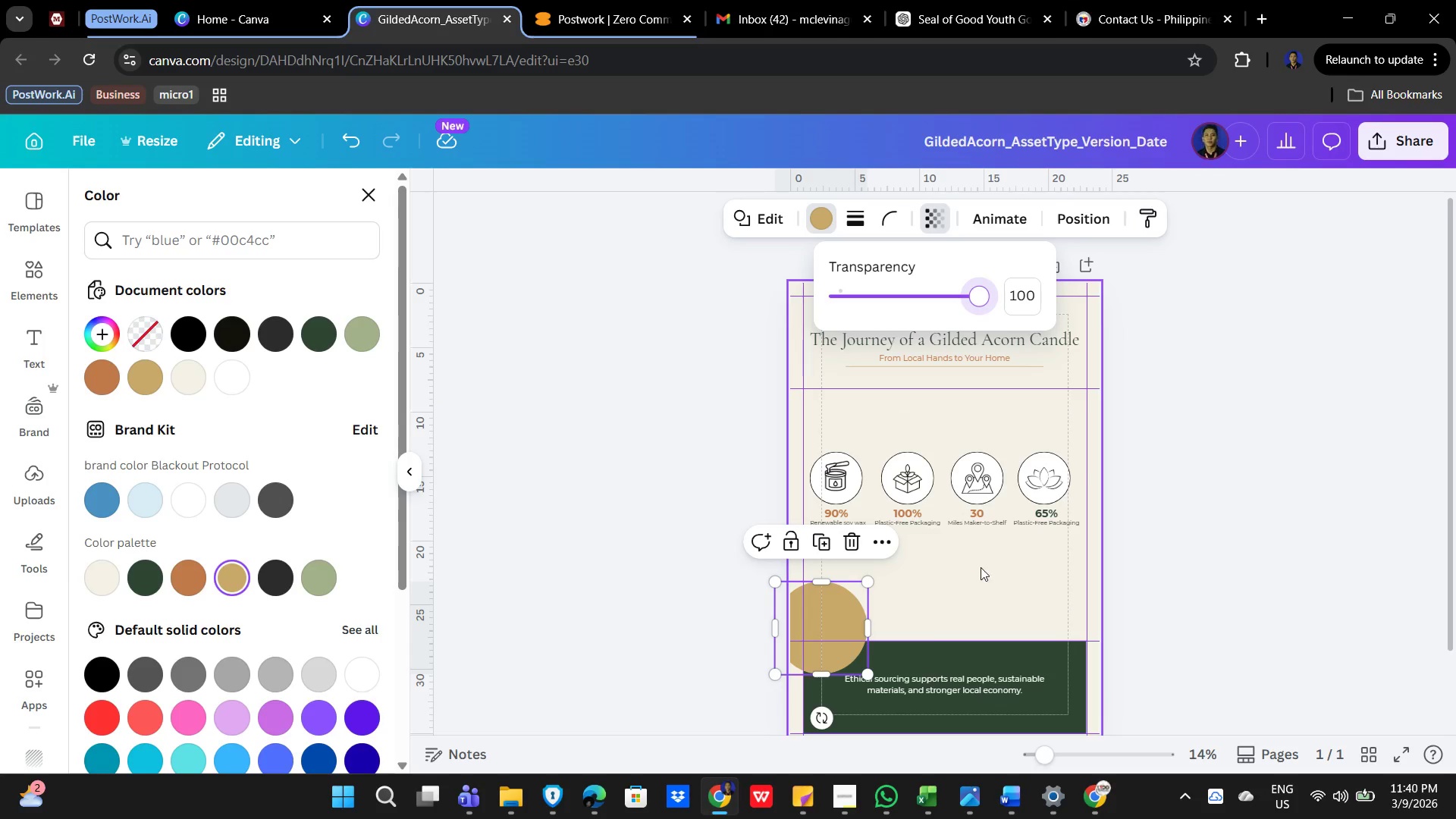 
key(Control+ControlLeft)
 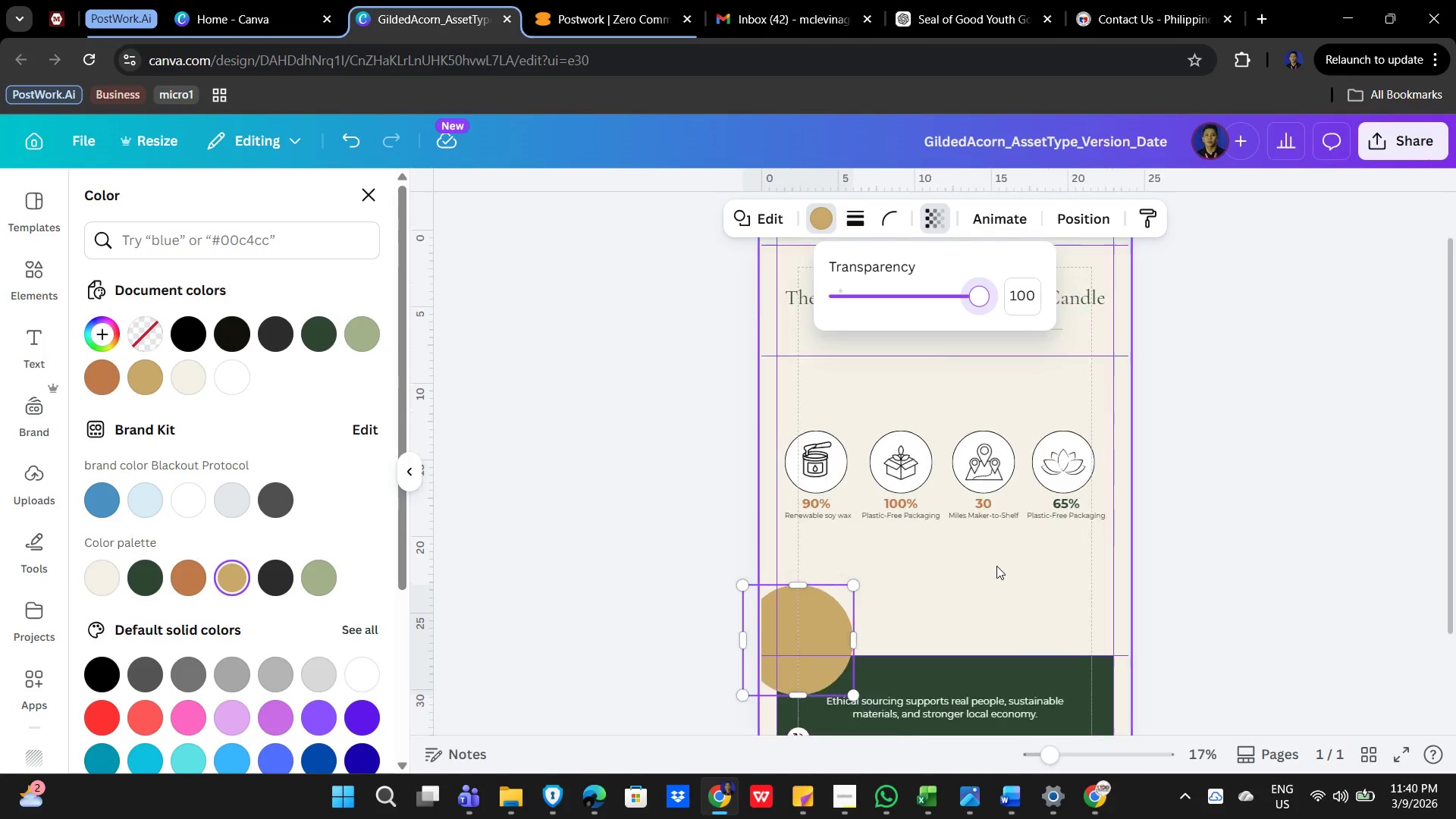 
hold_key(key=ControlLeft, duration=0.88)
scroll: coordinate [985, 582], scroll_direction: up, amount: 2.0
 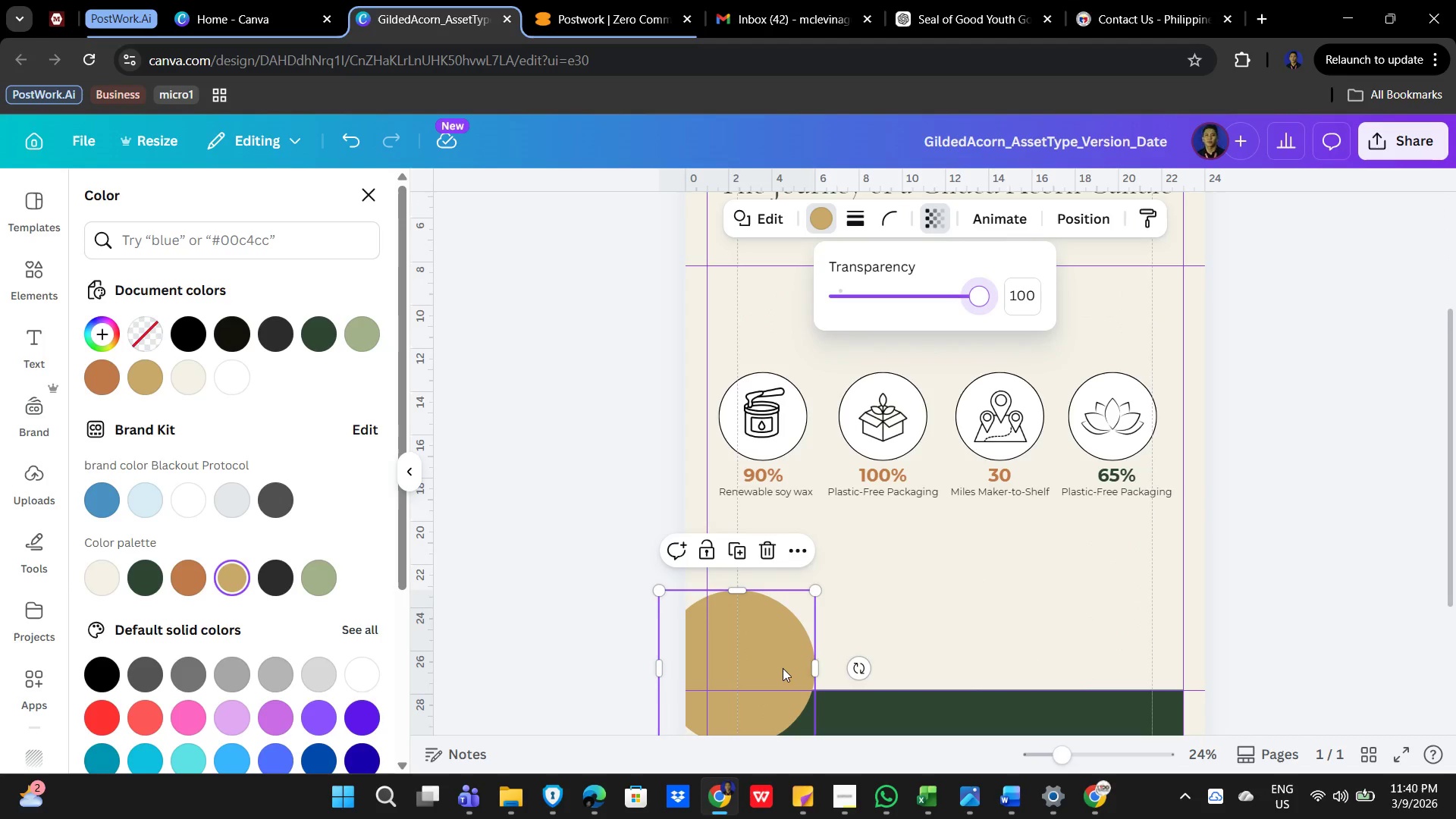 
left_click([1011, 572])
 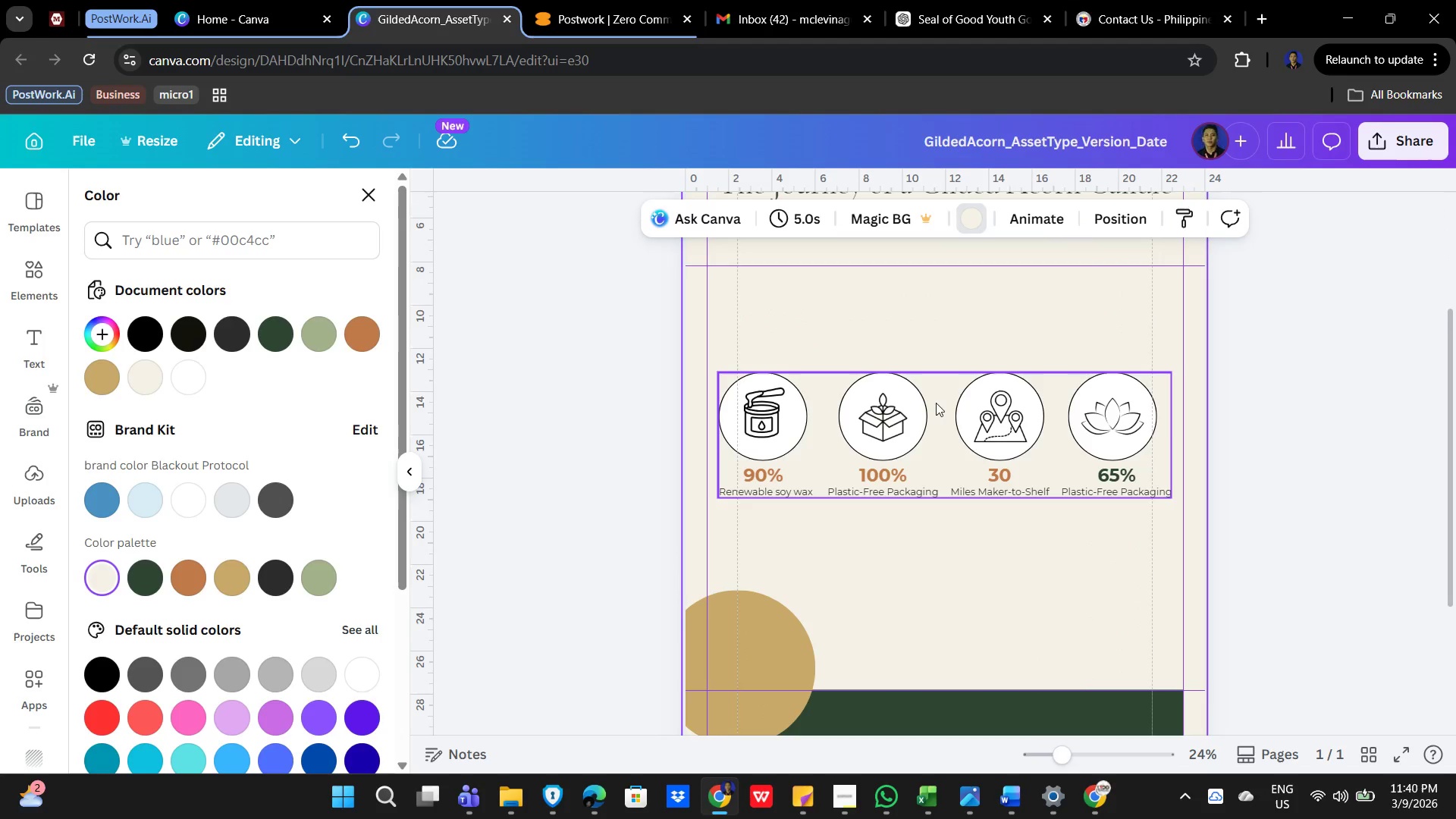 
left_click([932, 400])
 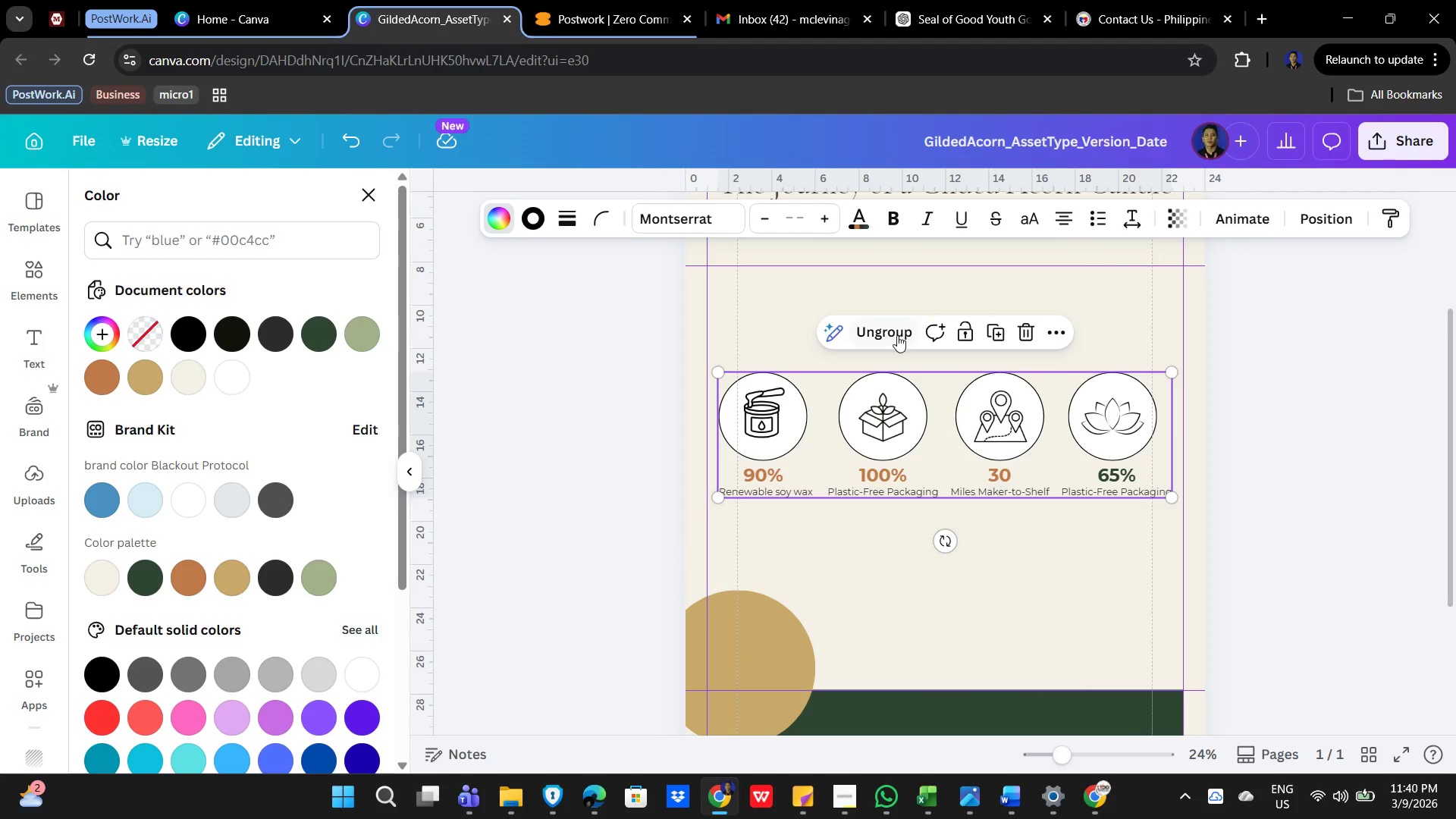 
left_click([884, 325])
 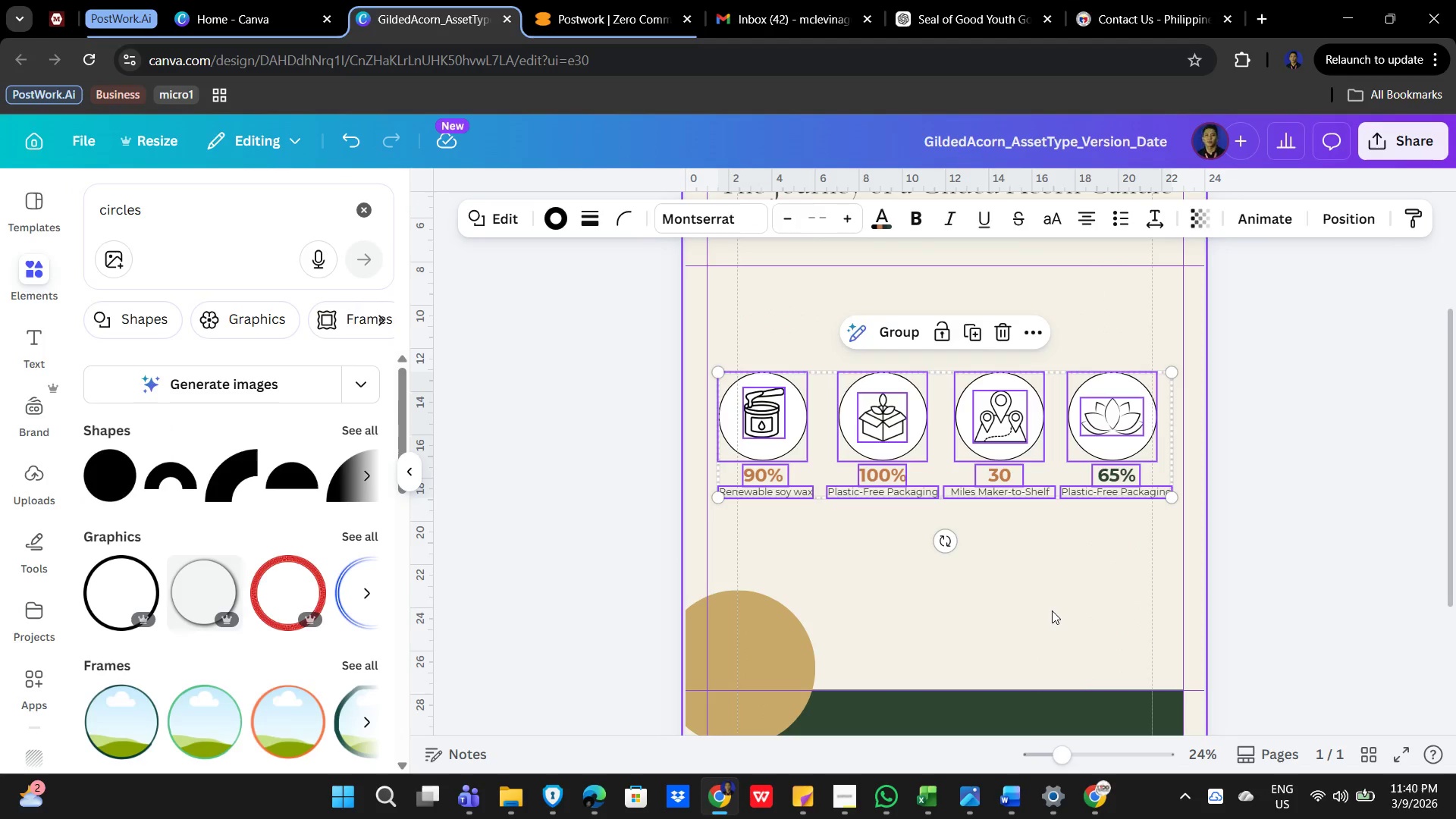 
left_click([1055, 610])
 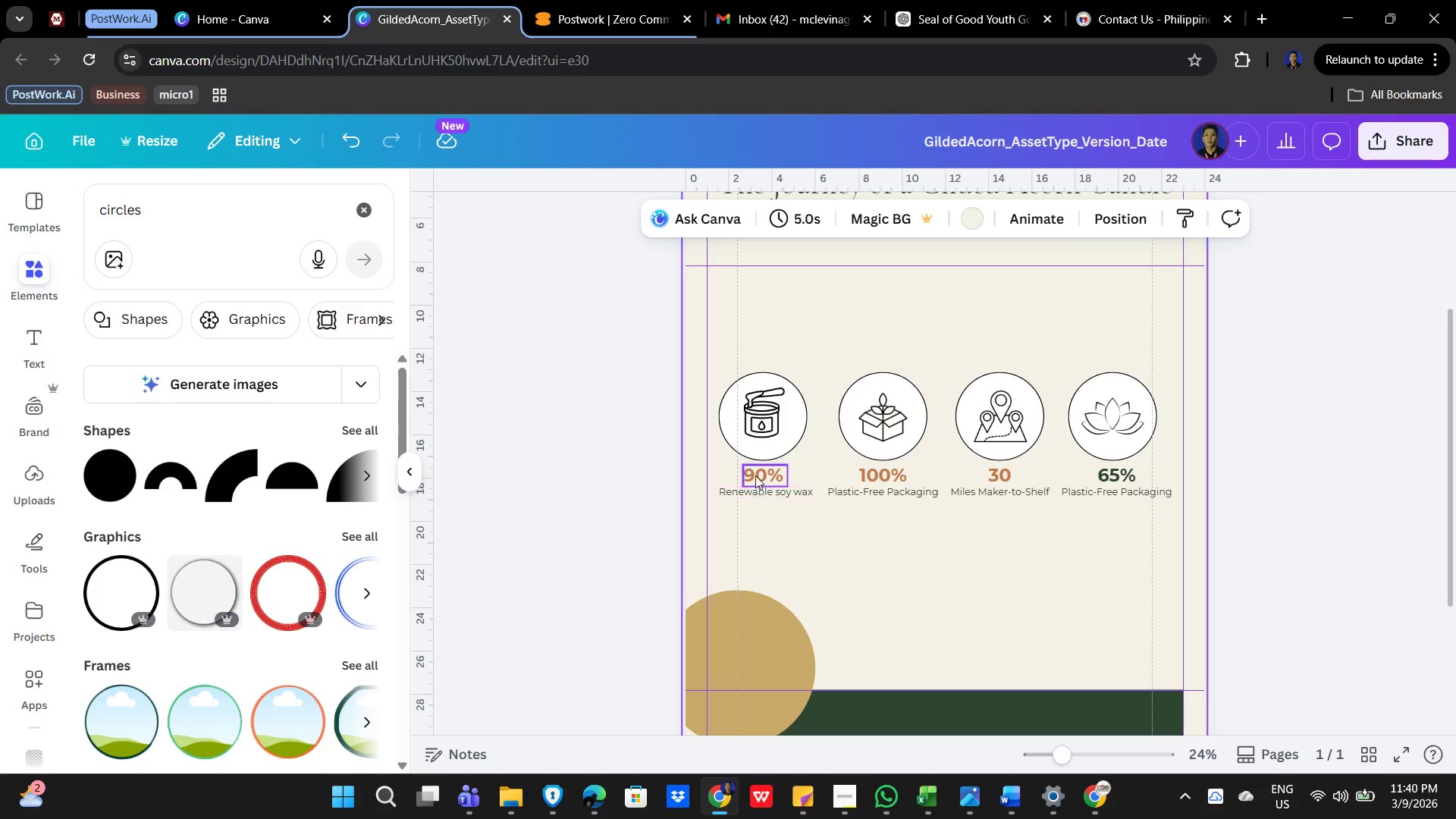 
left_click([752, 471])
 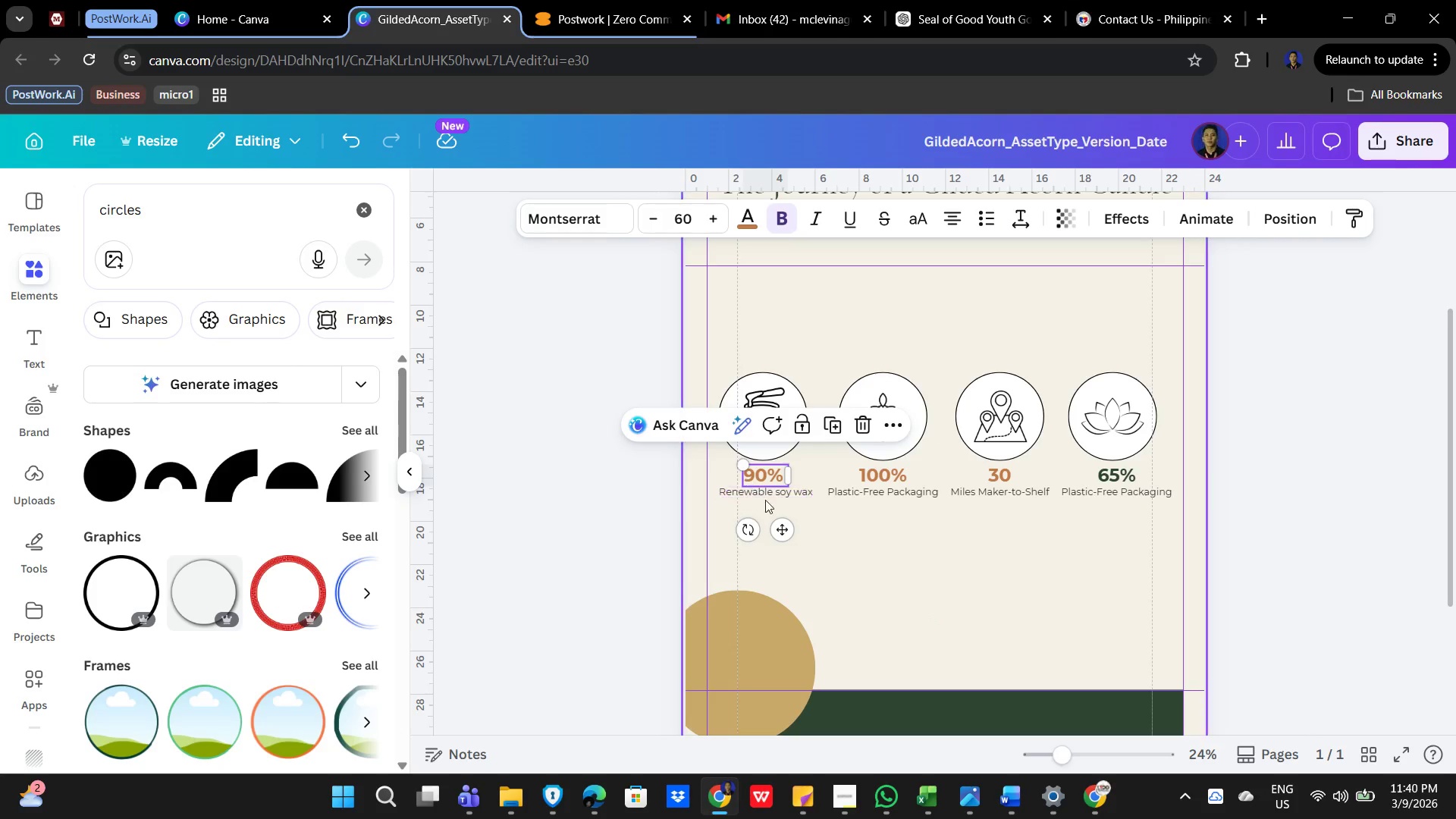 
hold_key(key=ShiftLeft, duration=1.5)
left_click([767, 494])
 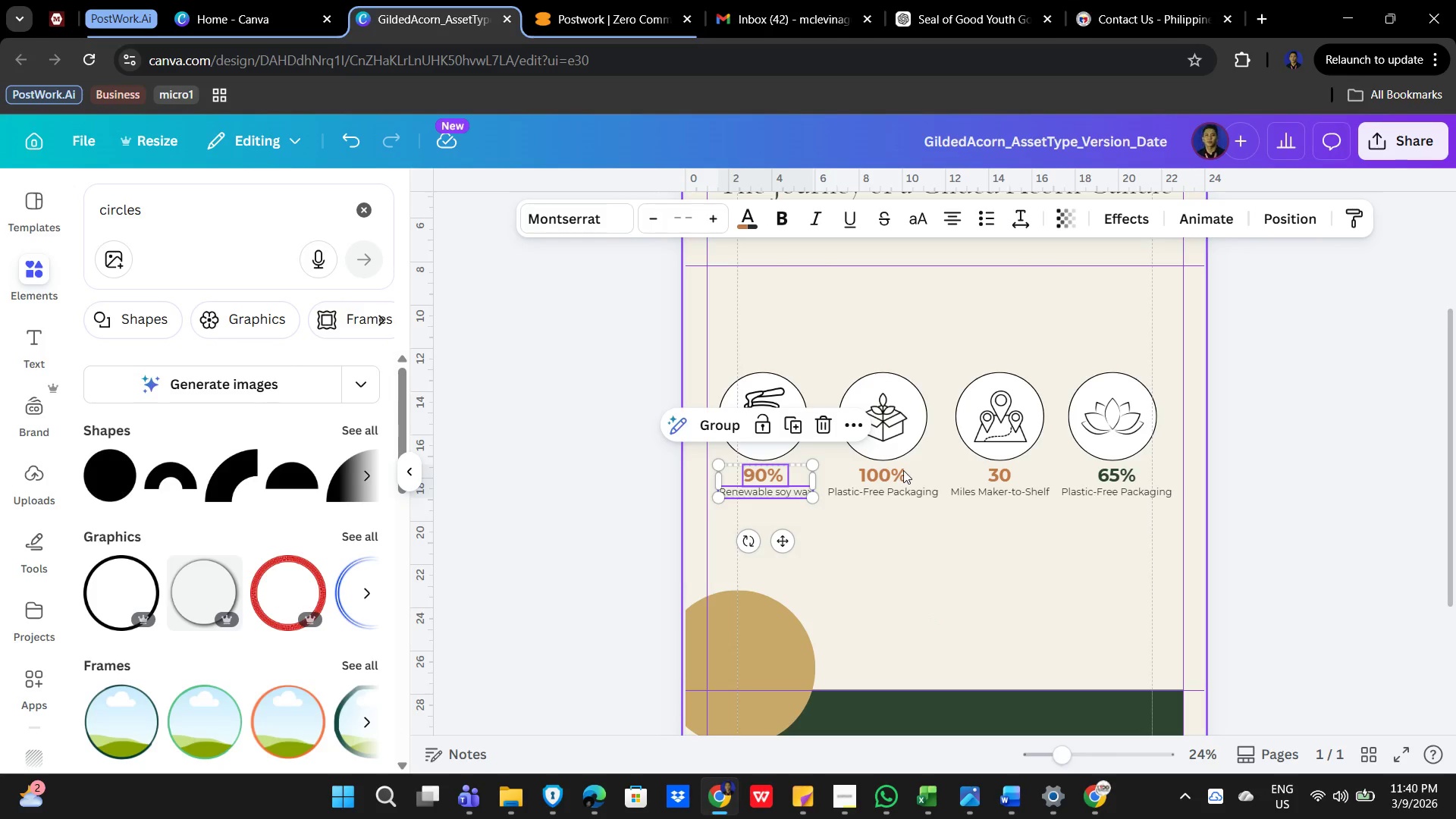 
left_click([893, 477])
 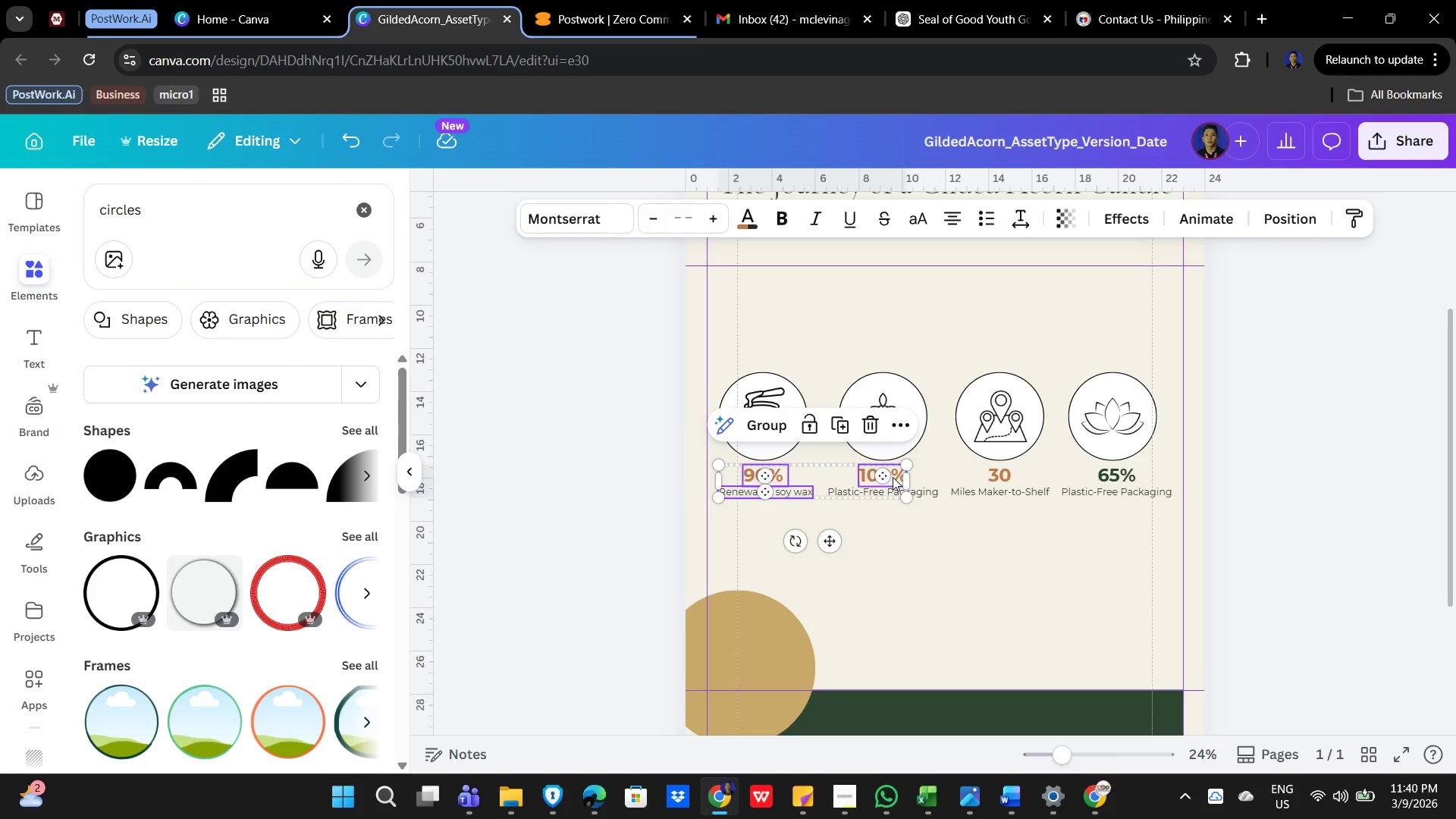 
hold_key(key=ShiftLeft, duration=1.51)
left_click([930, 494])
 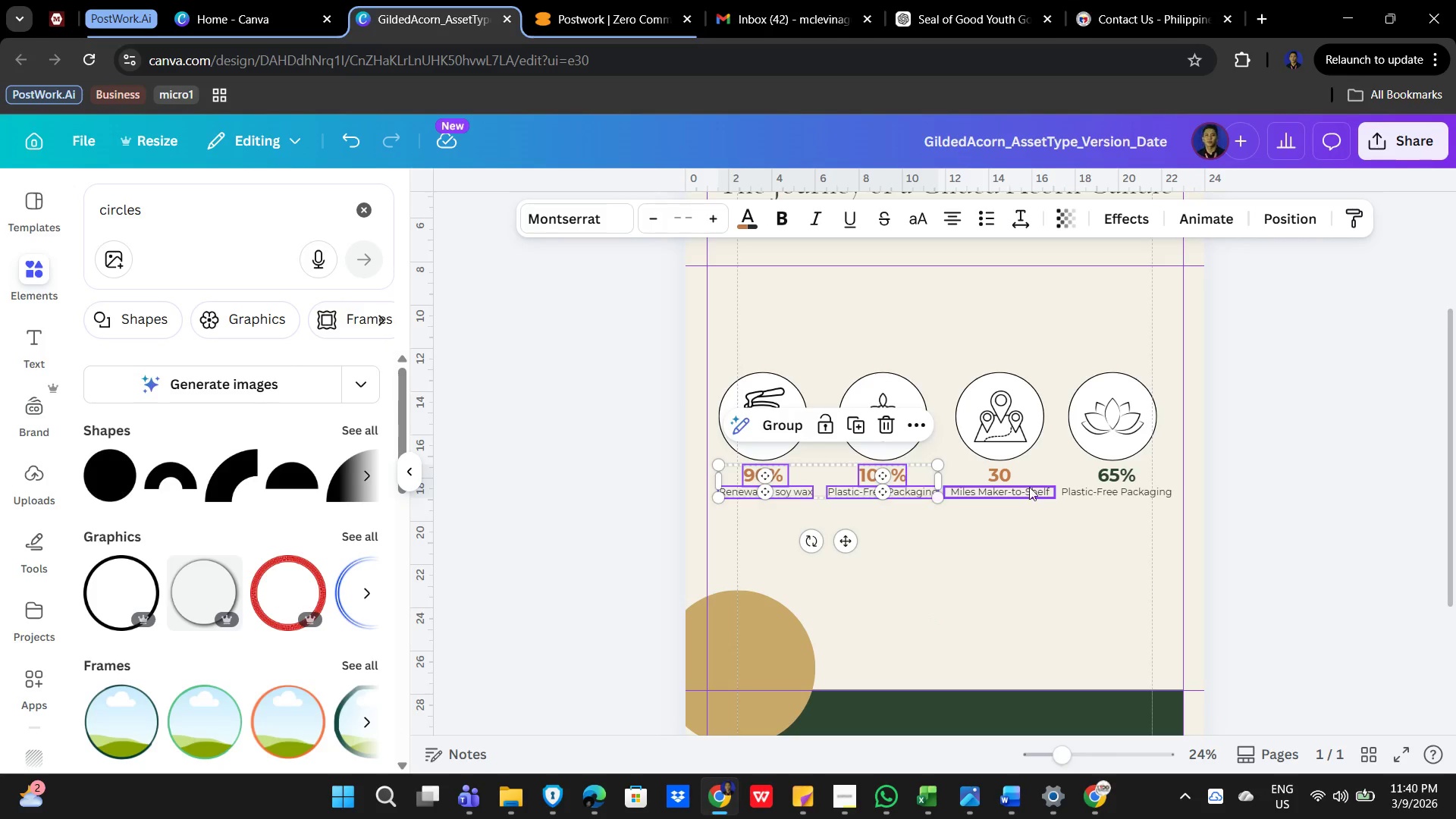 
hold_key(key=ShiftLeft, duration=1.52)
left_click([1014, 476])
 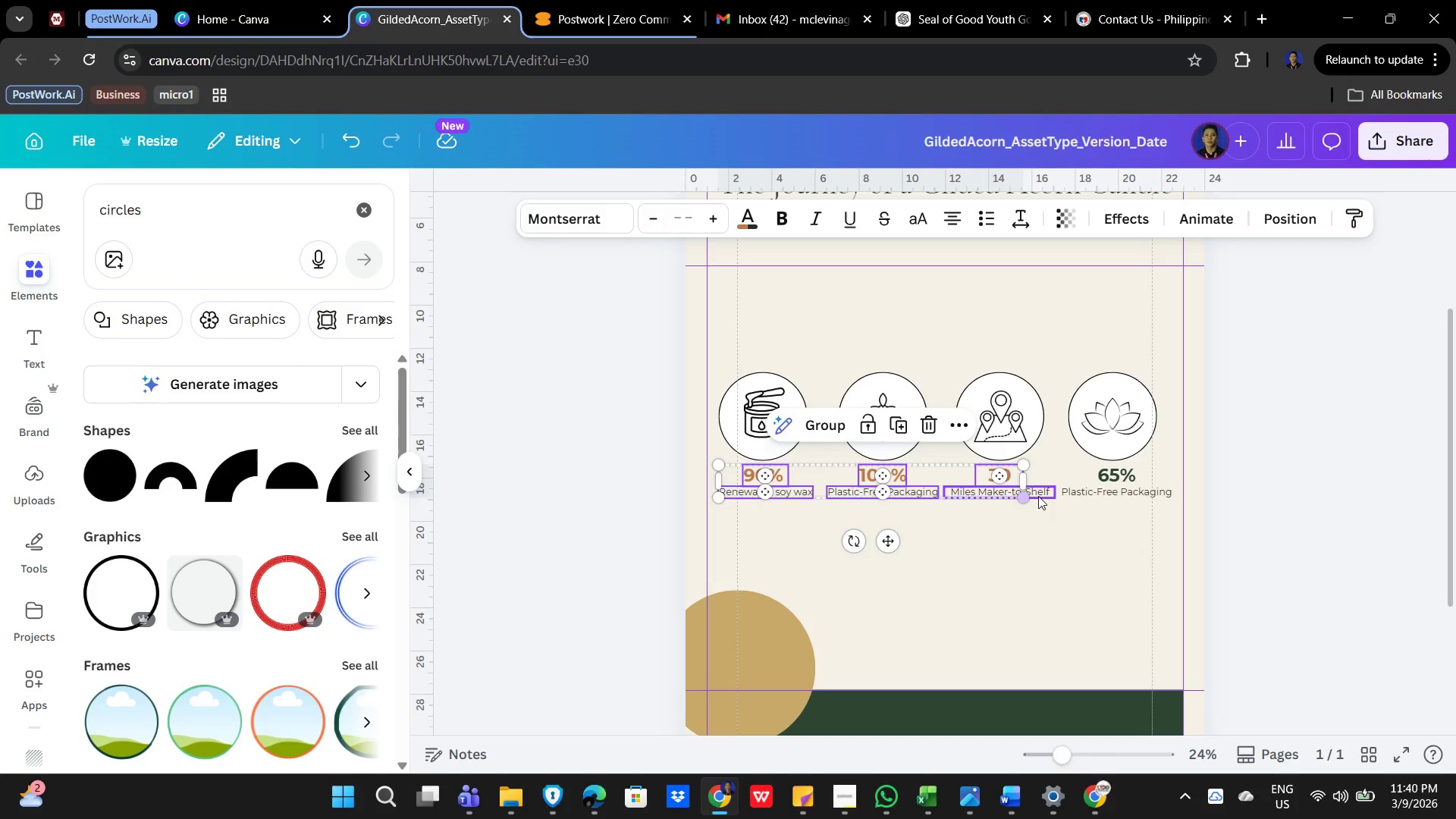 
left_click([1040, 496])
 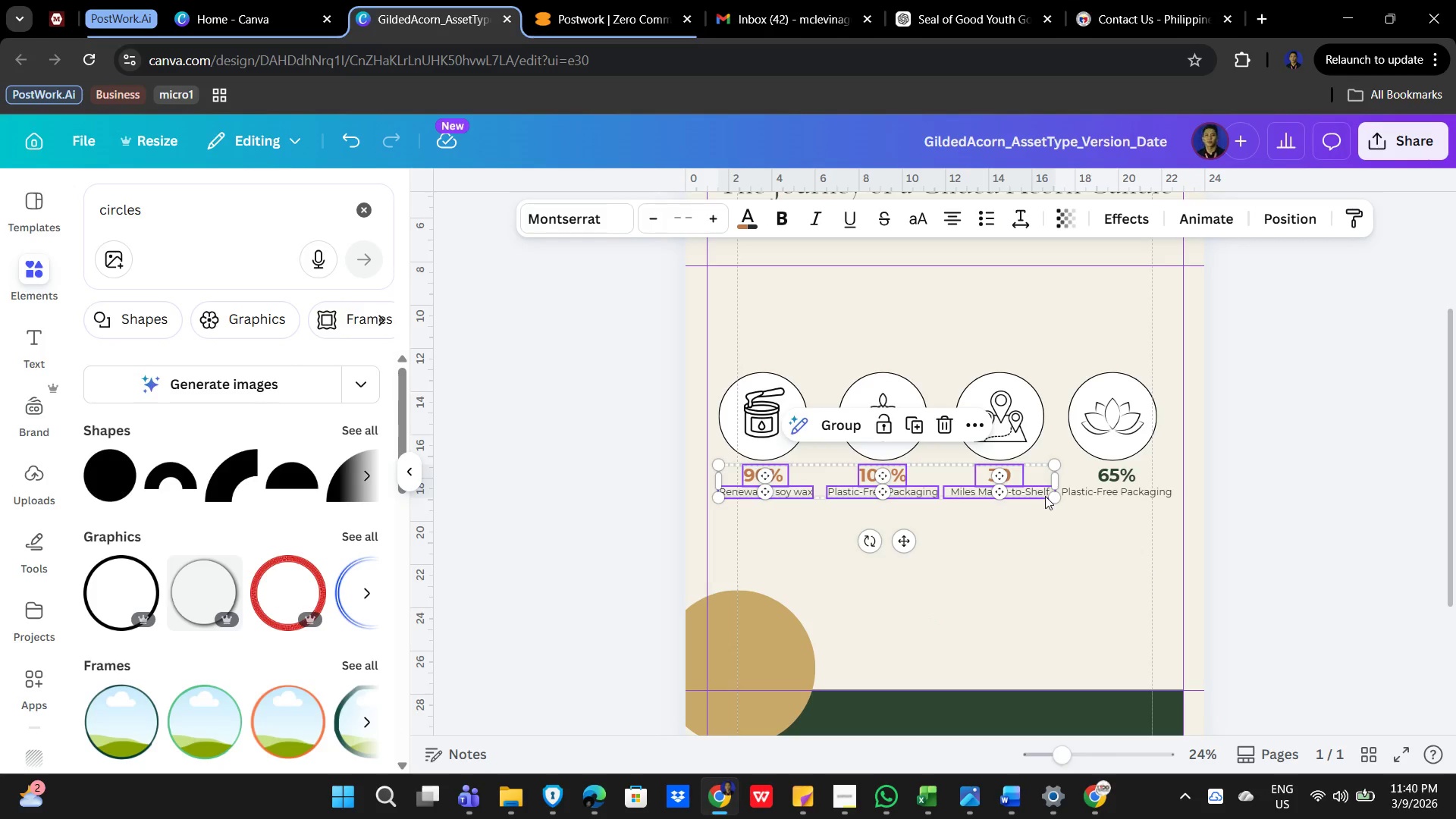 
hold_key(key=ShiftLeft, duration=1.51)
left_click([1119, 472])
 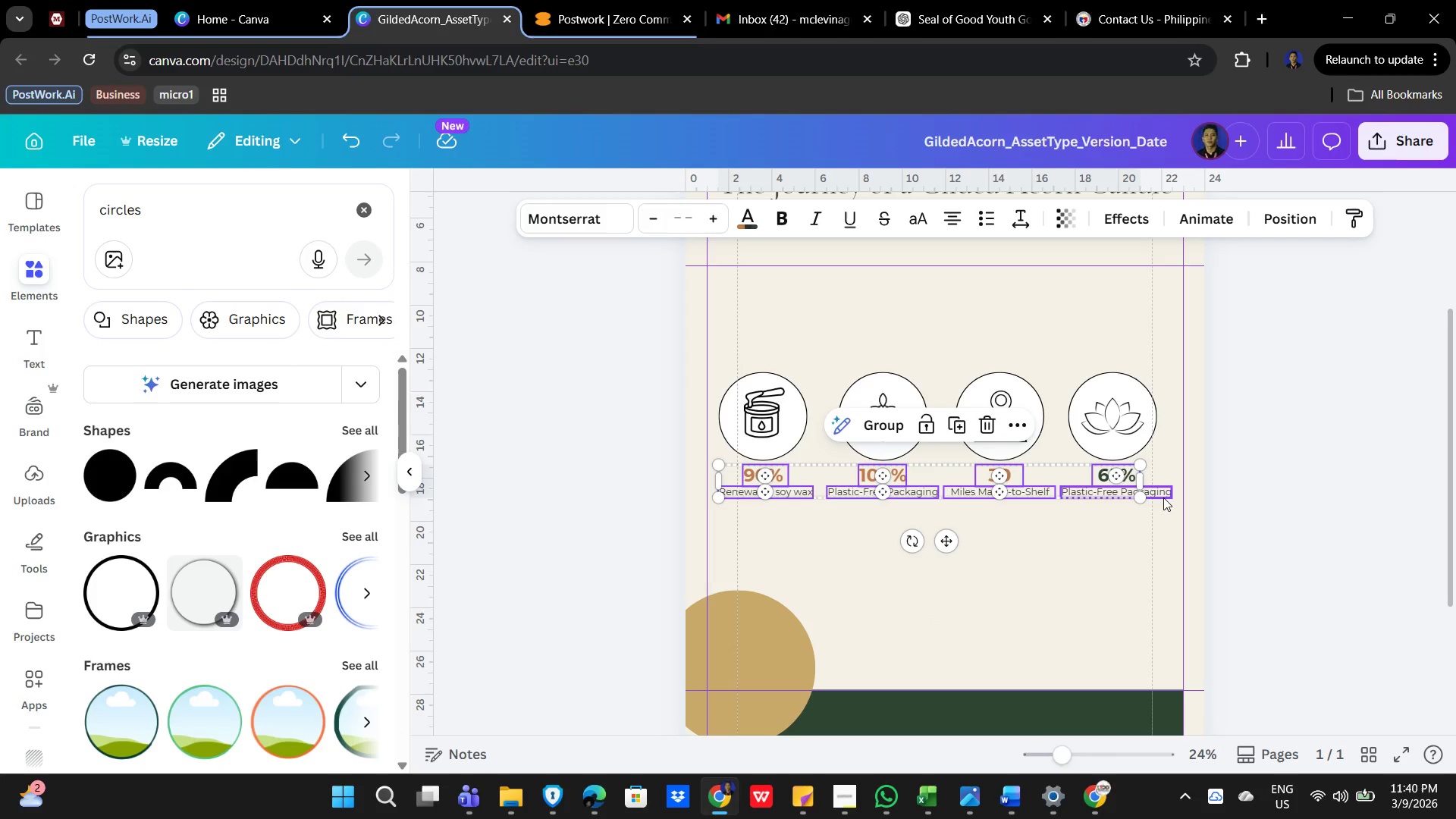 
hold_key(key=ShiftLeft, duration=0.5)
 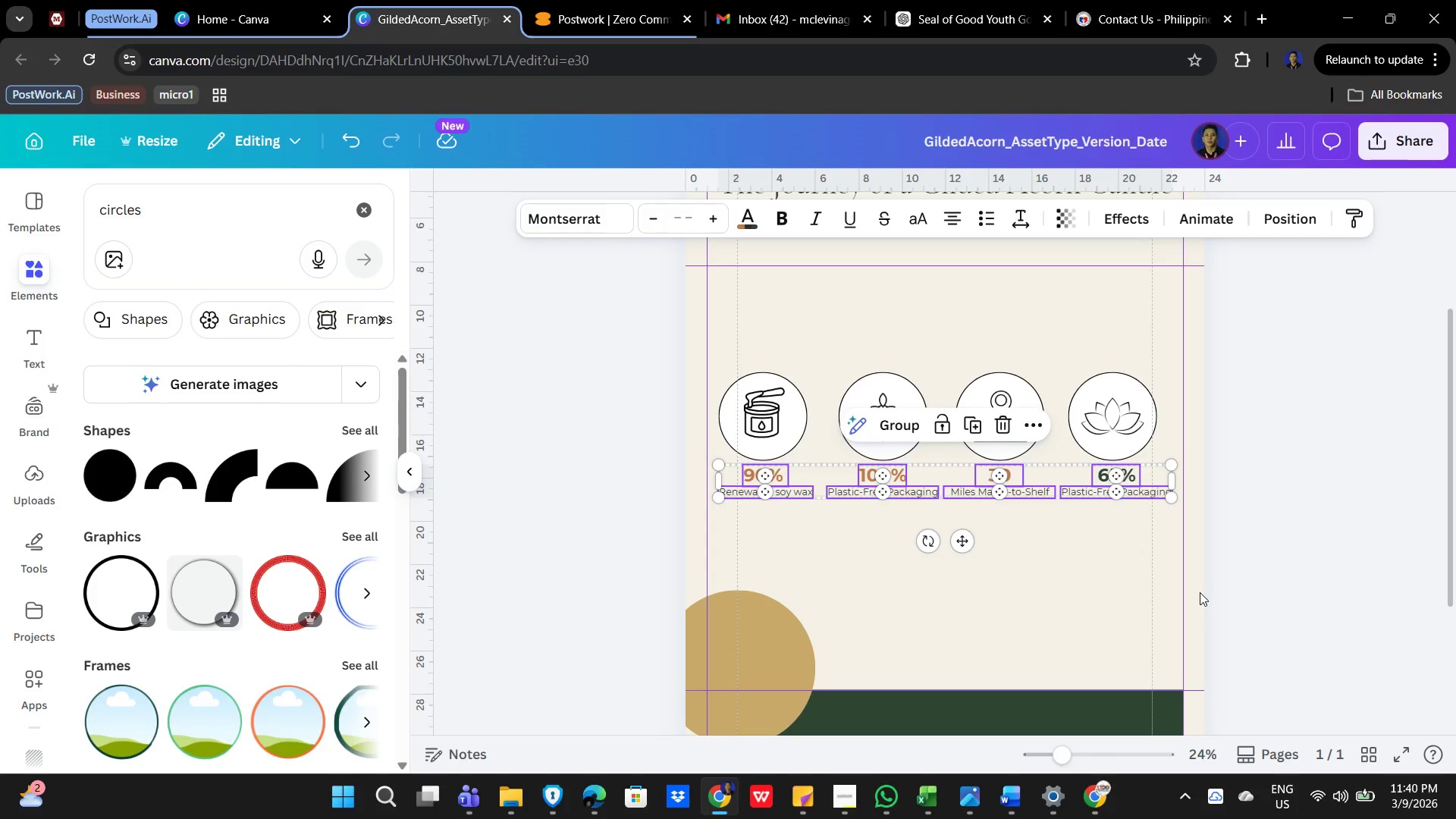 
hold_key(key=ArrowDown, duration=1.0)
 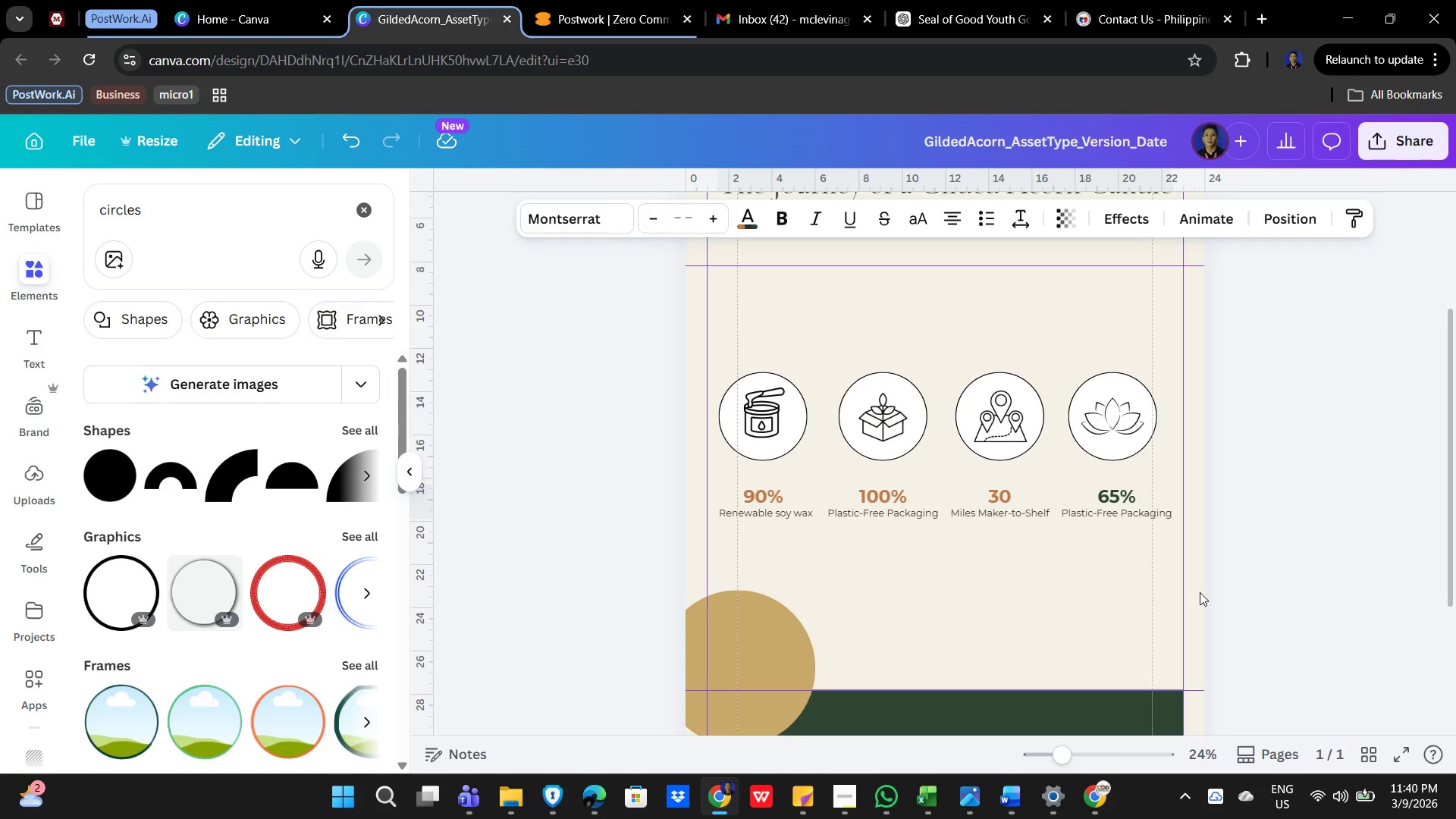 
key(ArrowDown)
 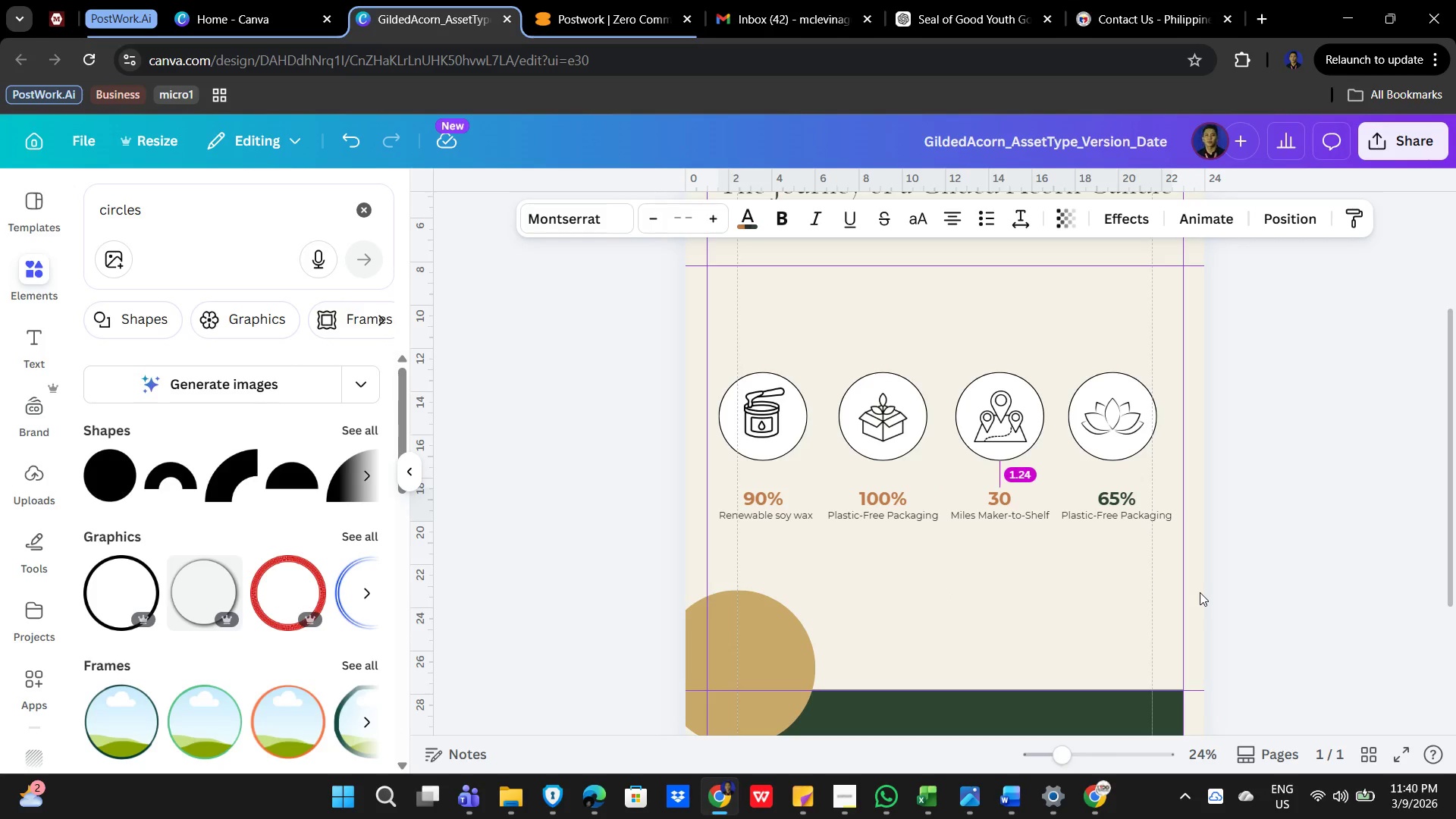 
key(ArrowDown)
 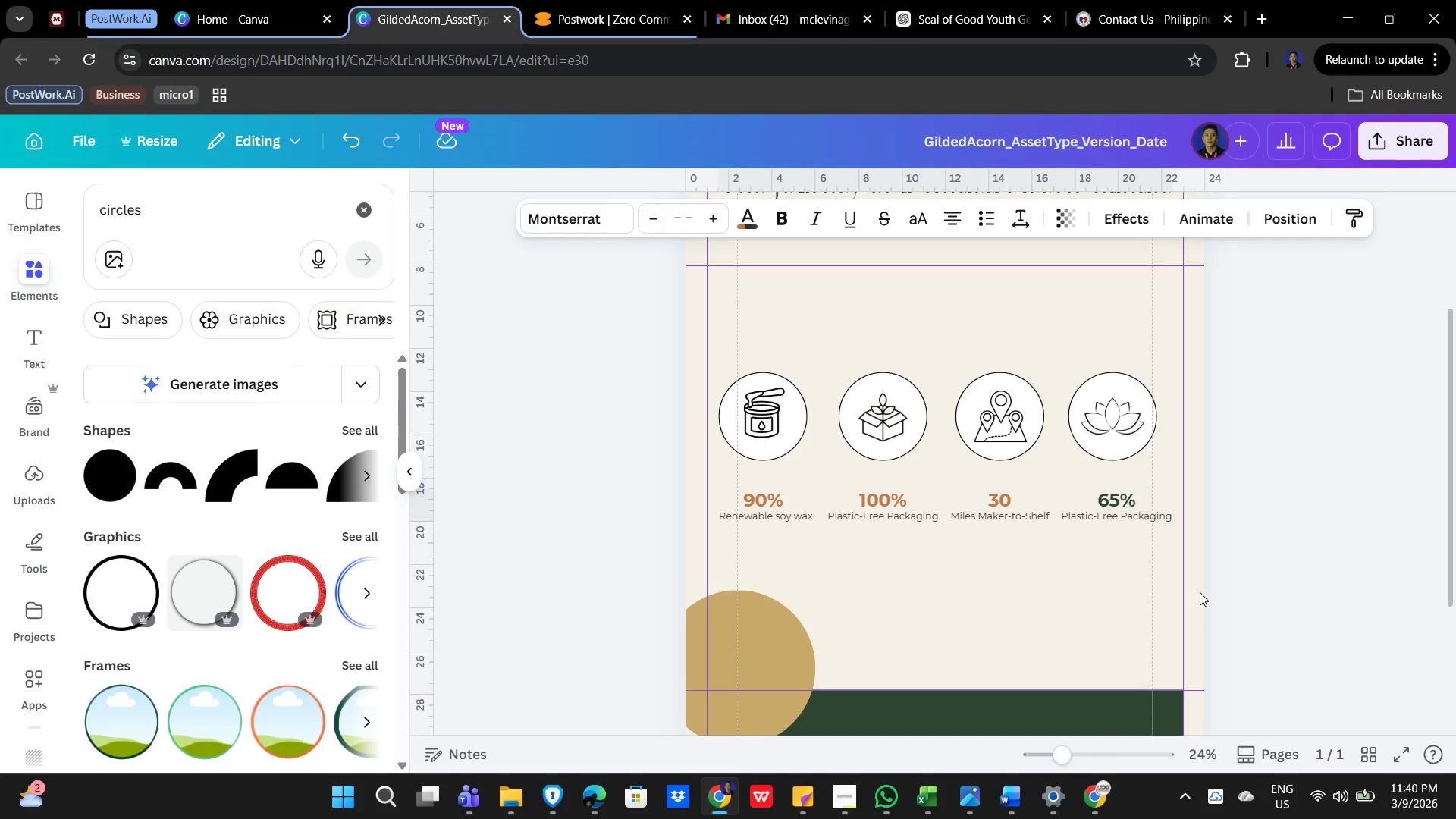 
key(ArrowDown)
 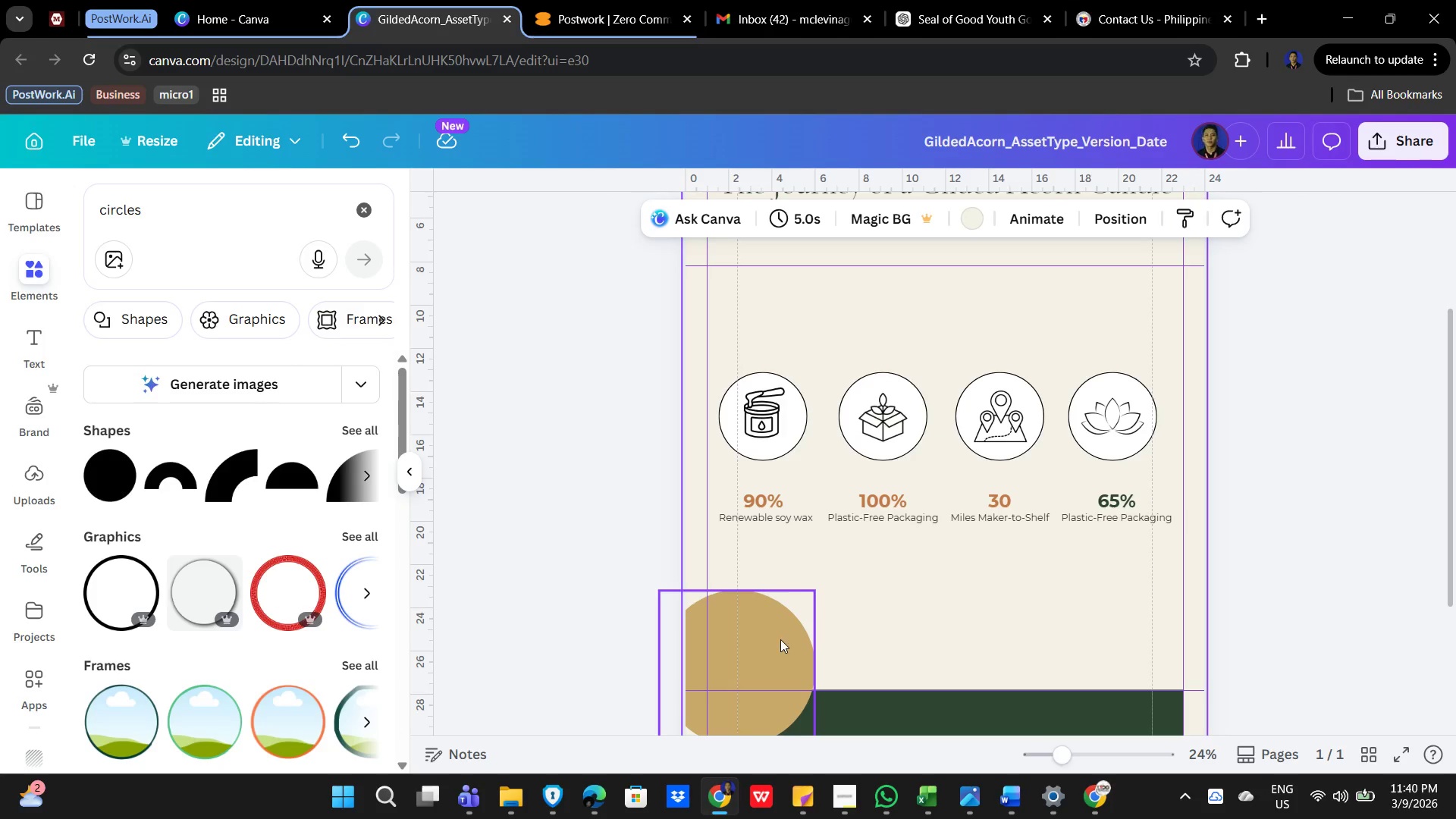 
left_click_drag(start_coordinate=[765, 640], to_coordinate=[886, 579])
 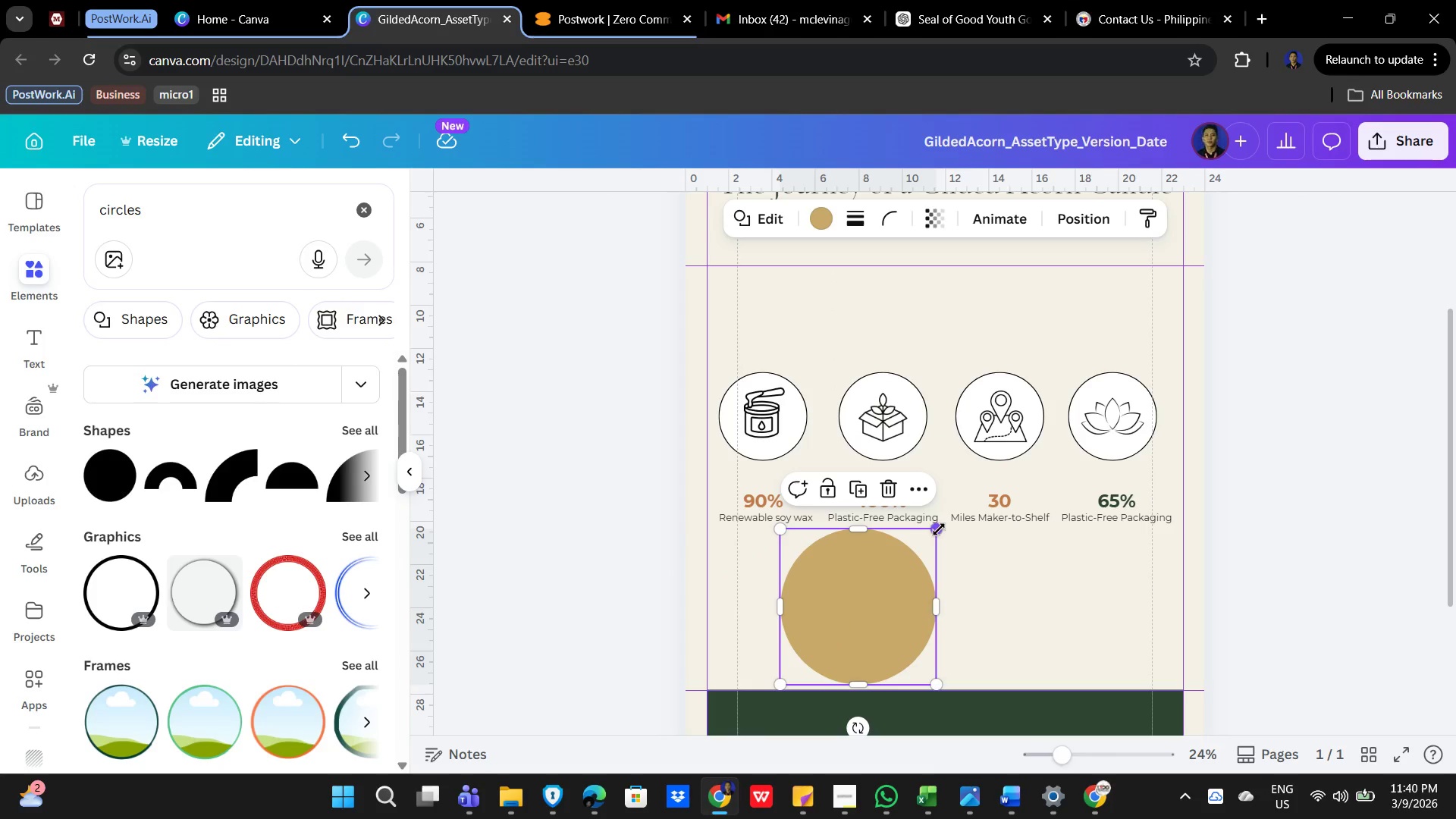 
left_click_drag(start_coordinate=[939, 529], to_coordinate=[838, 607])
 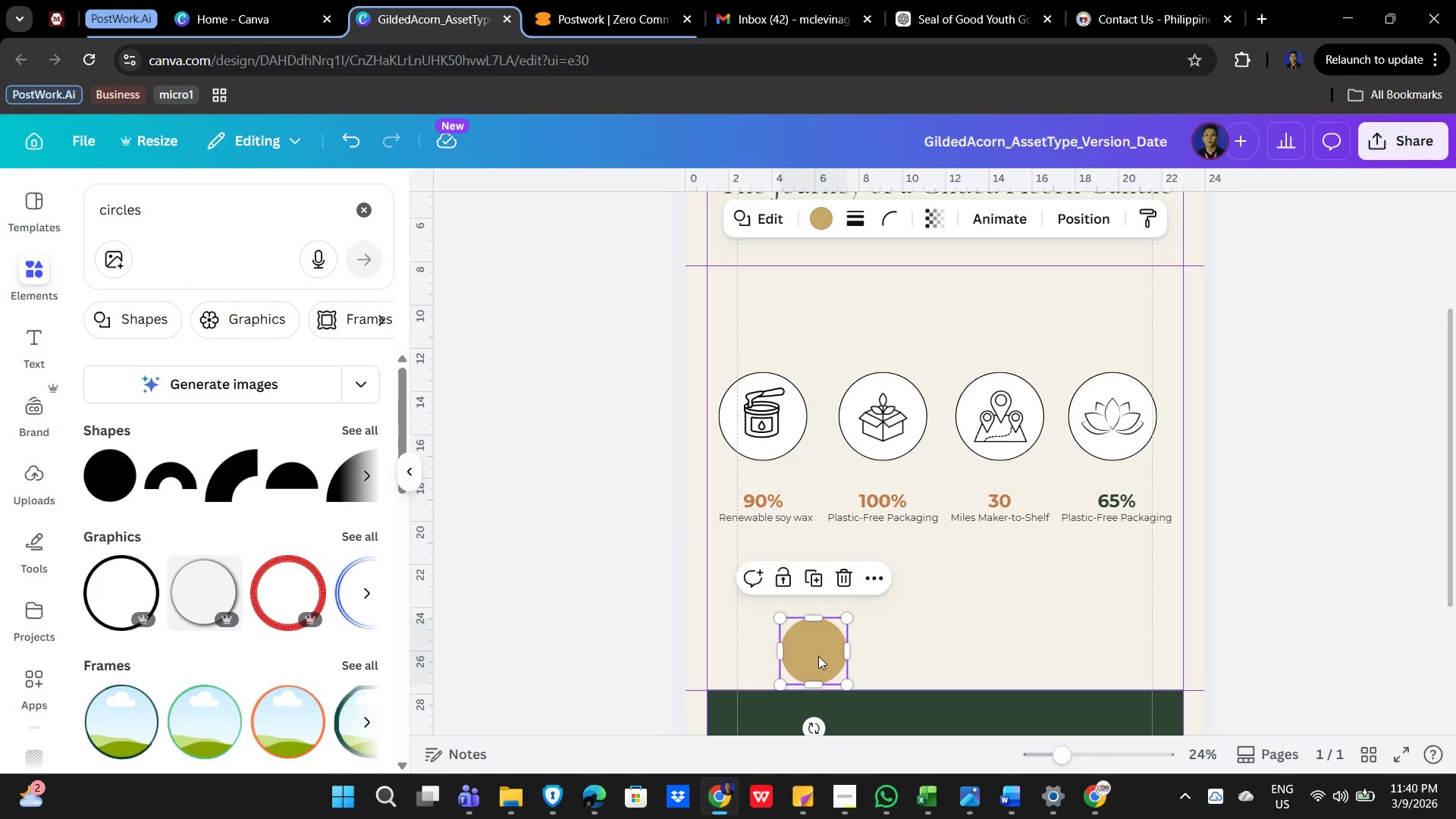 
left_click_drag(start_coordinate=[818, 656], to_coordinate=[771, 419])
 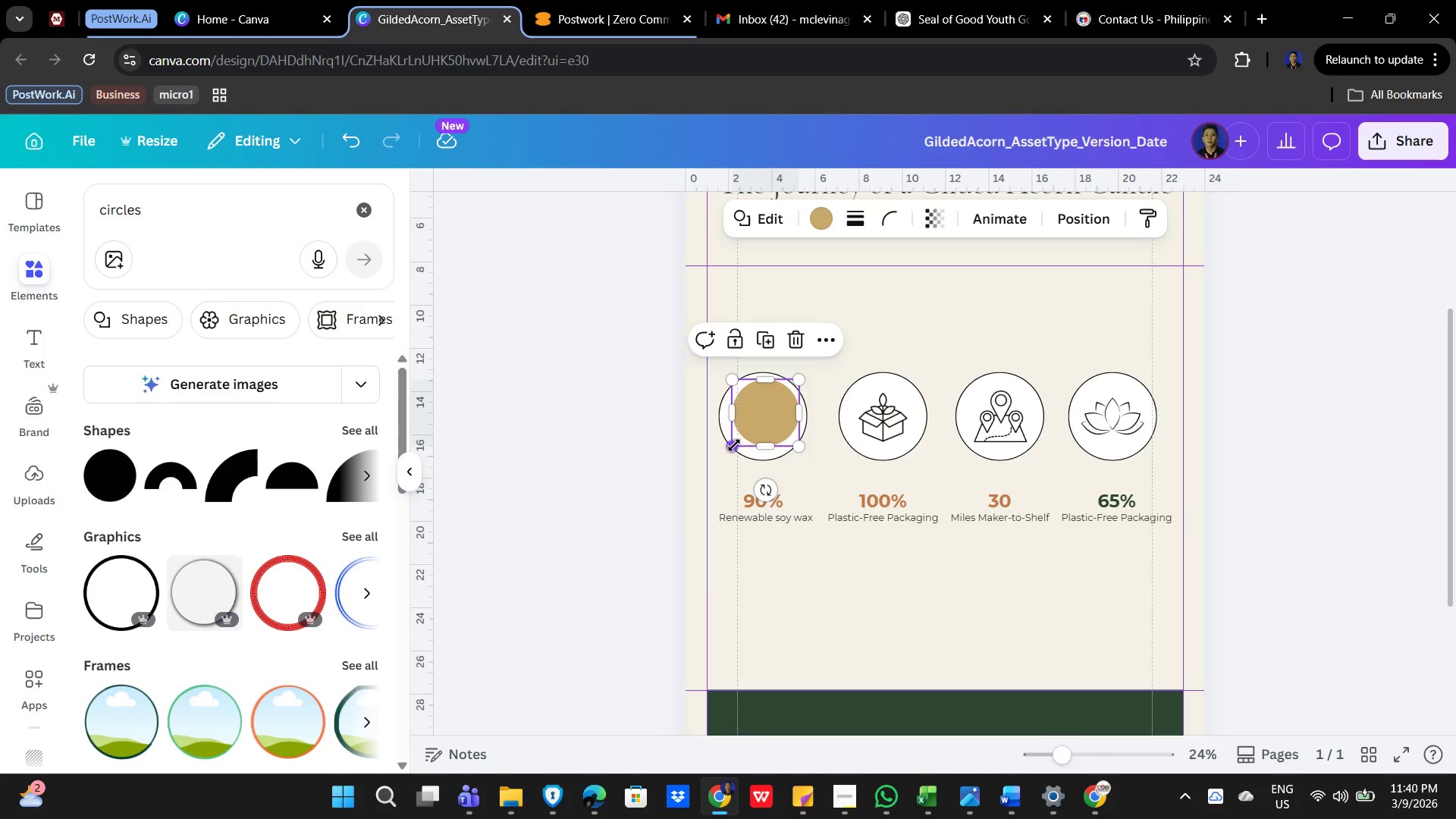 
left_click_drag(start_coordinate=[734, 445], to_coordinate=[721, 446])
 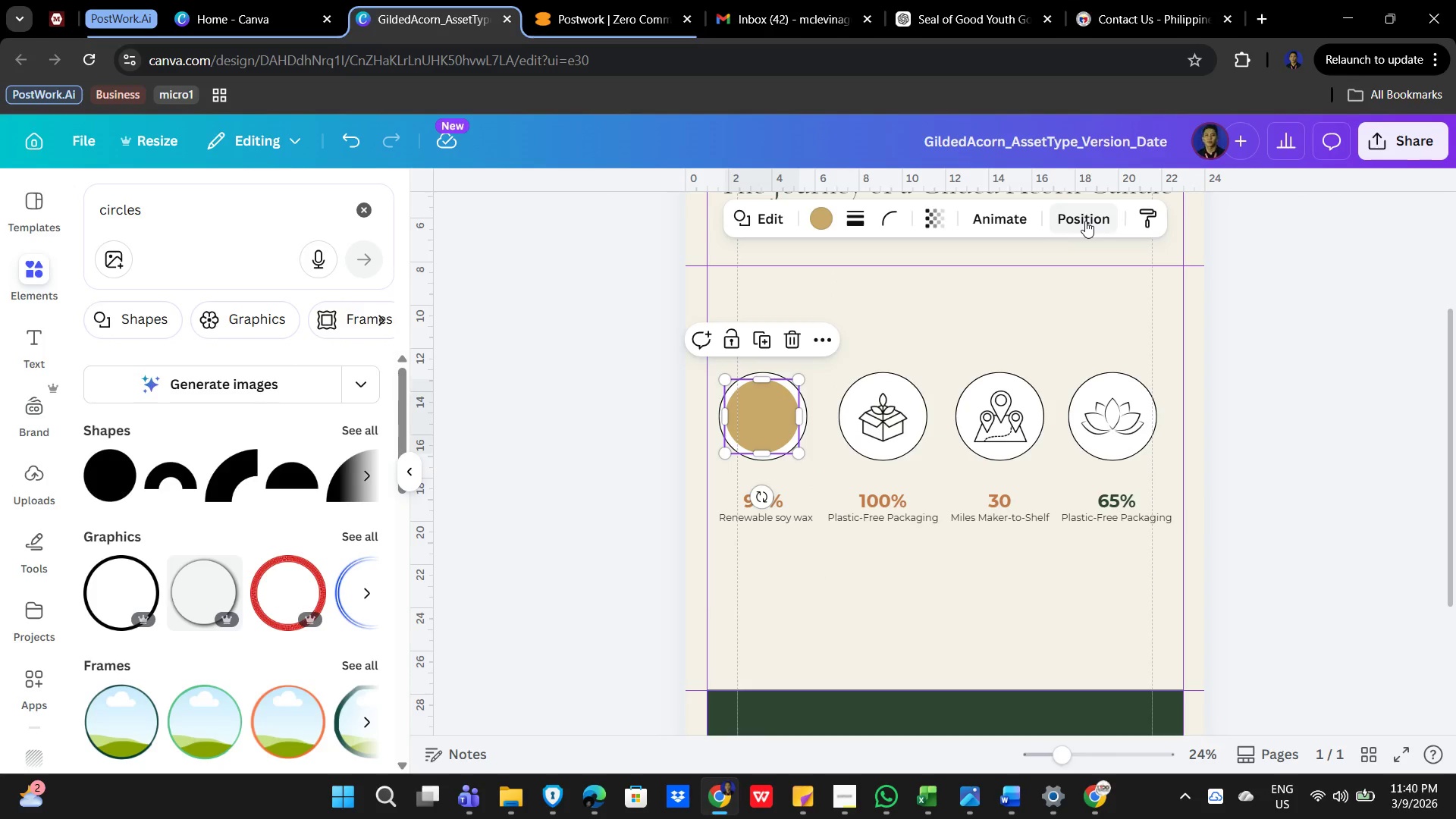 
left_click([1085, 221])
 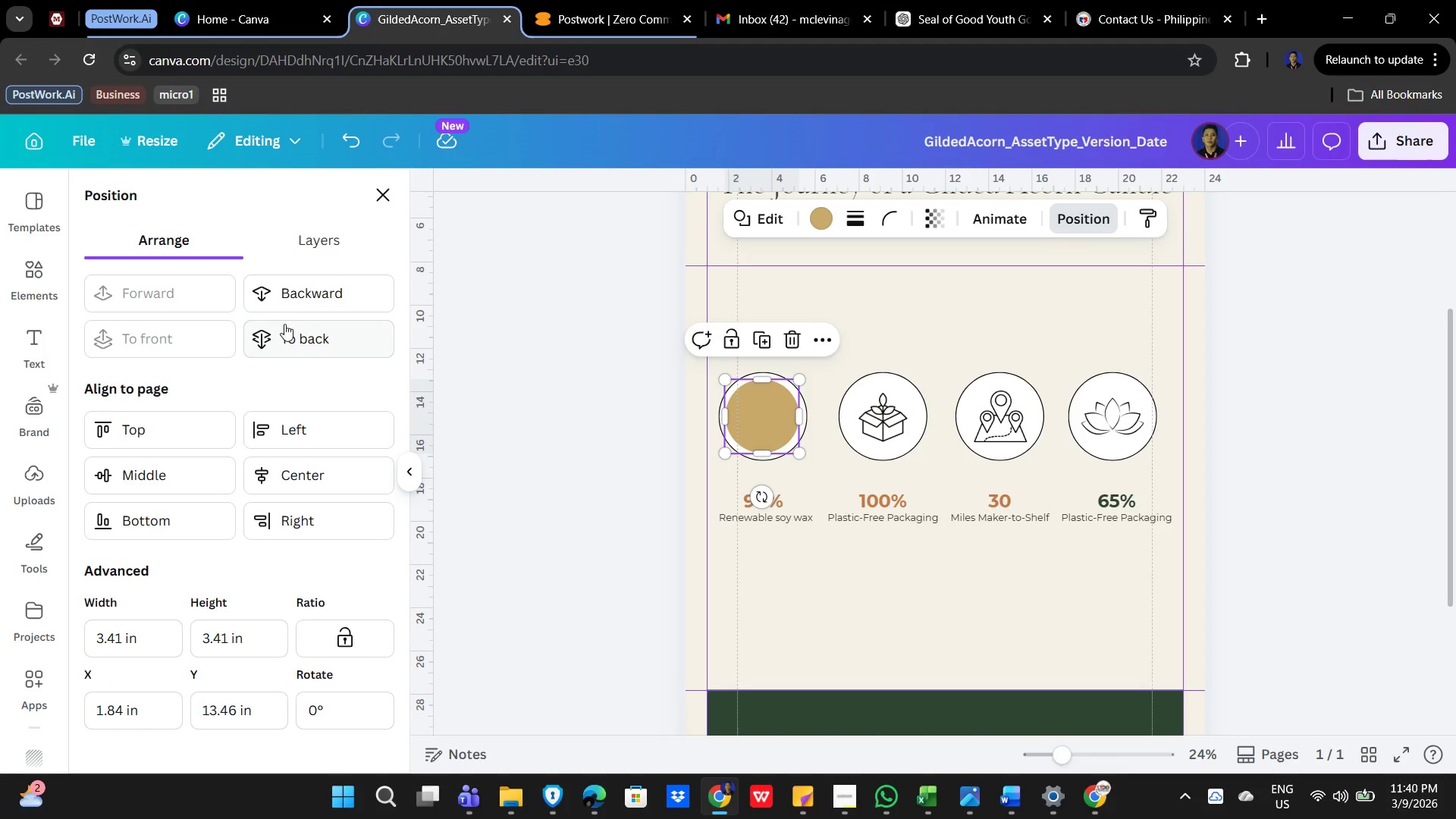 
left_click([311, 291])
 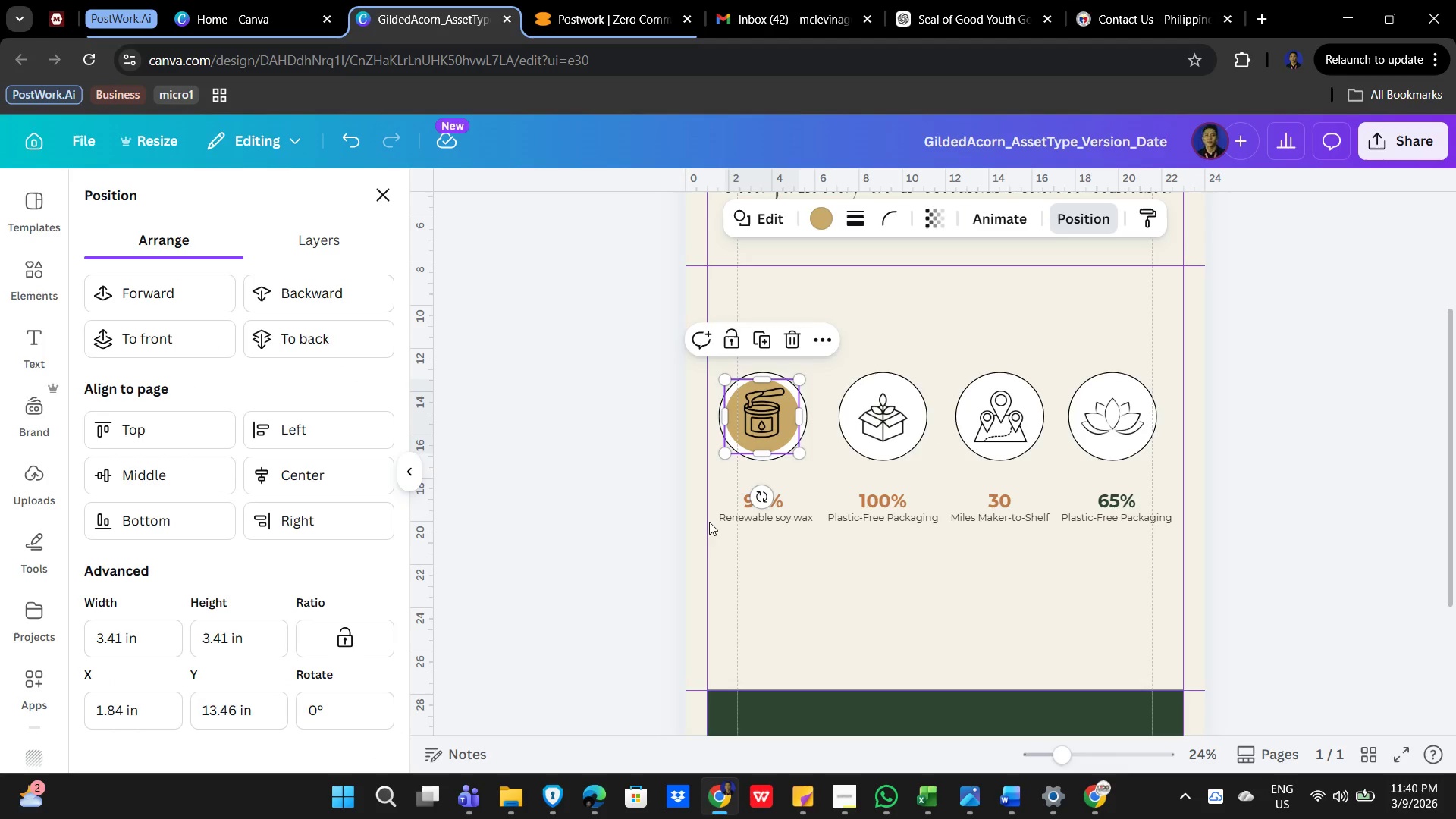 
left_click([877, 653])
 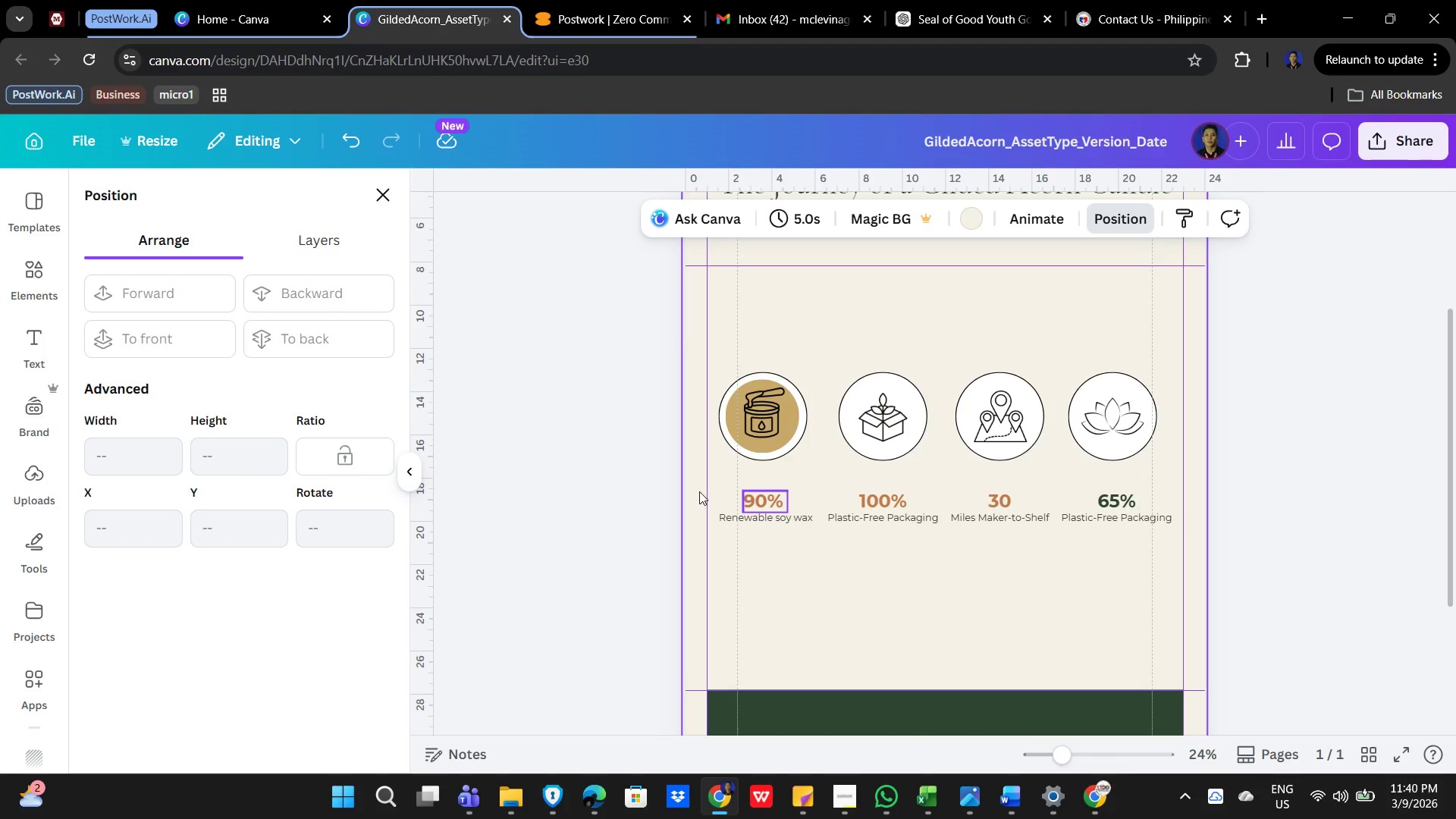 
left_click([760, 410])
 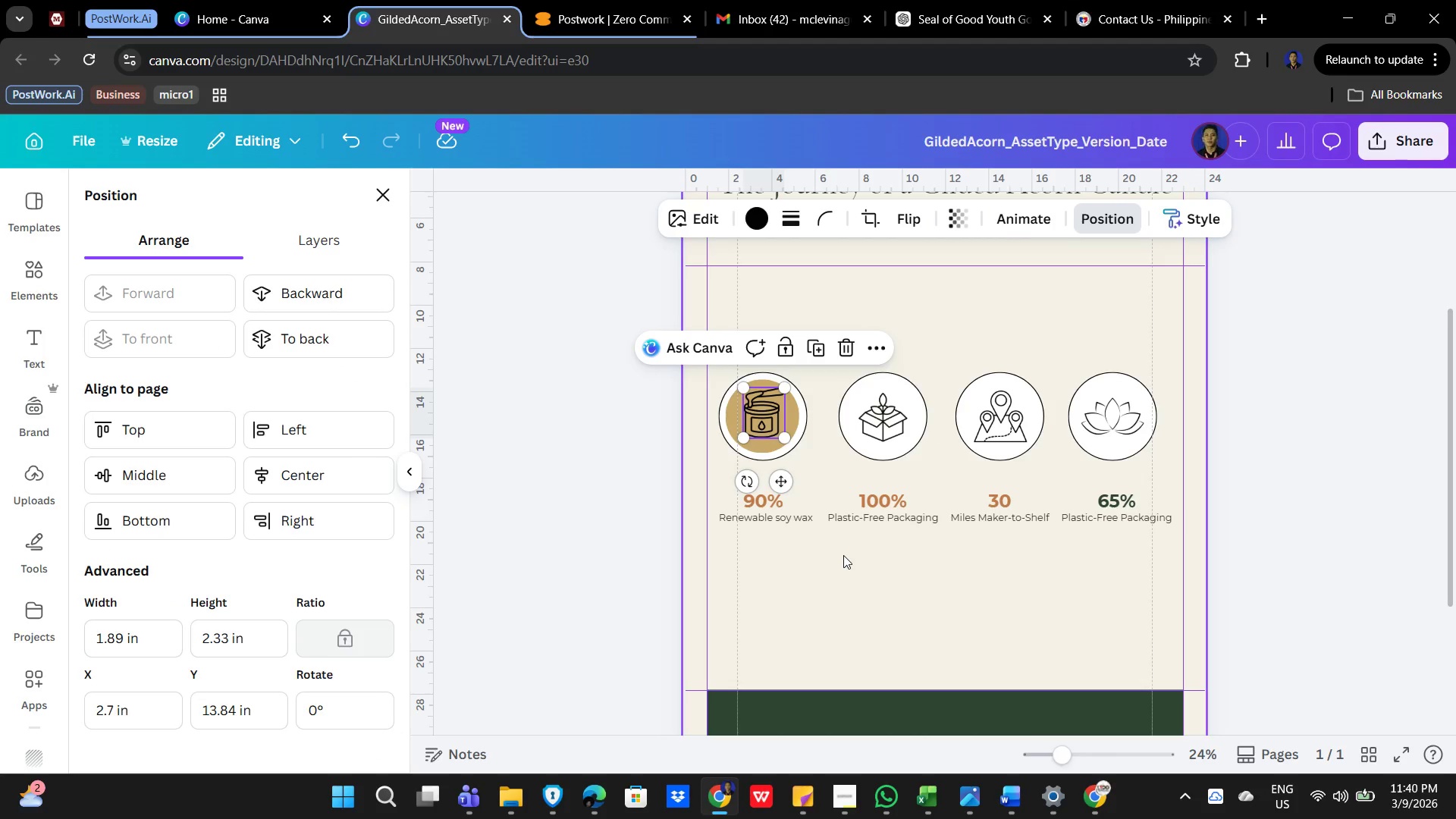 
key(ArrowDown)
 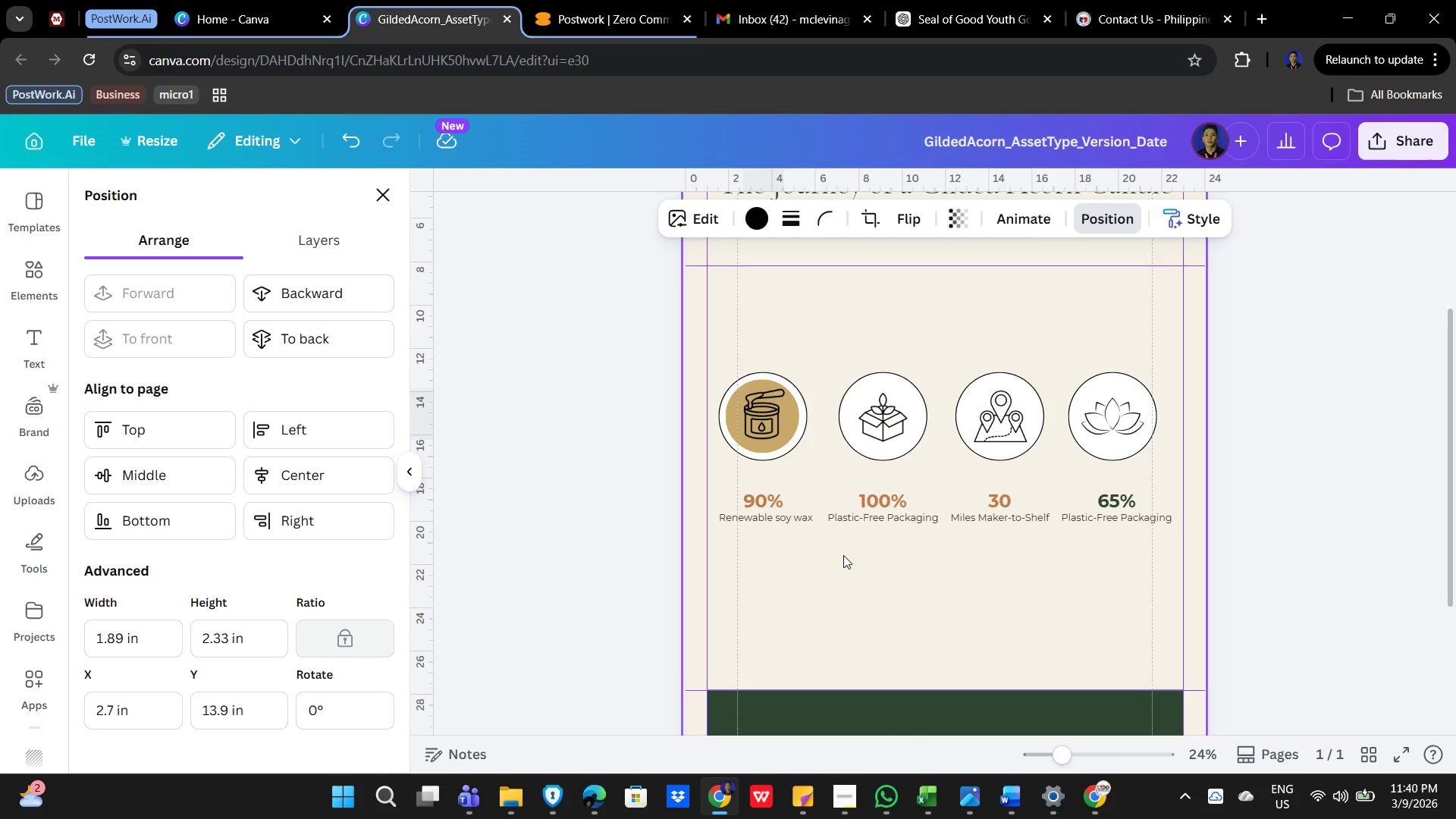 
key(ArrowDown)
 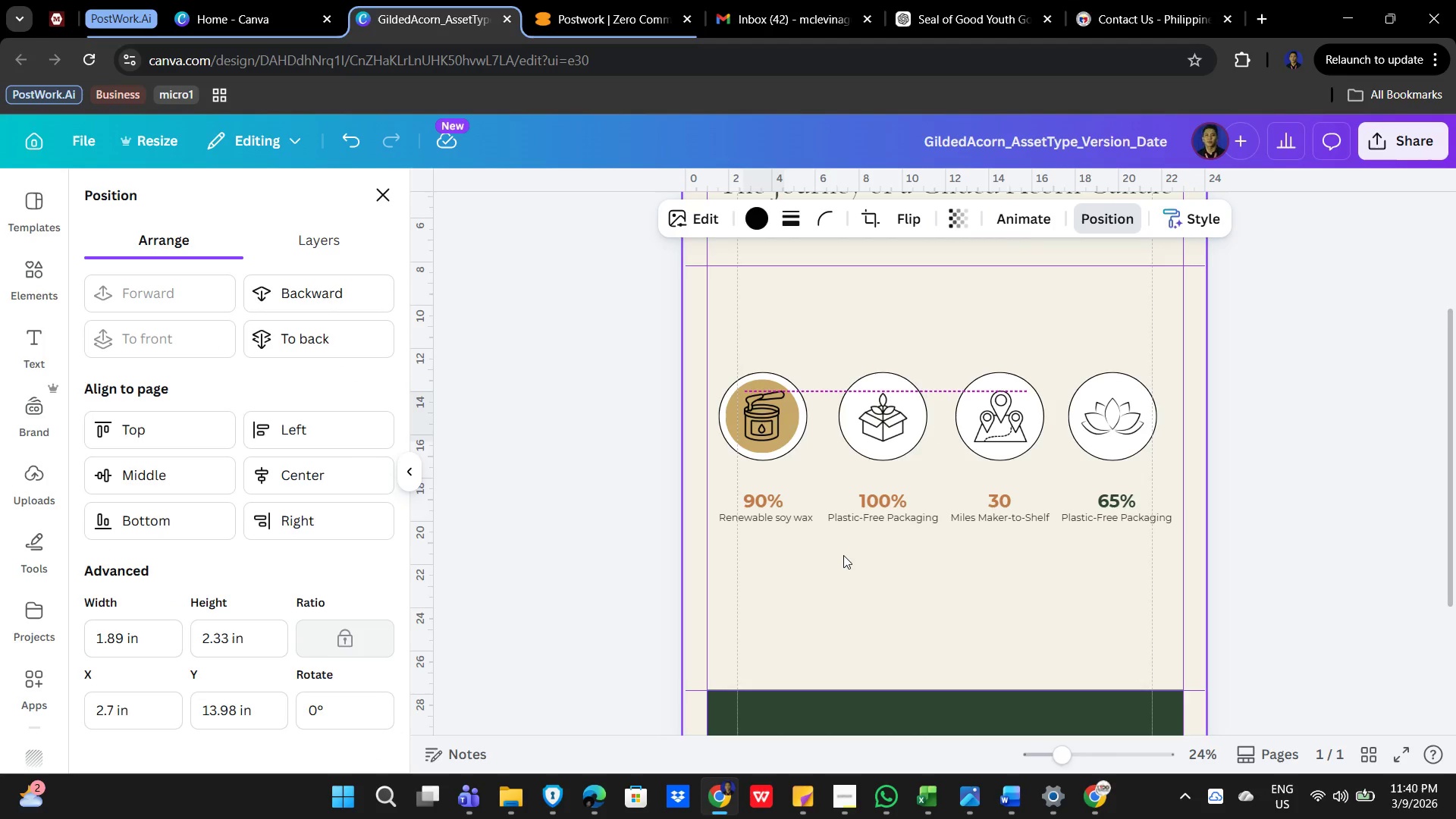 
key(ArrowLeft)
 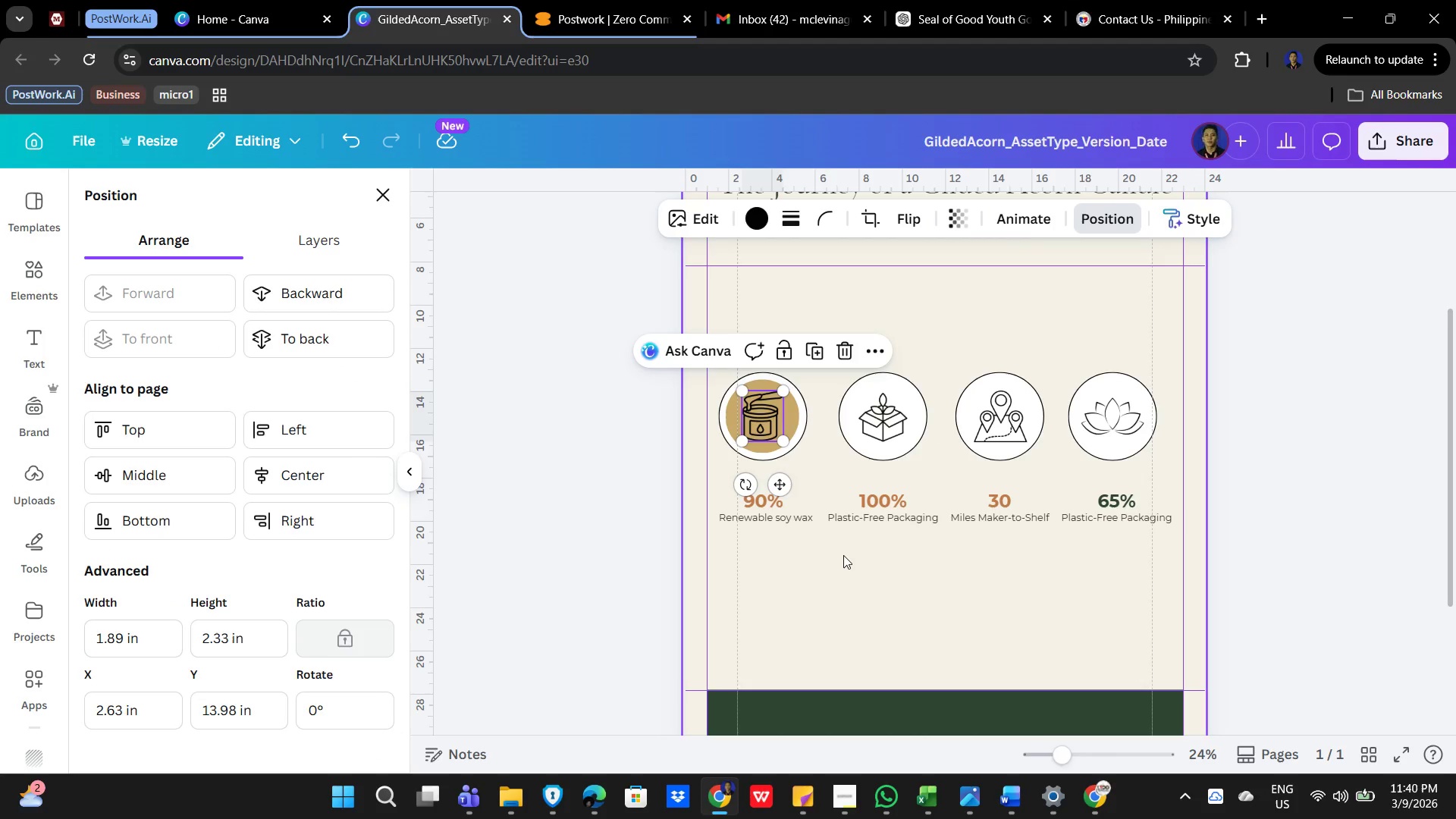 
left_click([877, 581])
 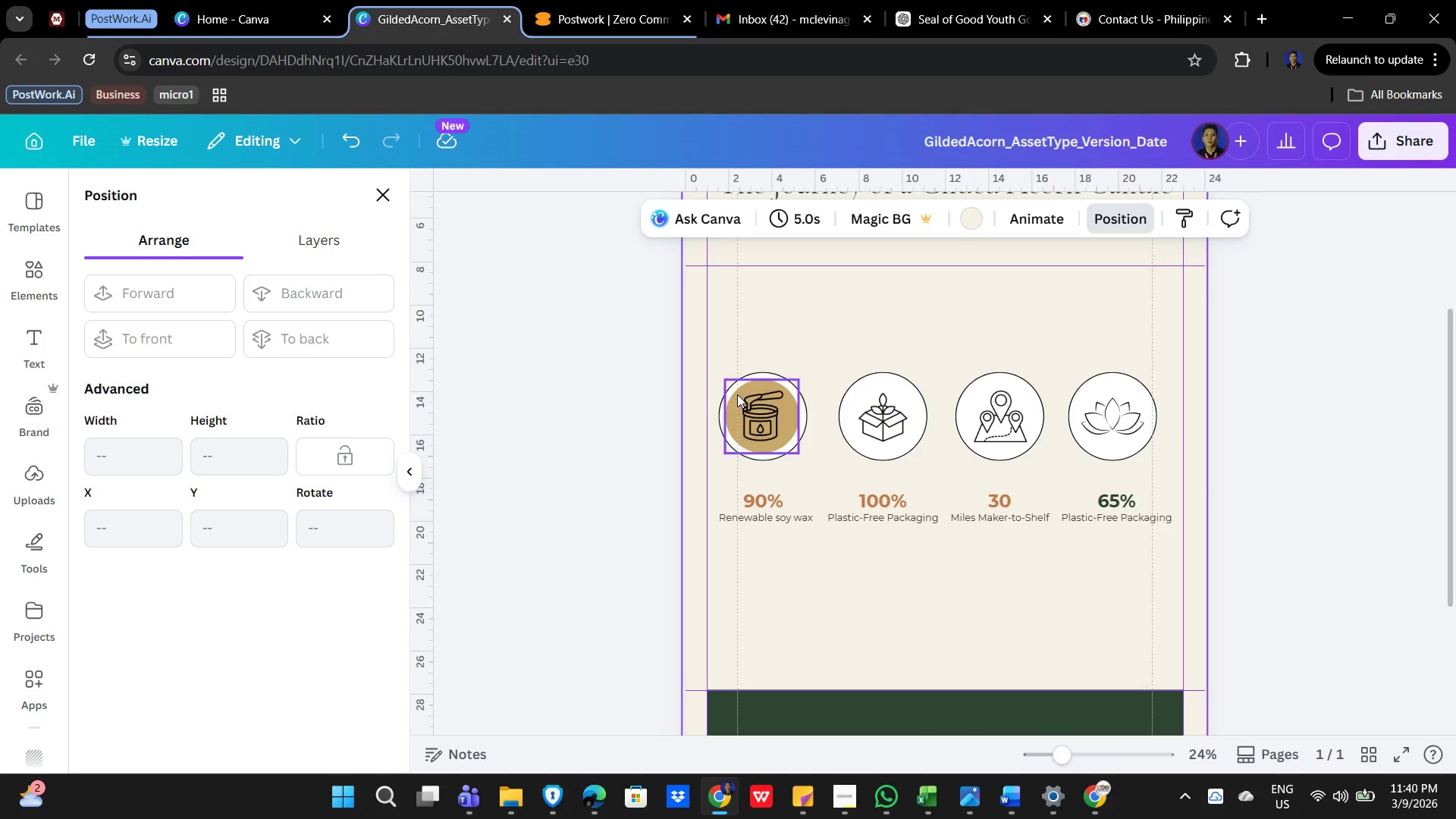 
left_click([759, 413])
 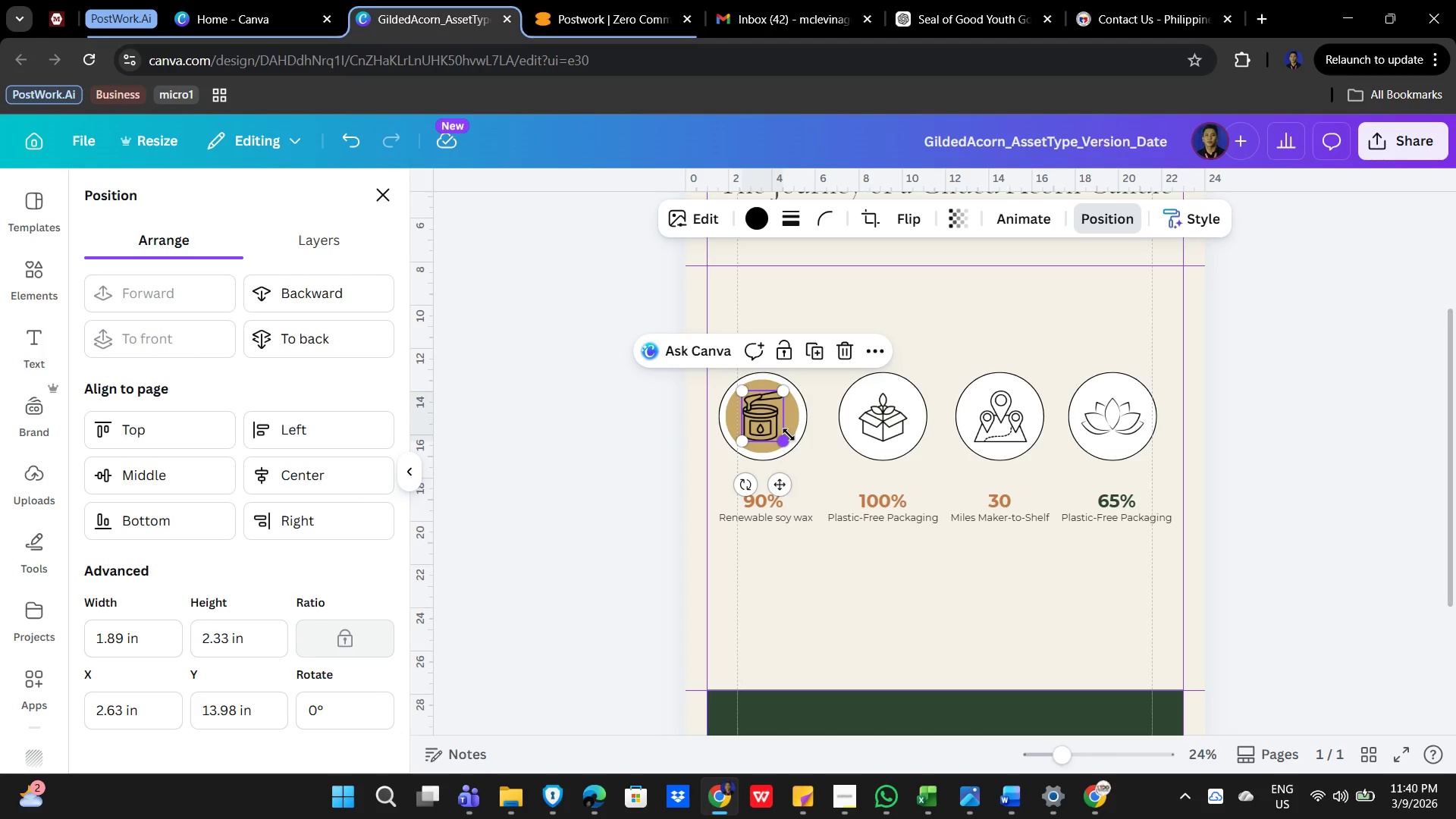 
key(ArrowRight)
 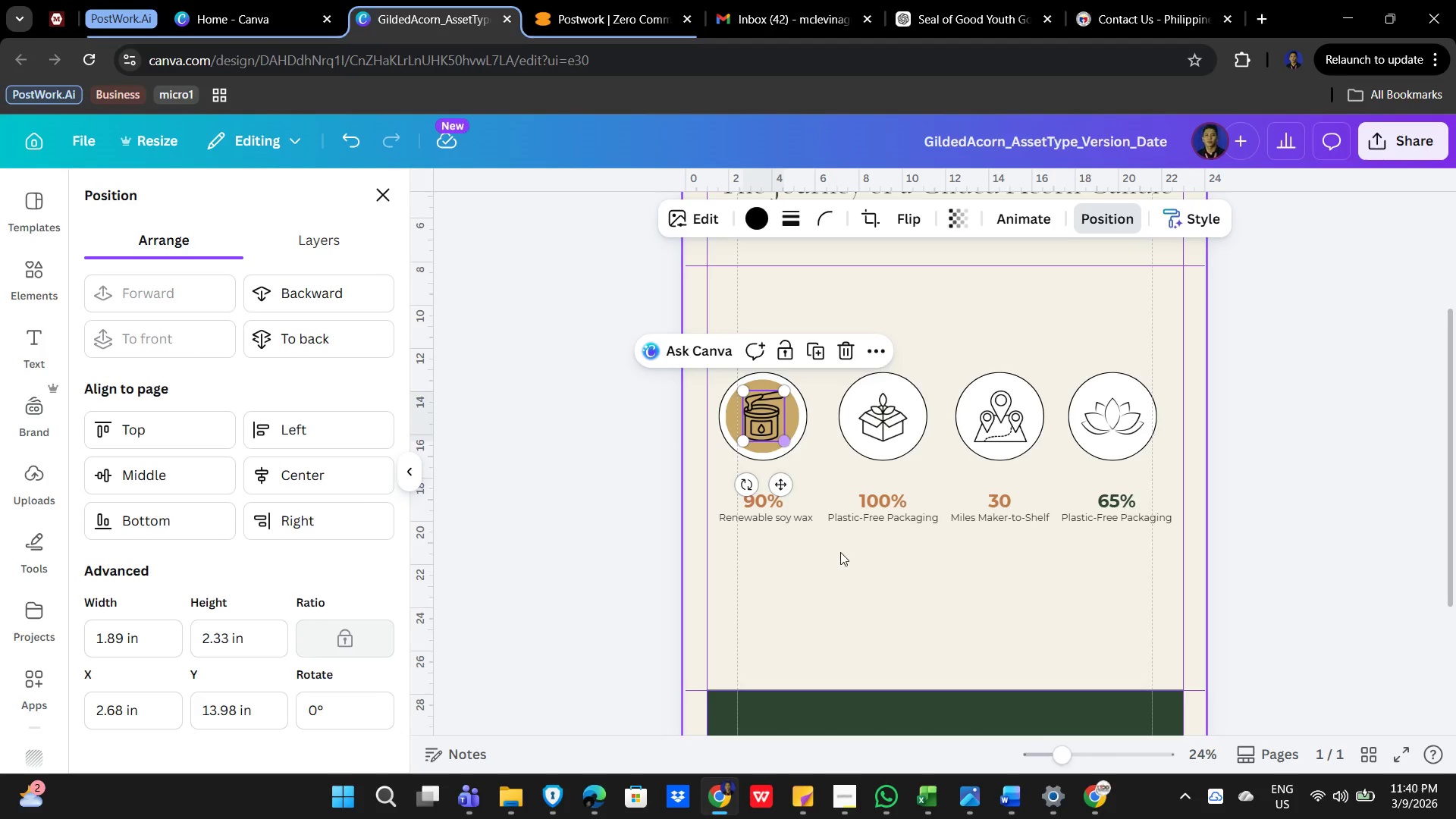 
left_click([922, 623])
 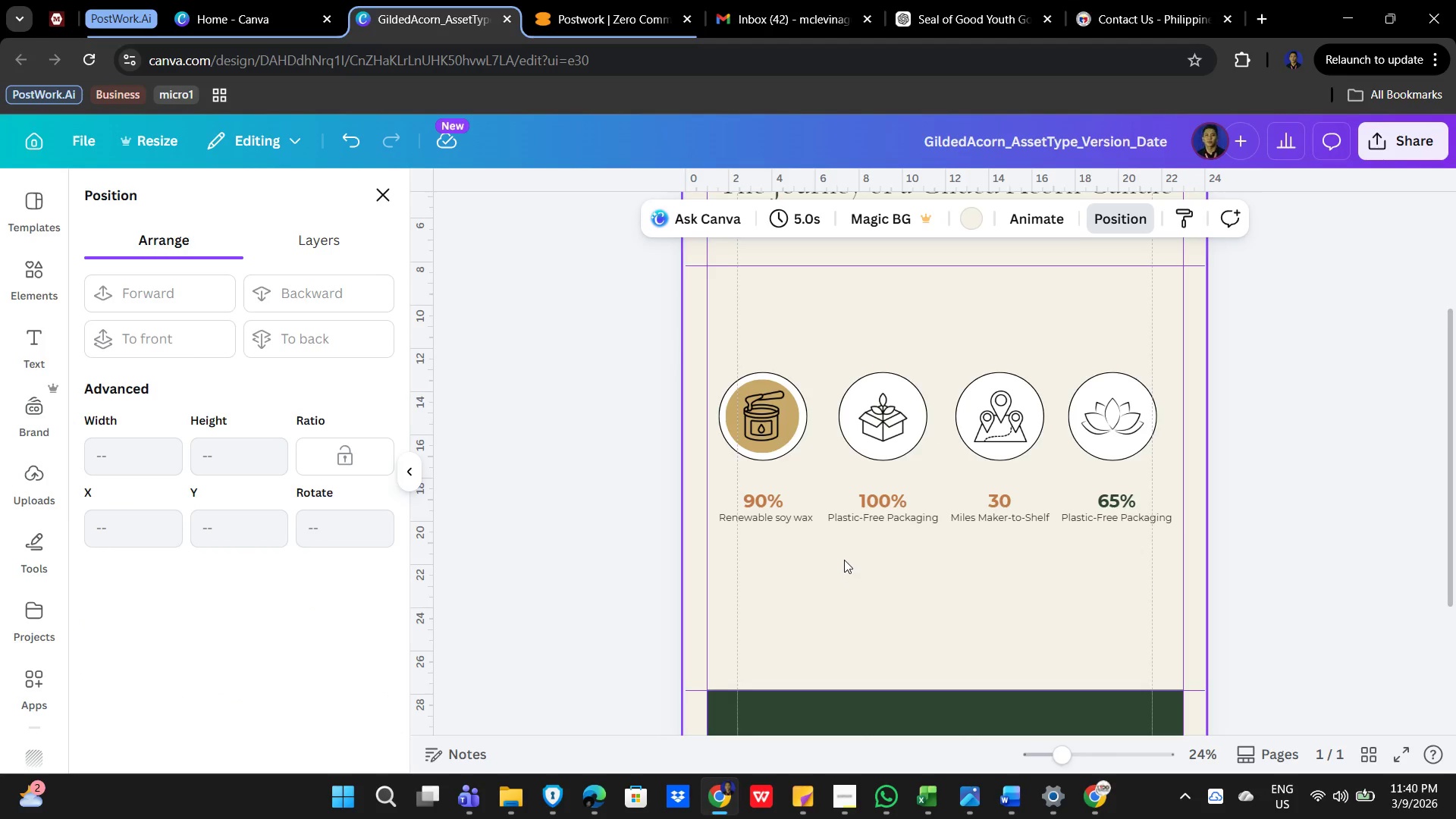 
wait(5.03)
 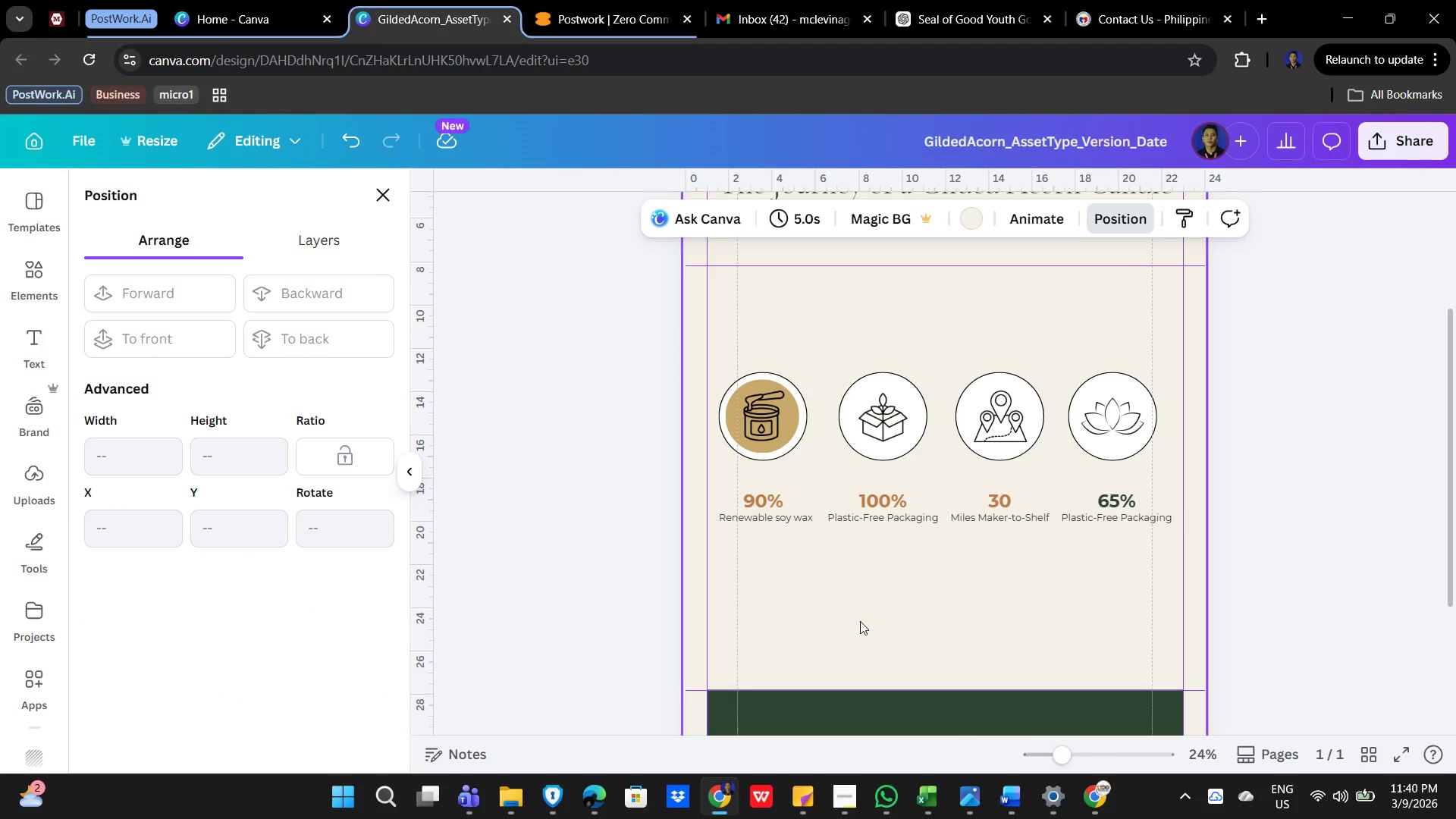 
left_click([861, 611])
 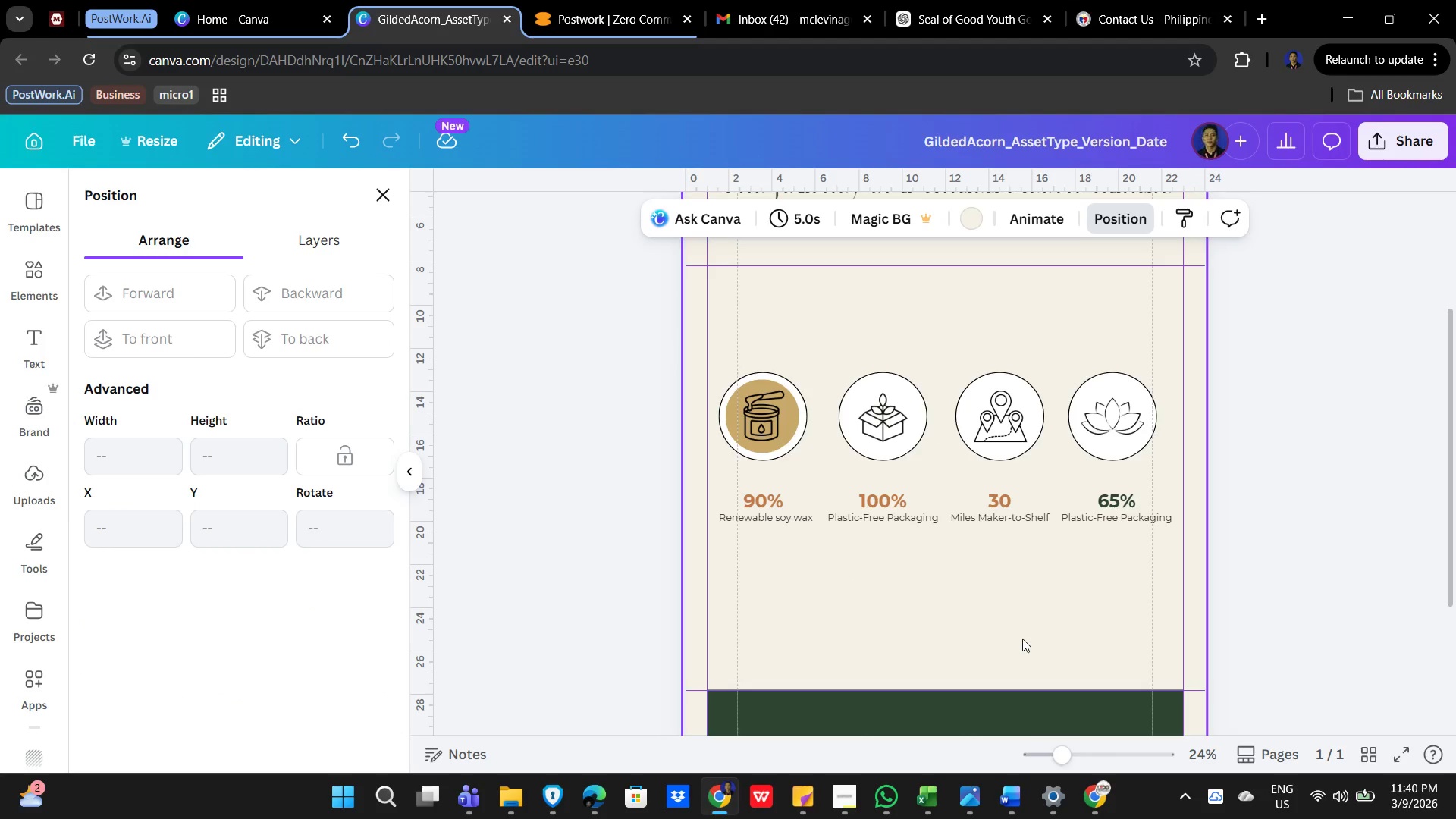 
scroll: coordinate [993, 639], scroll_direction: up, amount: 1.0
 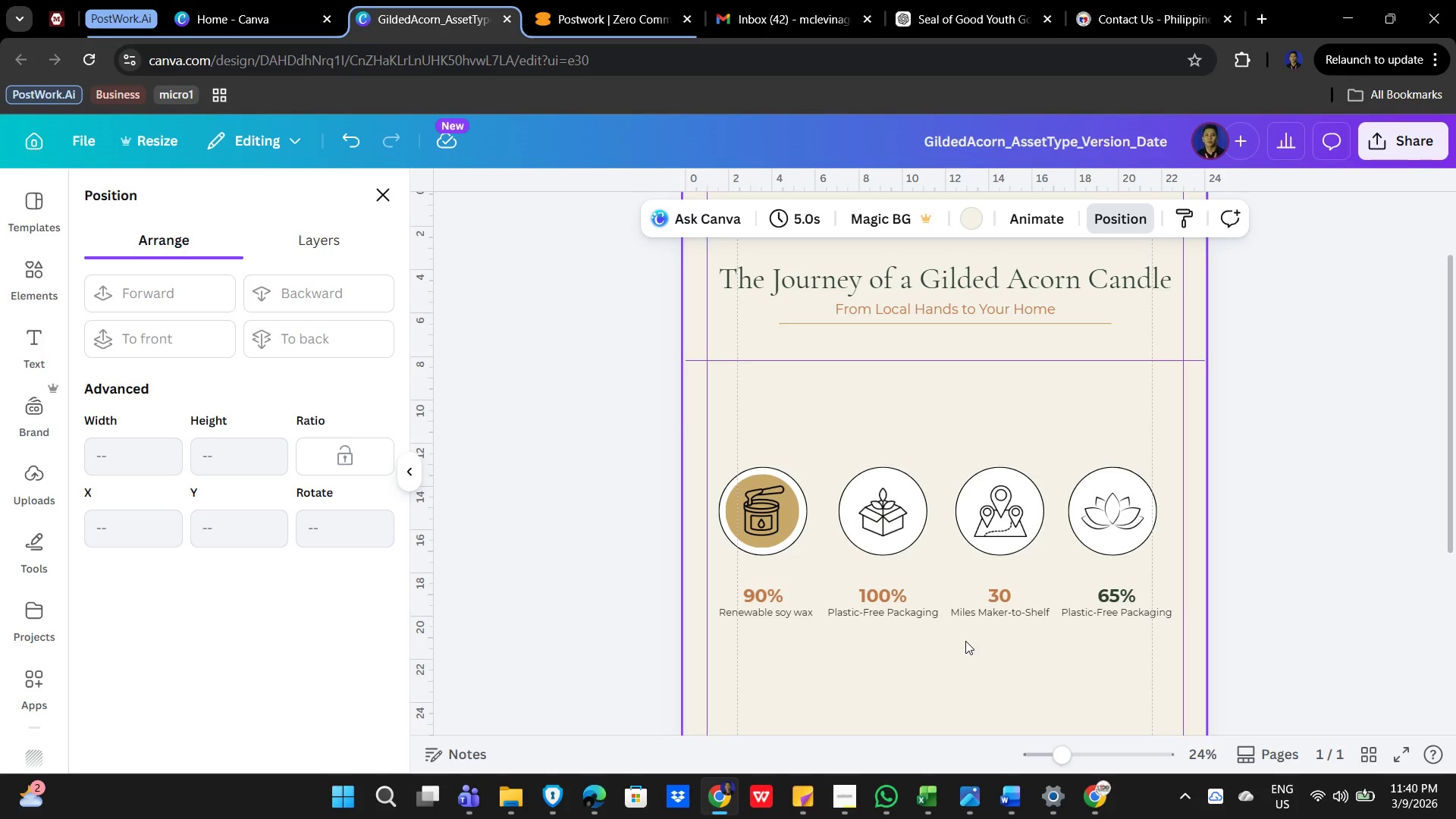 
left_click([818, 669])
 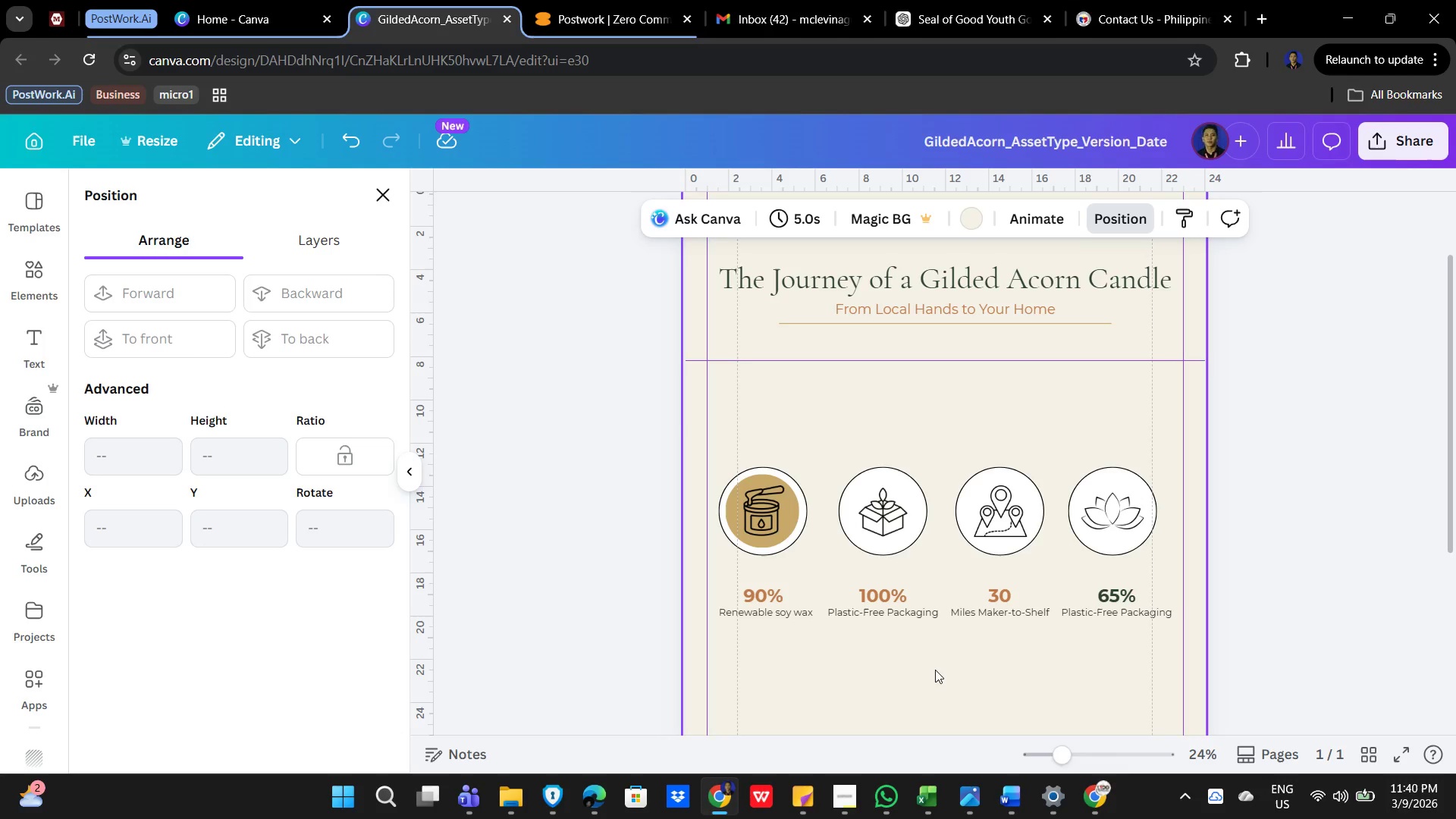 
scroll: coordinate [935, 670], scroll_direction: none, amount: 0.0
 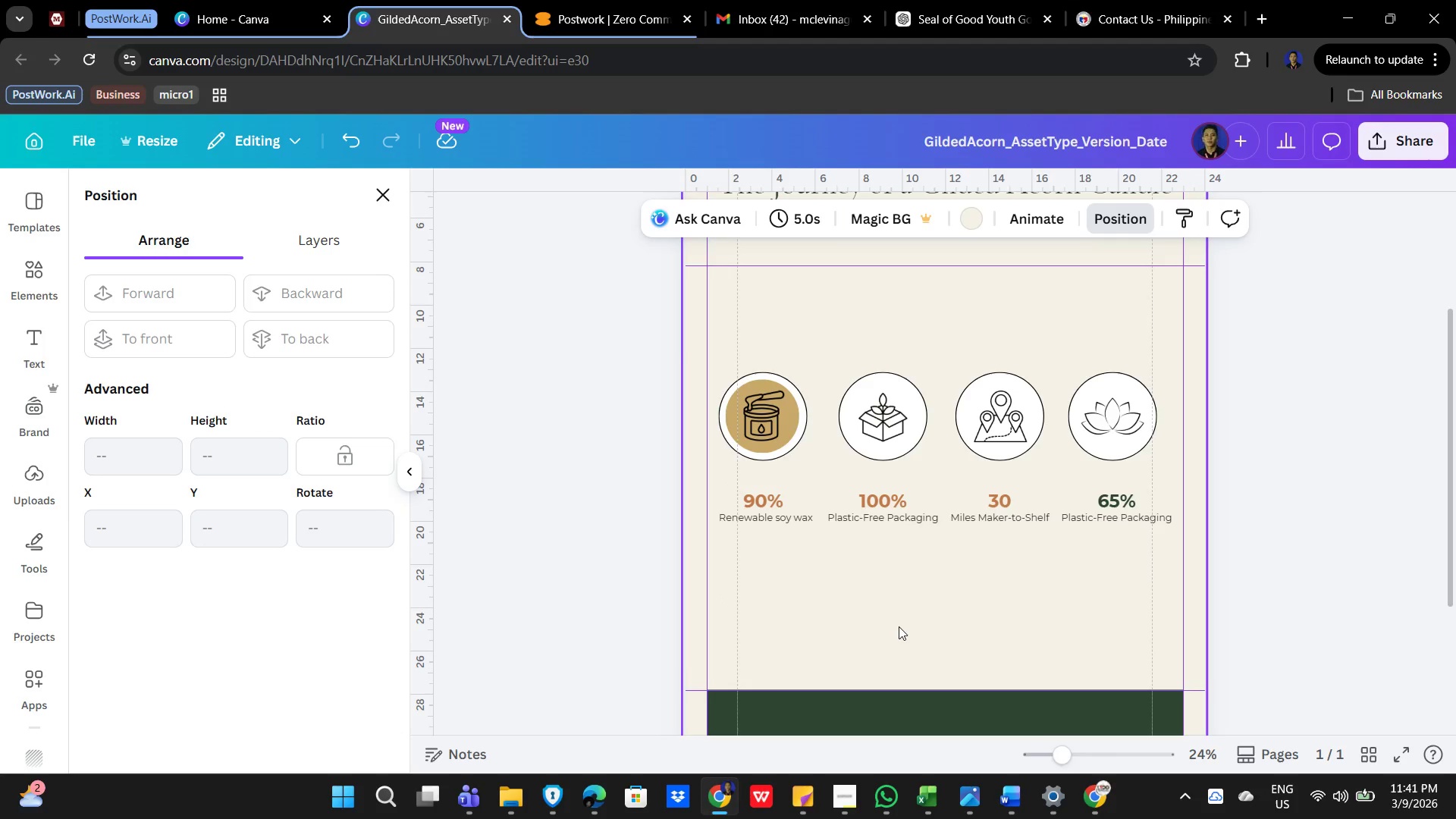 
wait(9.27)
 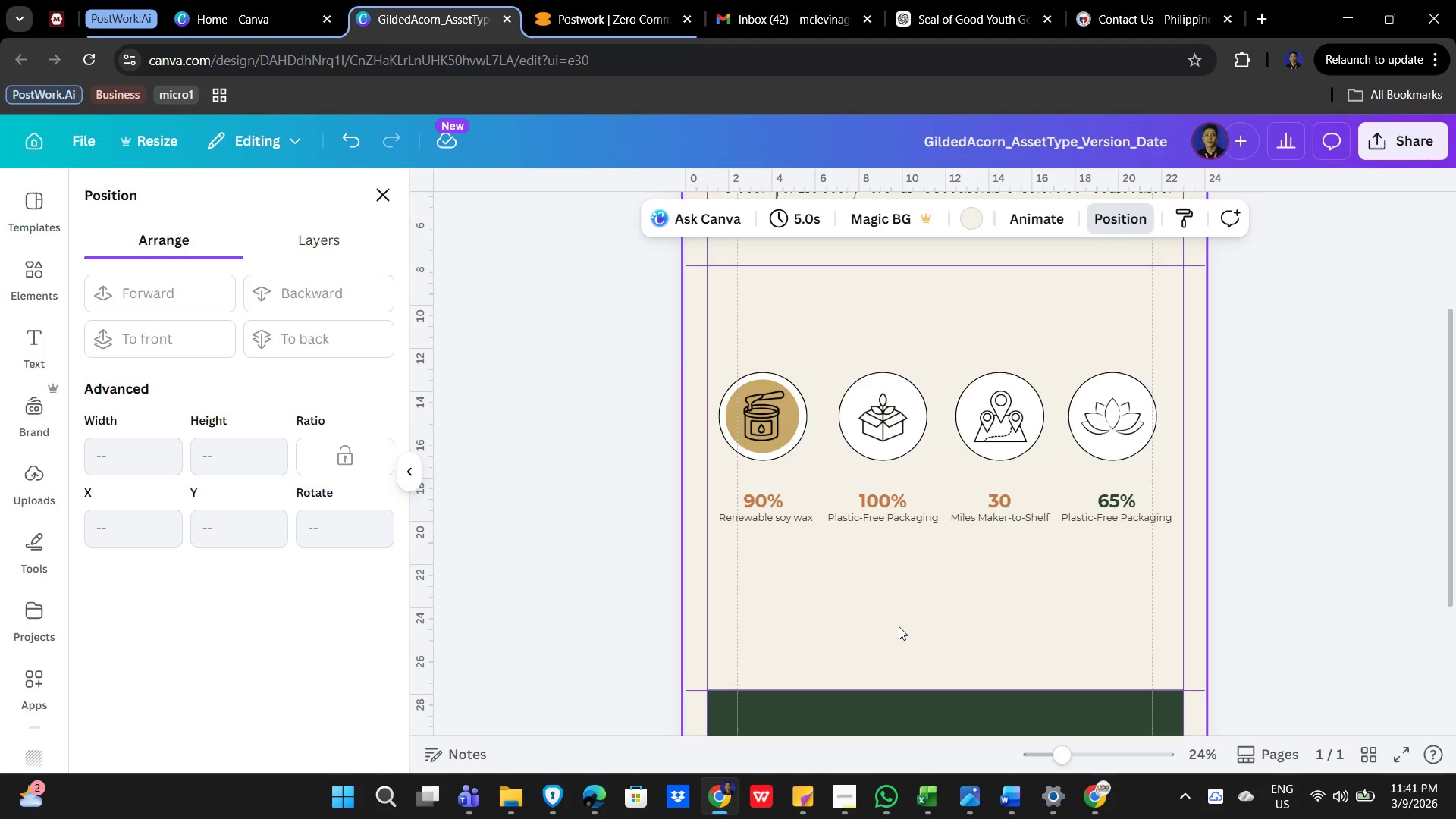 
left_click([789, 414])
 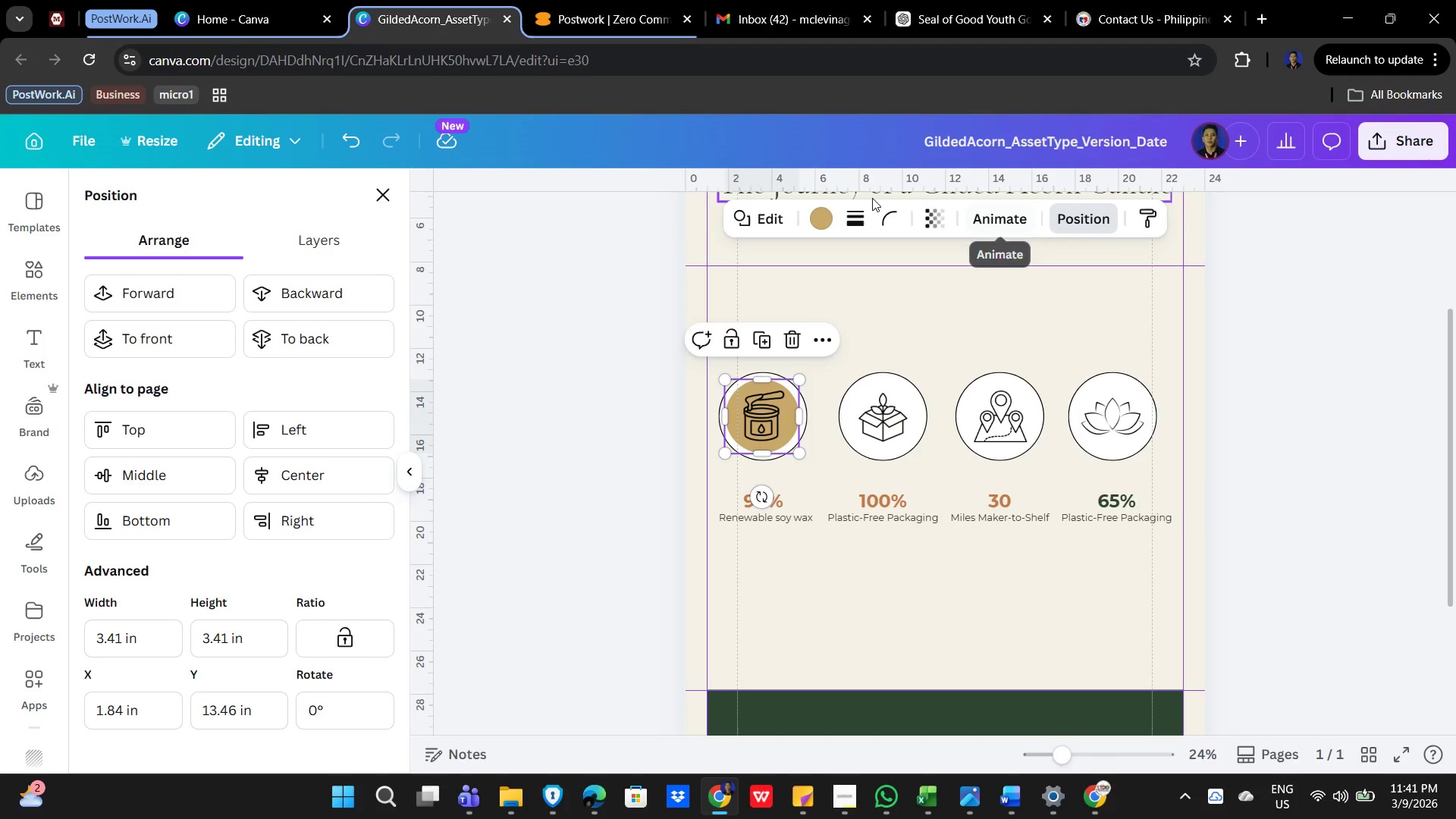 
left_click([935, 215])
 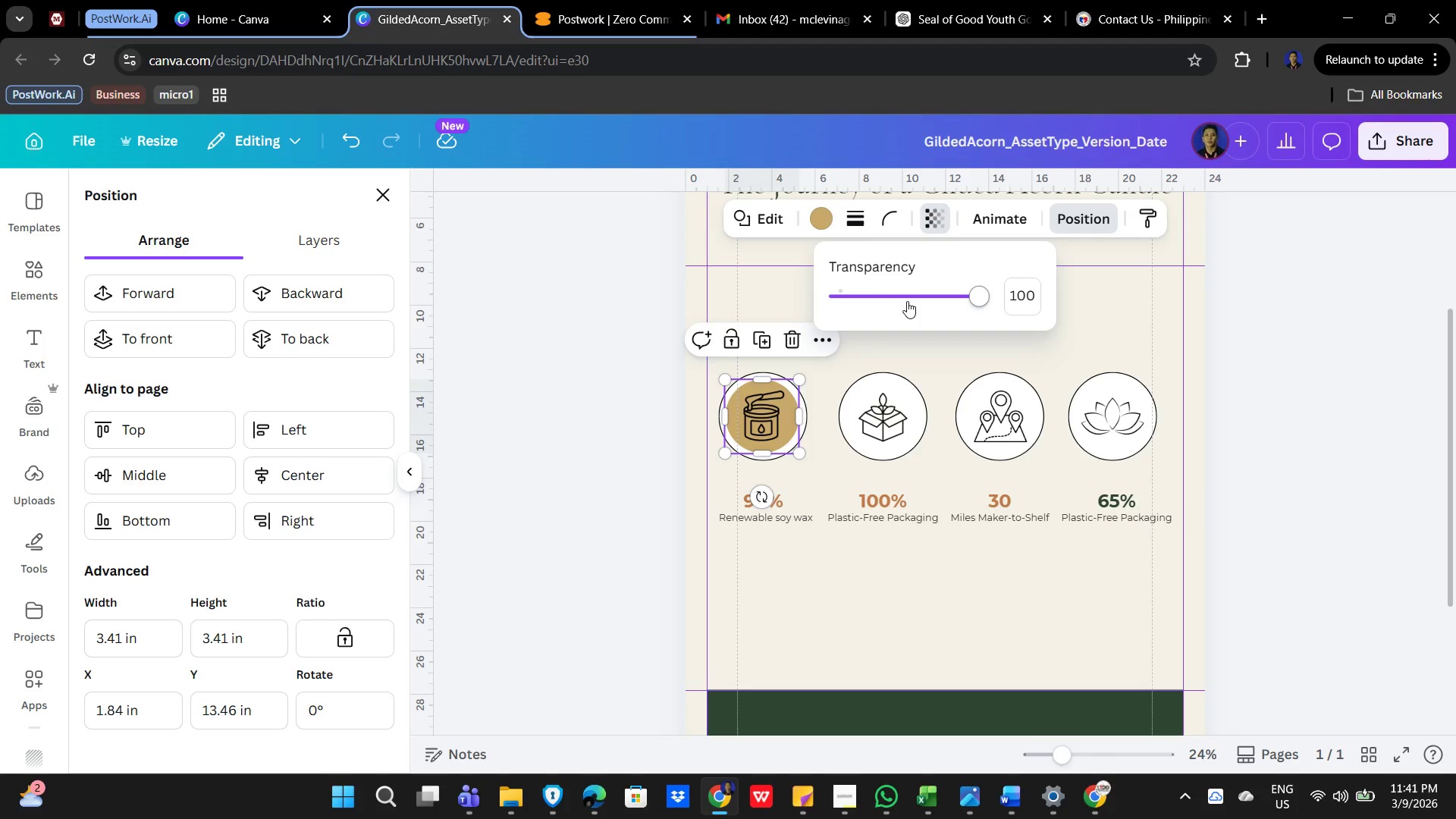 
left_click([915, 290])
 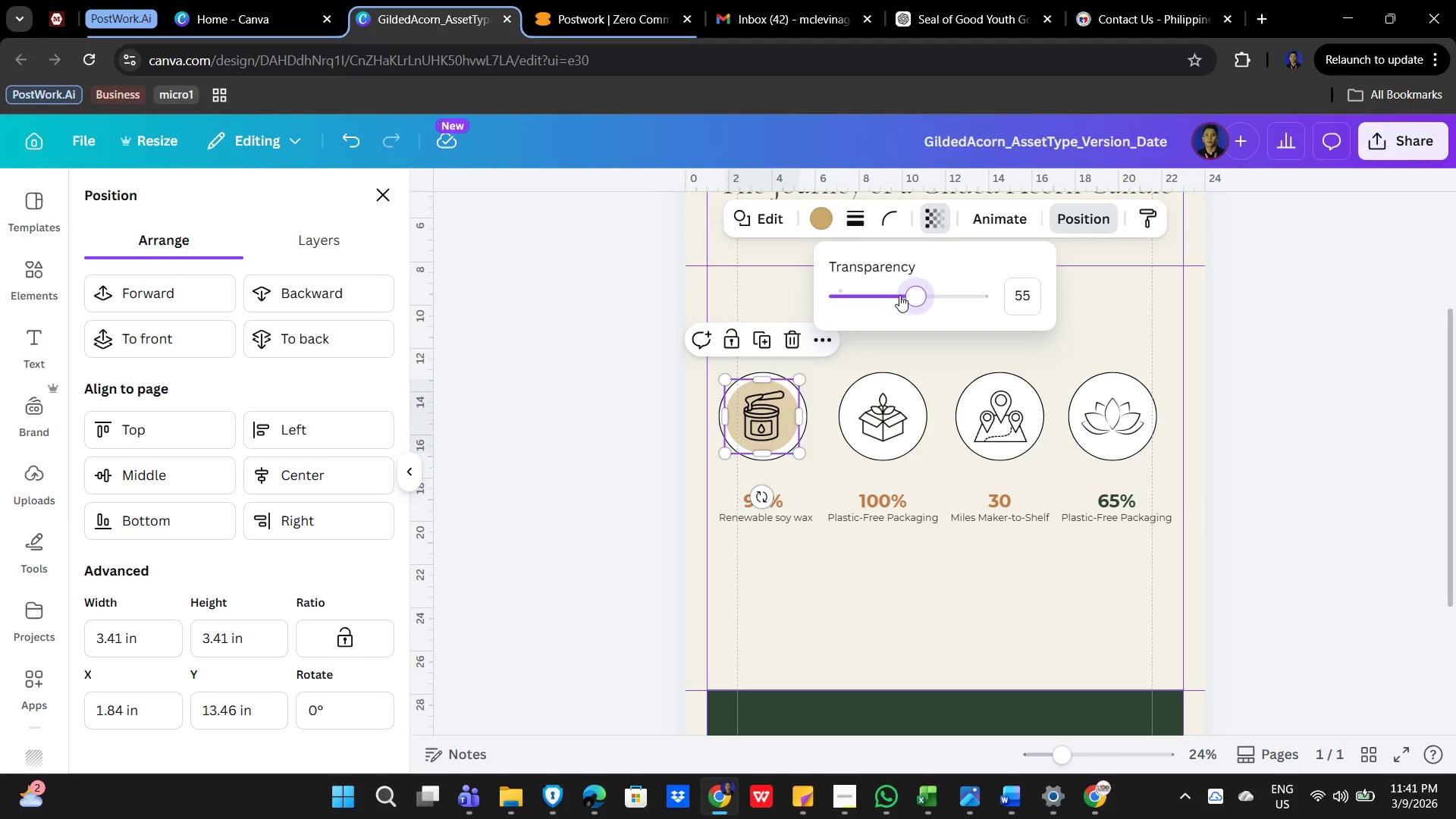 
left_click([898, 295])
 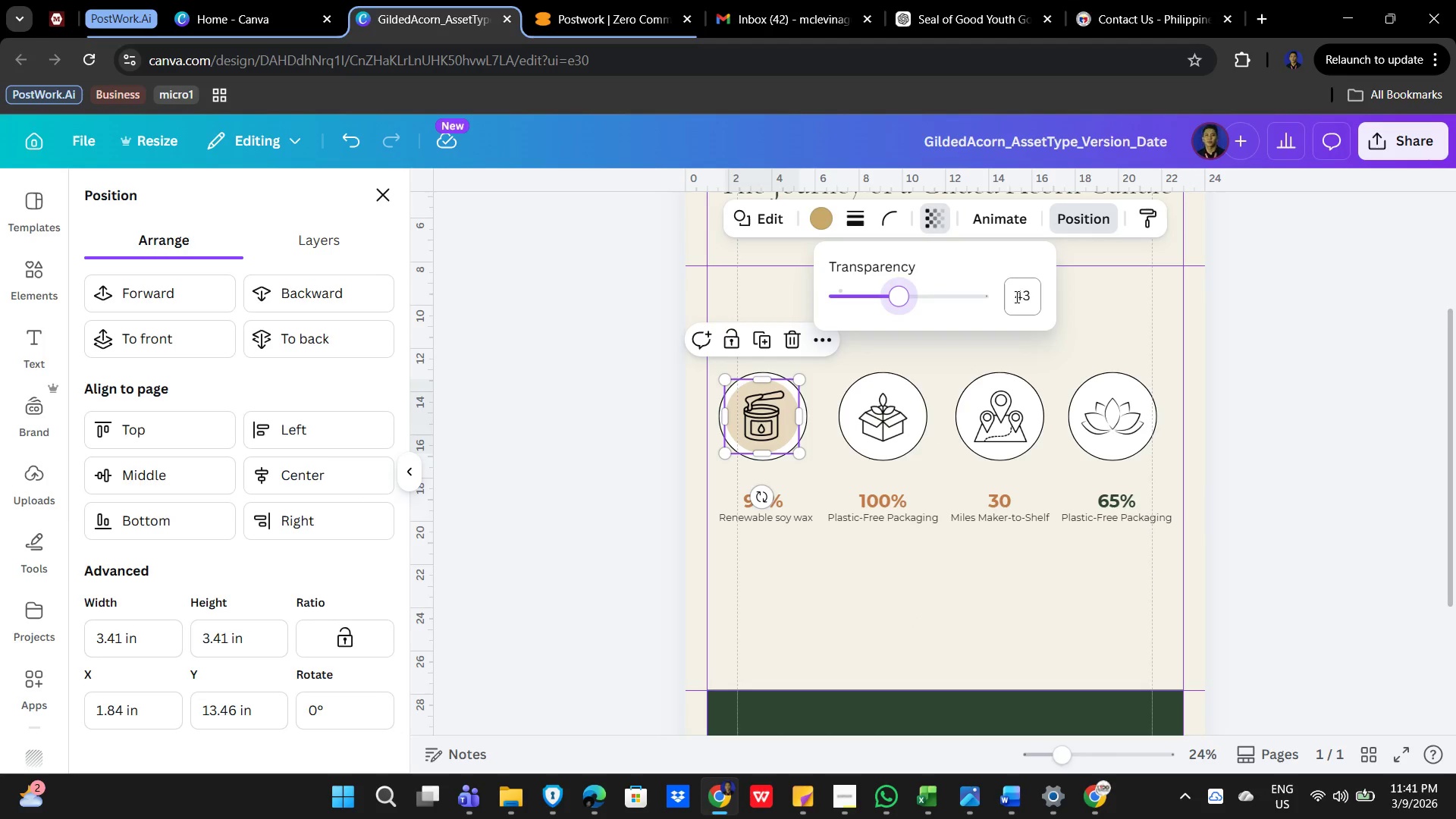 
left_click([1031, 294])
 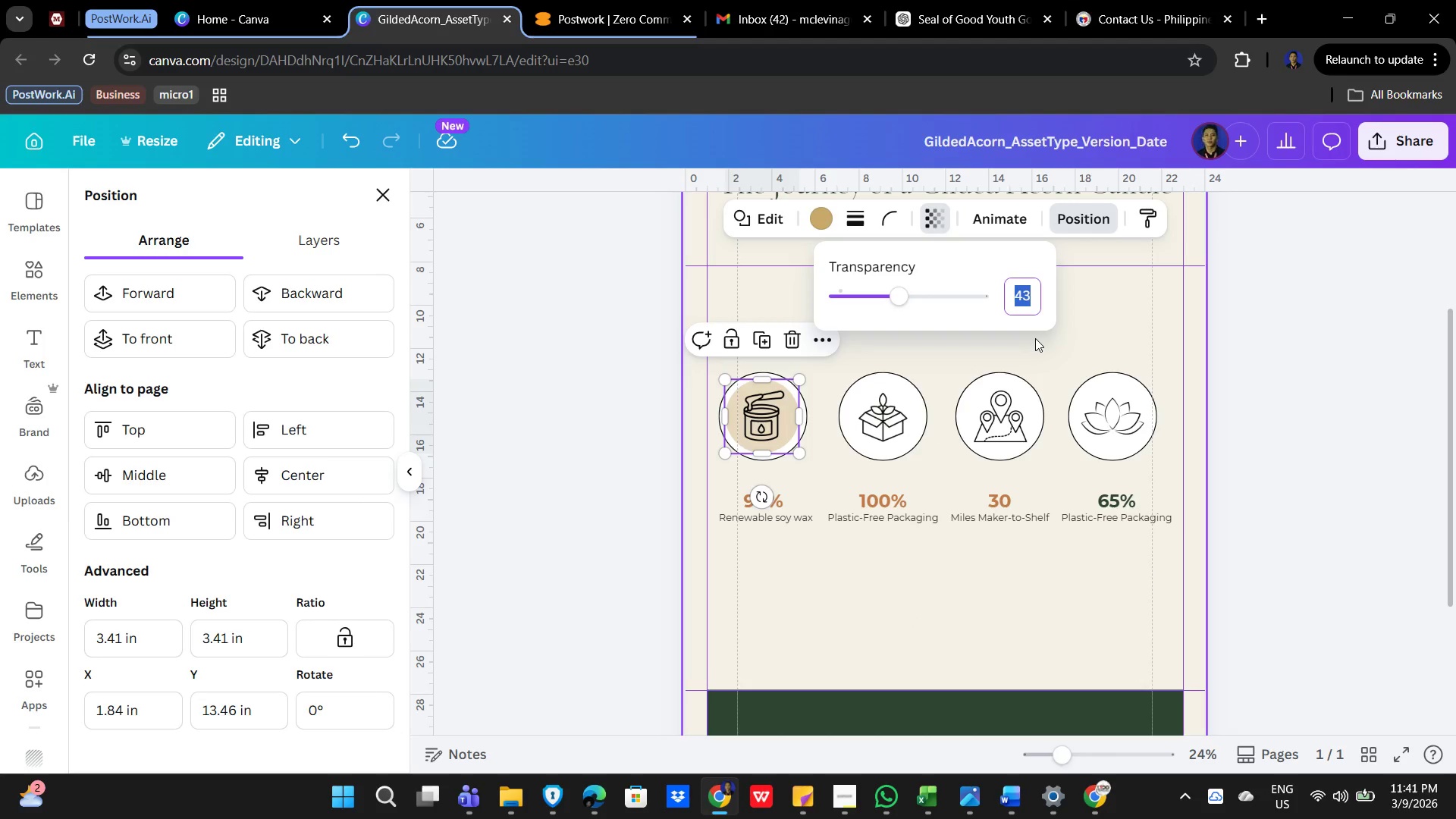 
key(Numpad2)
 